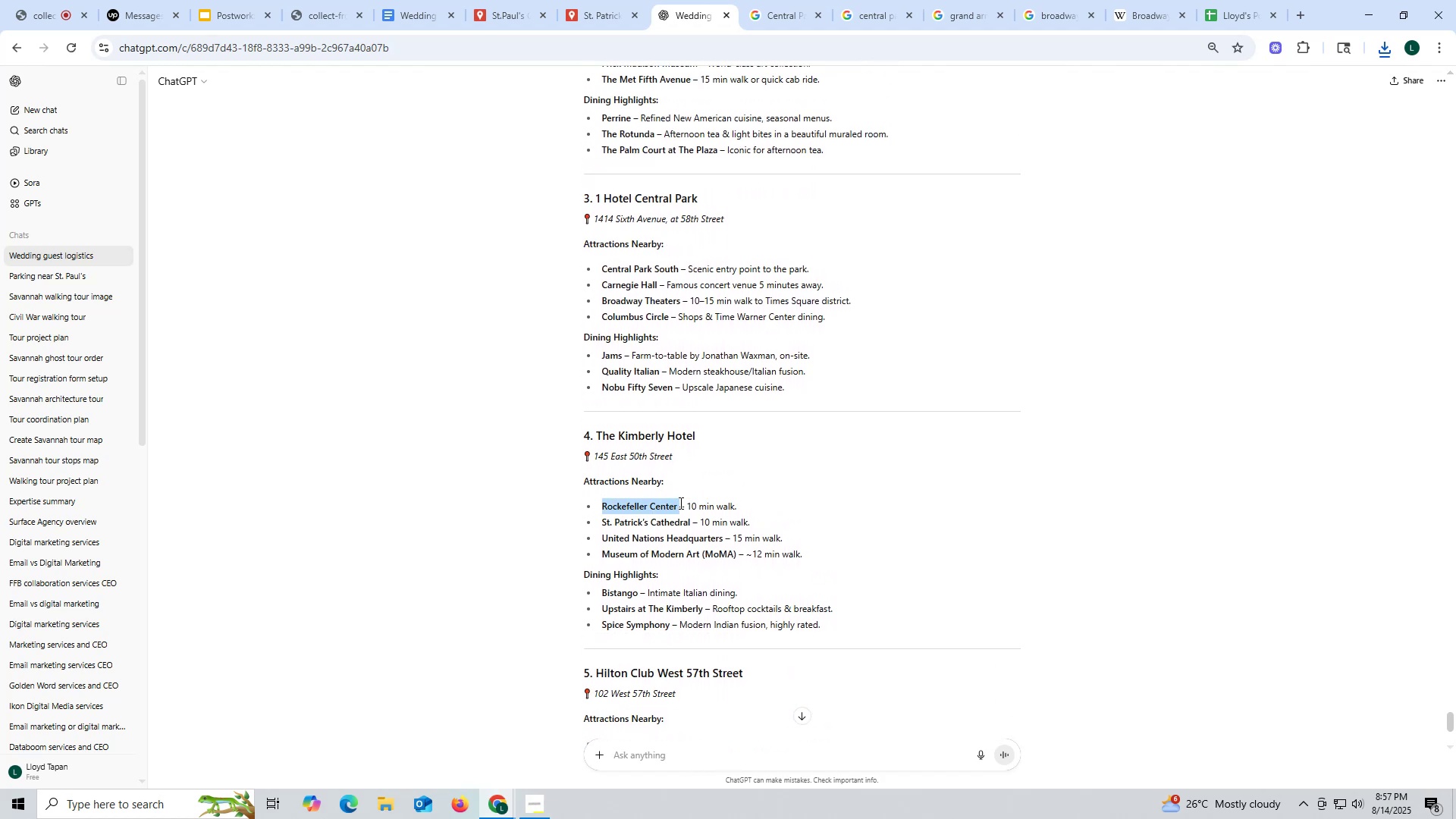 
key(Control+C)
 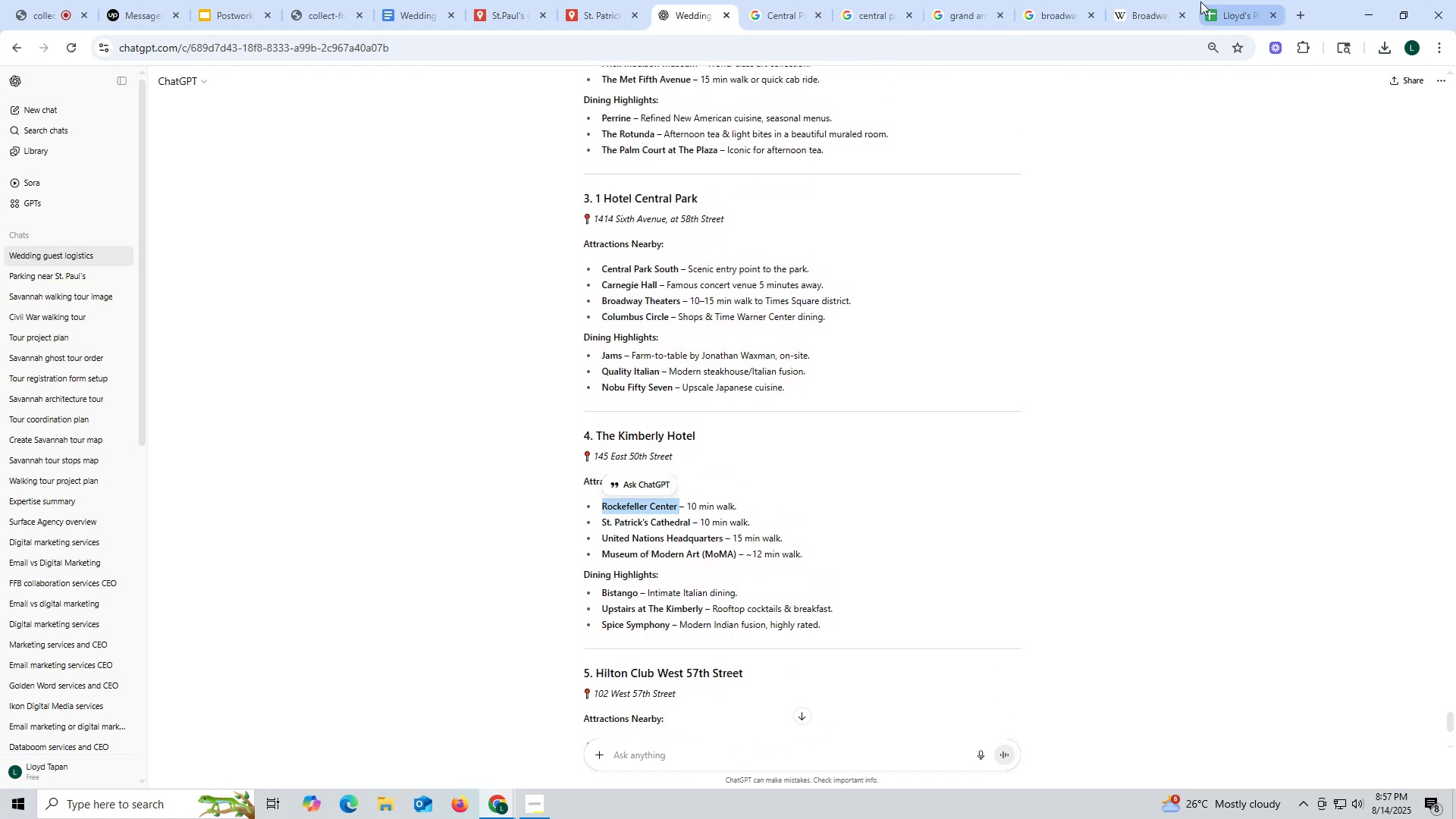 
left_click([1163, 11])
 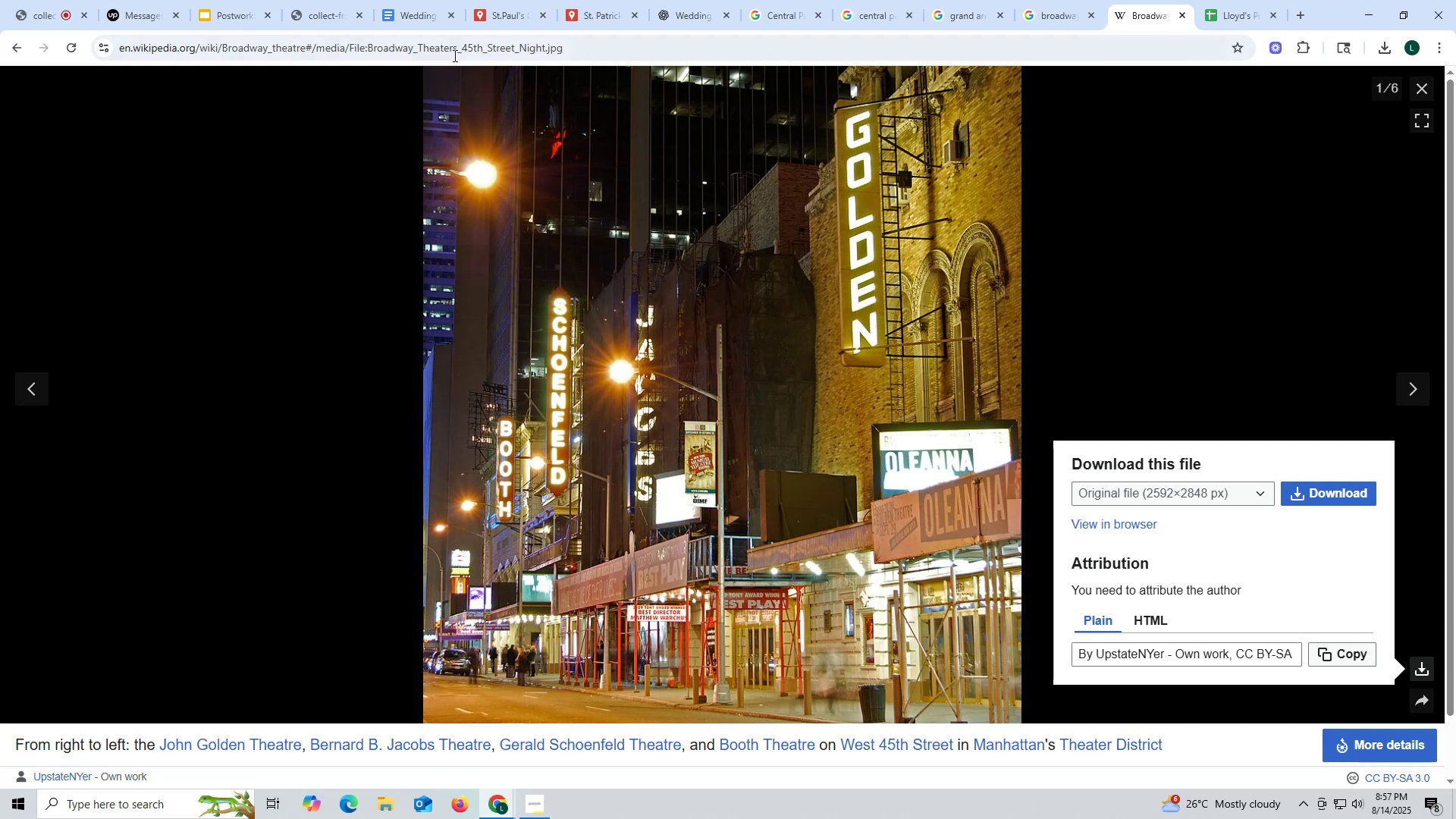 
left_click([453, 55])
 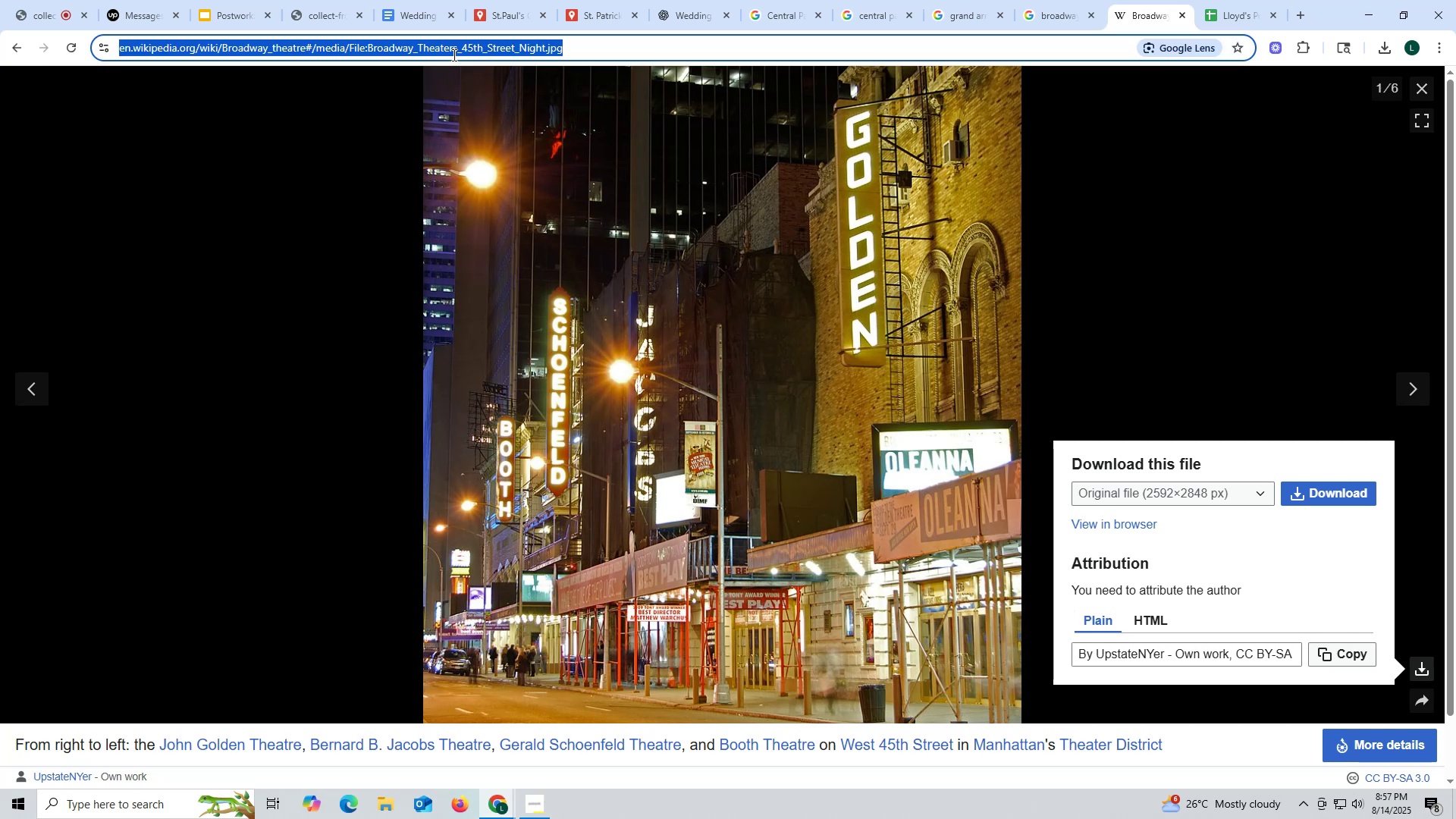 
key(Control+ControlLeft)
 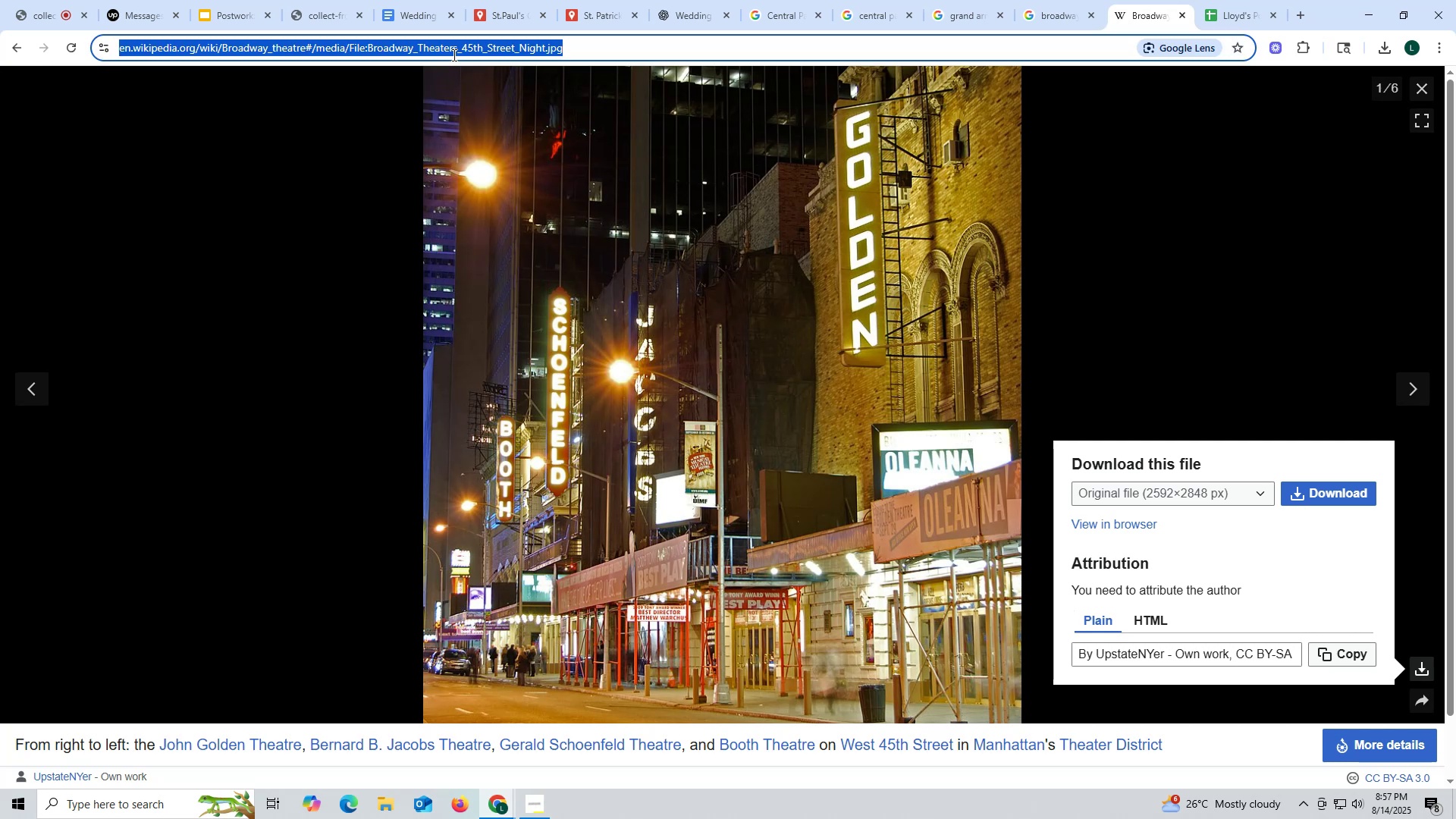 
key(Control+V)
 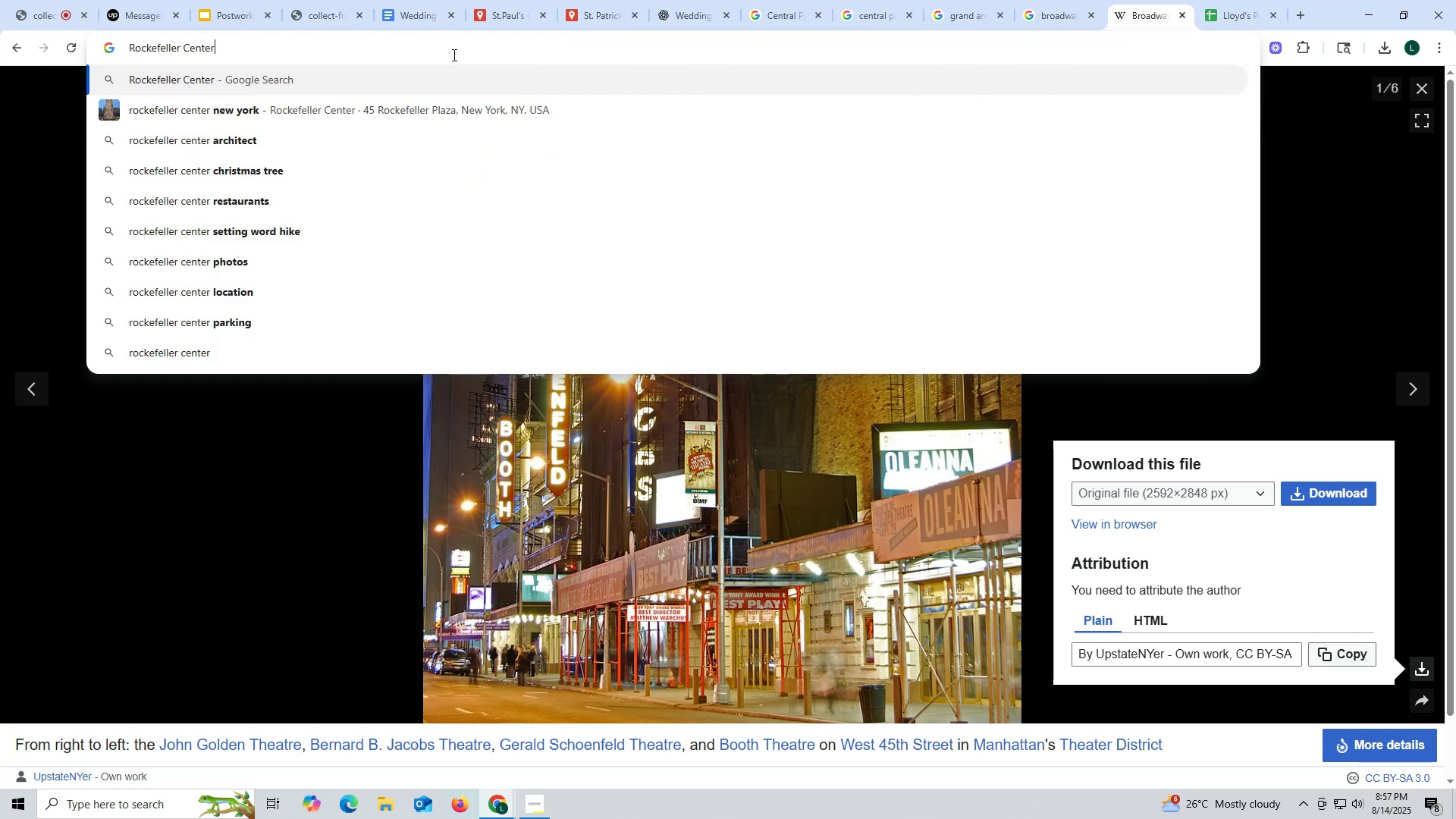 
key(Enter)
 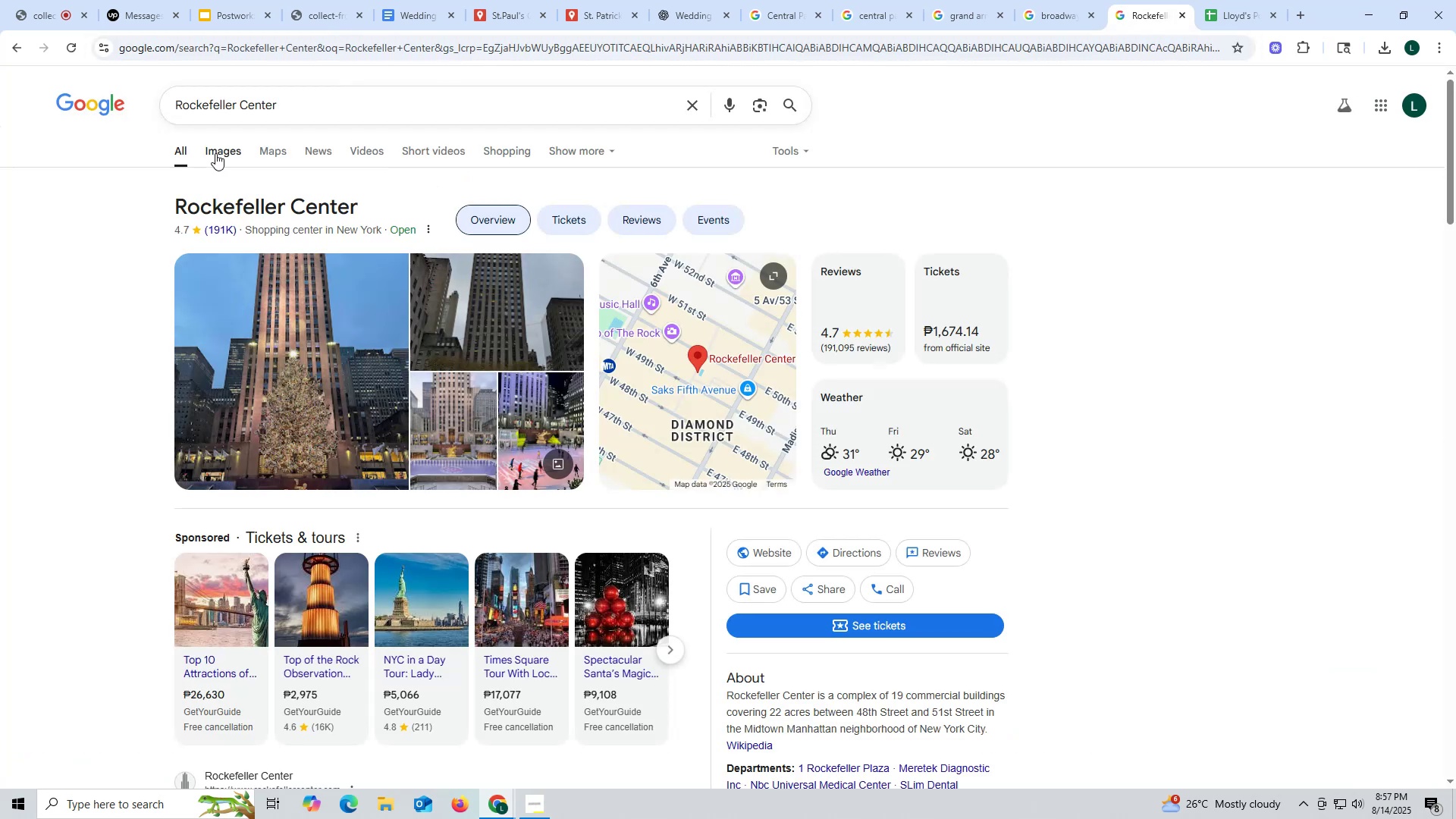 
left_click([216, 151])
 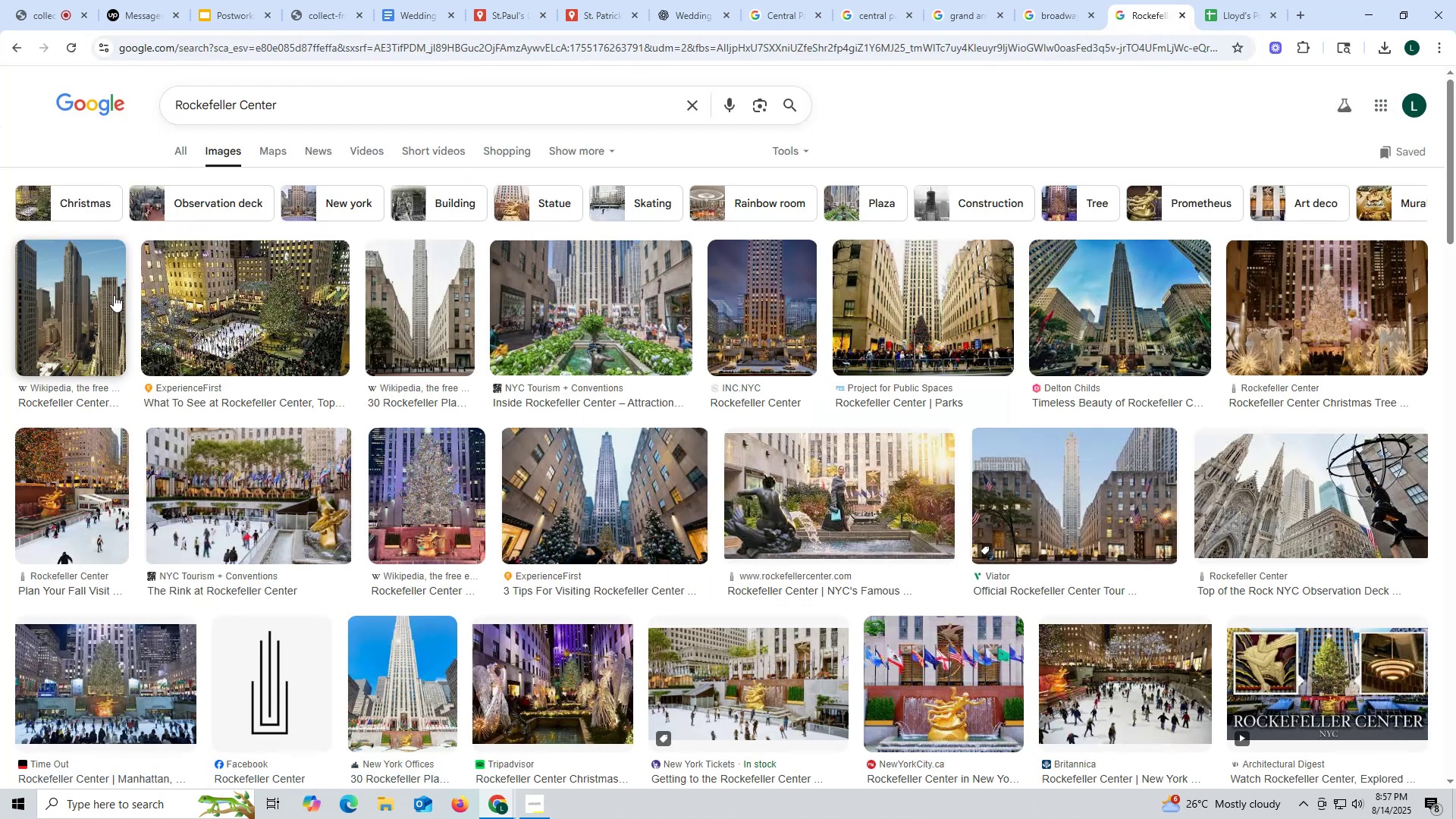 
left_click([82, 308])
 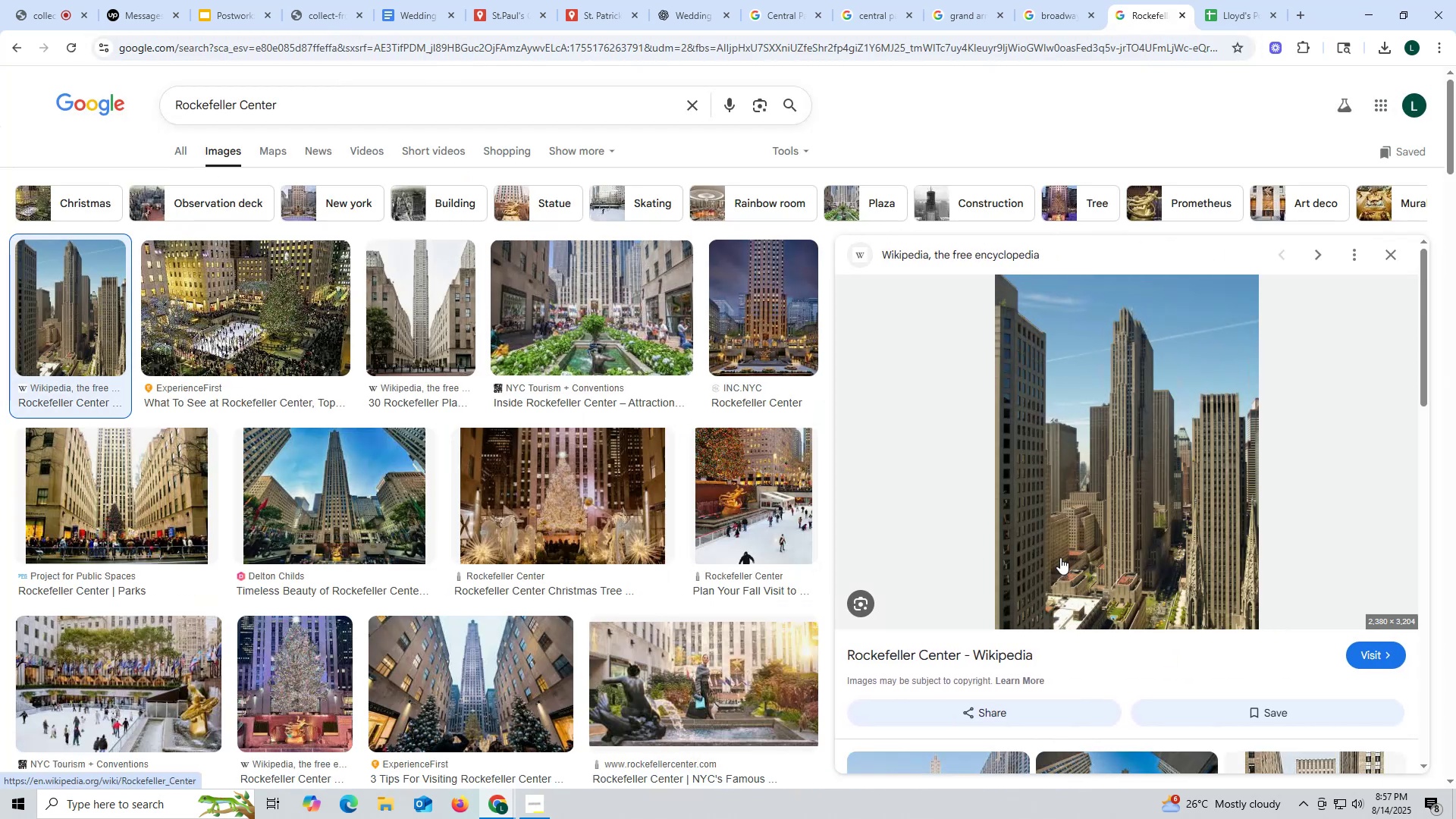 
left_click([1044, 516])
 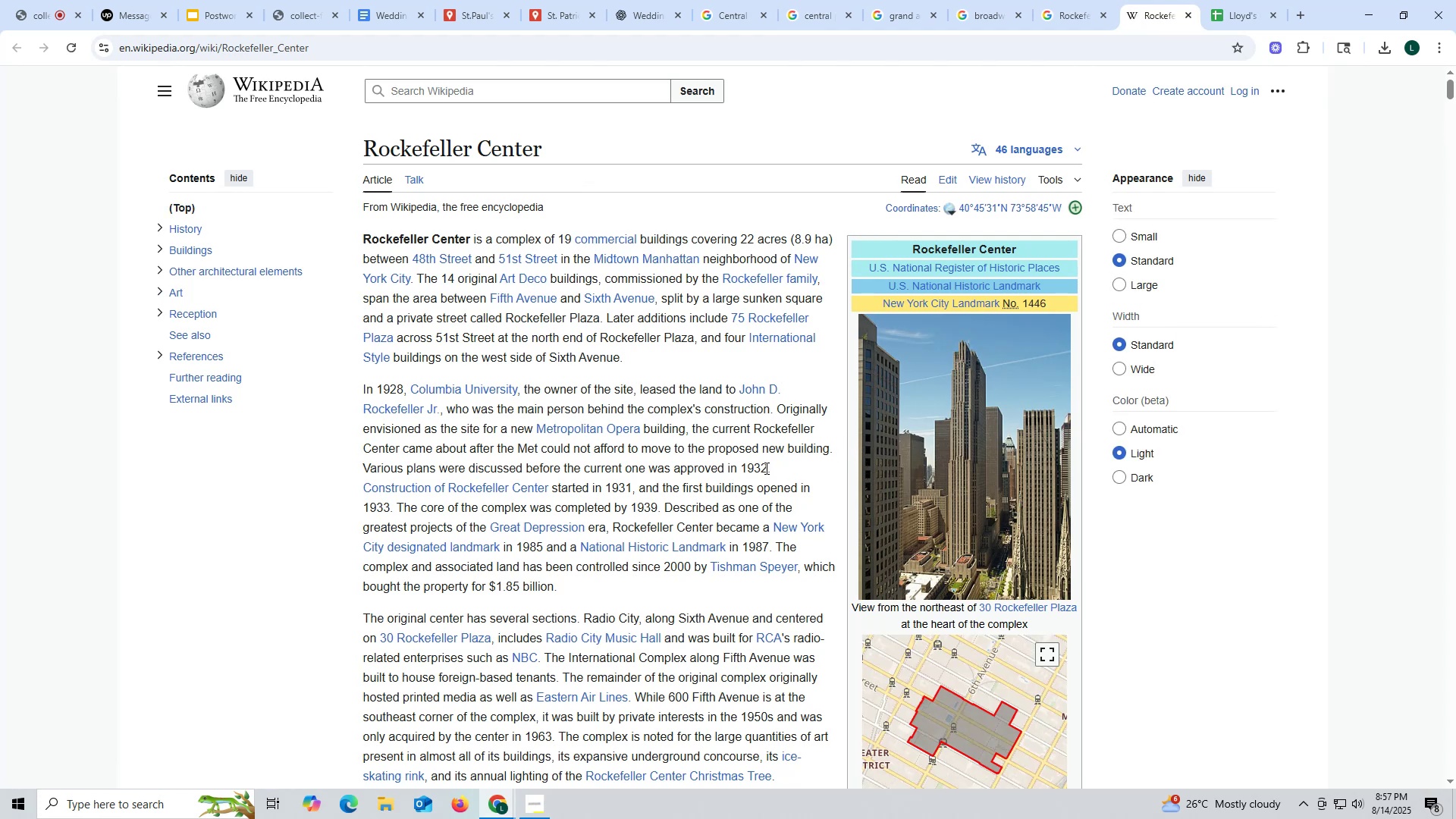 
wait(10.18)
 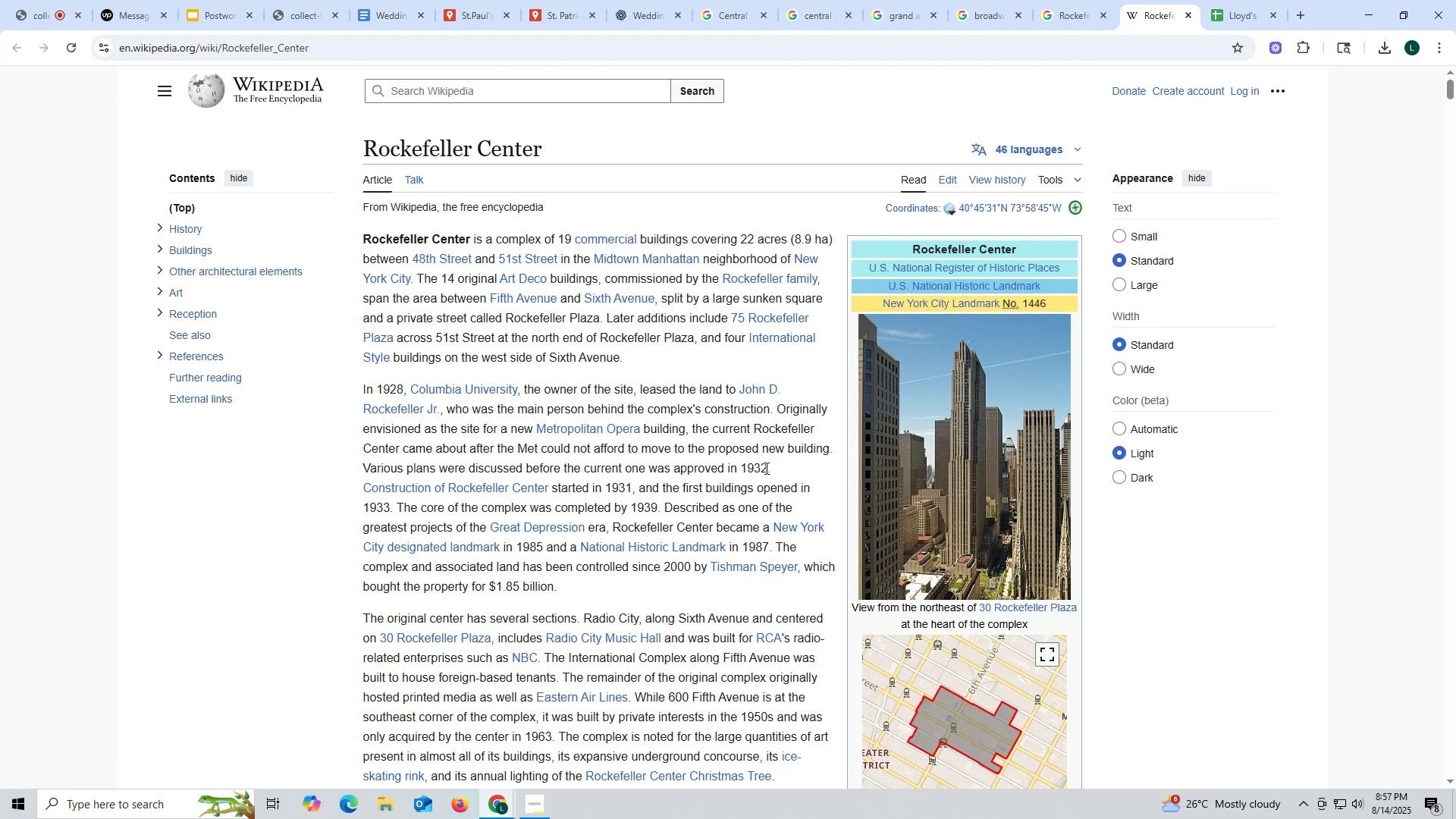 
mouse_move([631, 532])
 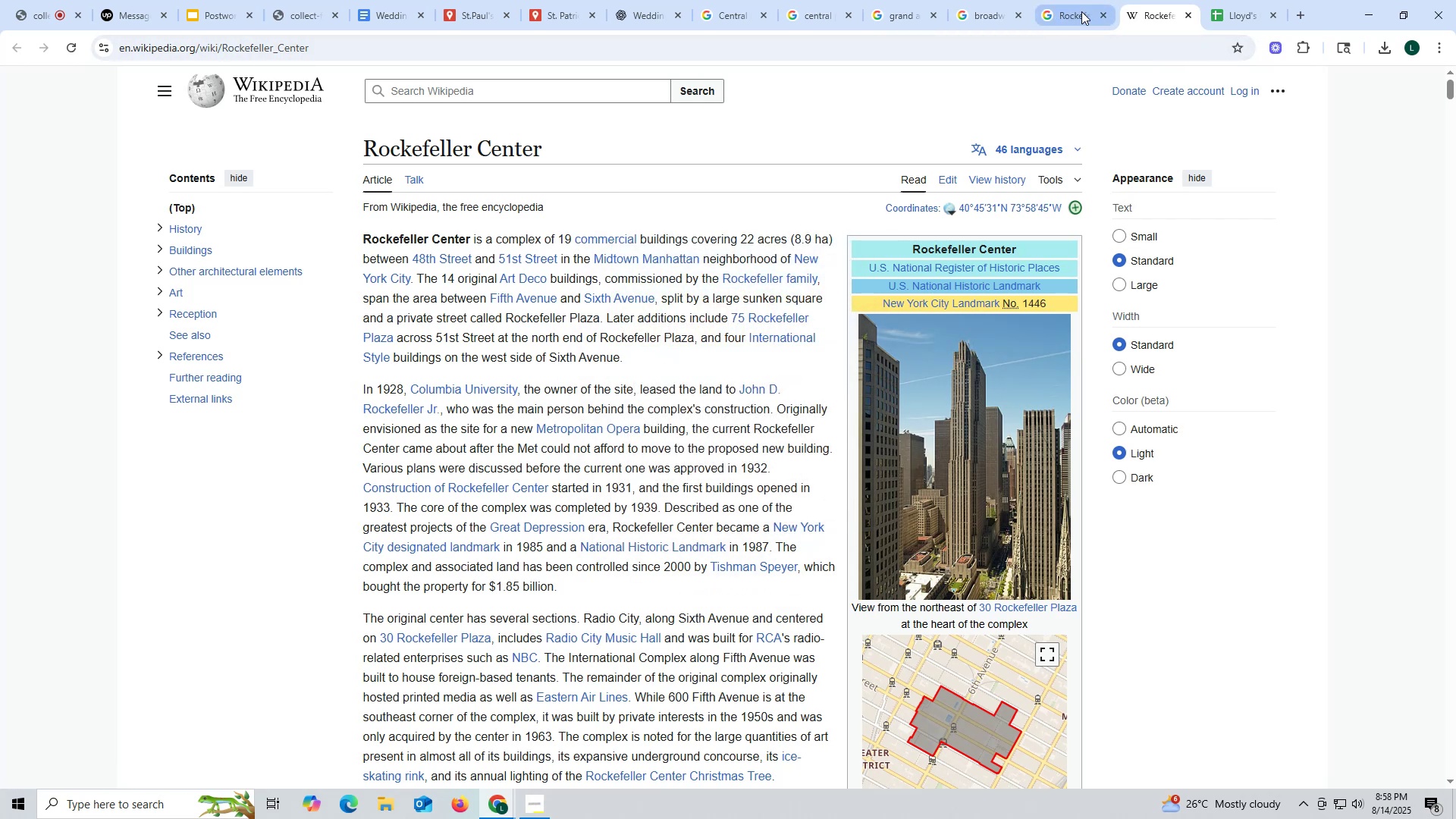 
left_click([1081, 11])
 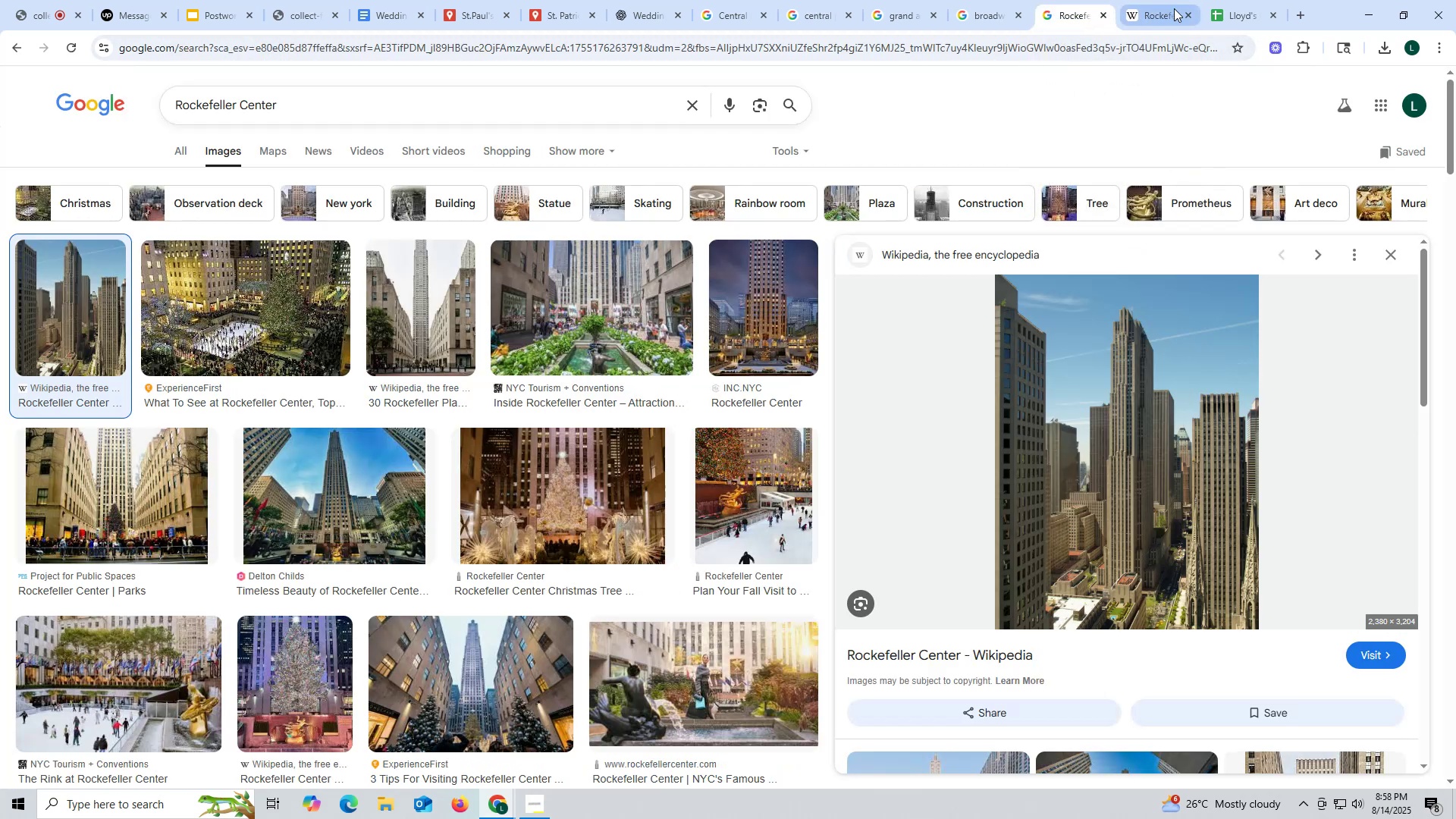 
left_click_drag(start_coordinate=[1192, 12], to_coordinate=[1188, 13])
 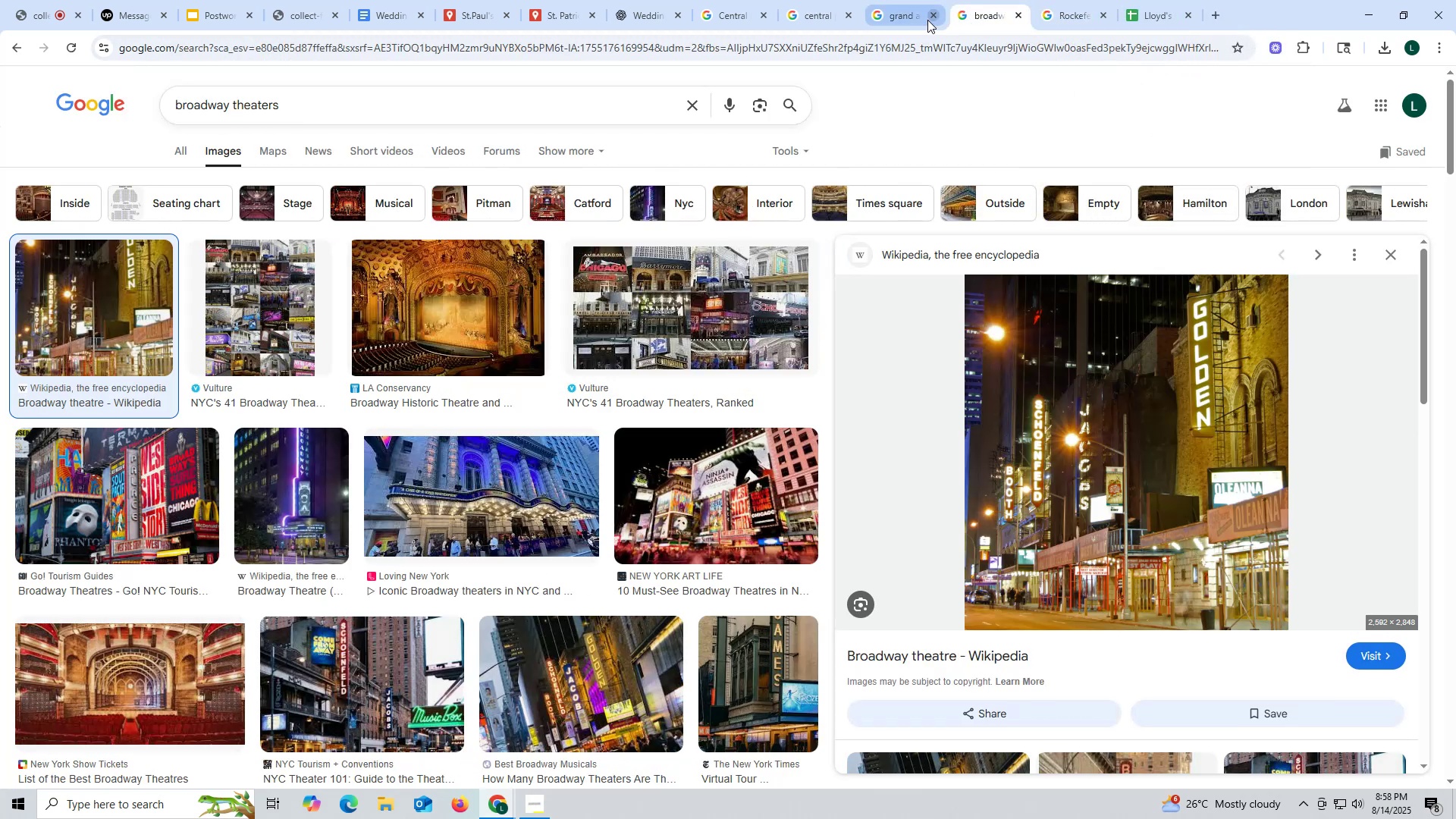 
left_click([905, 17])
 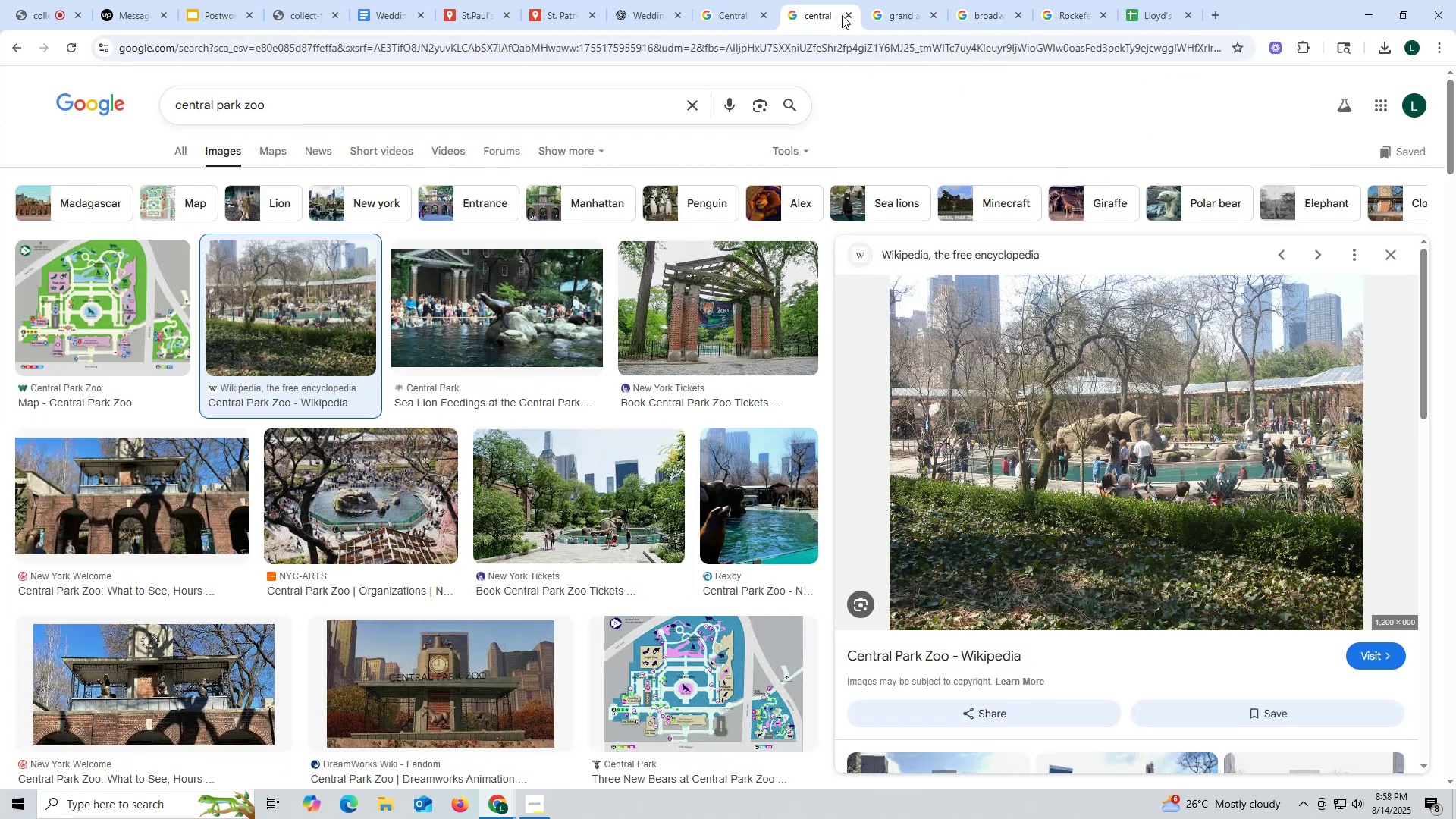 
double_click([848, 14])
 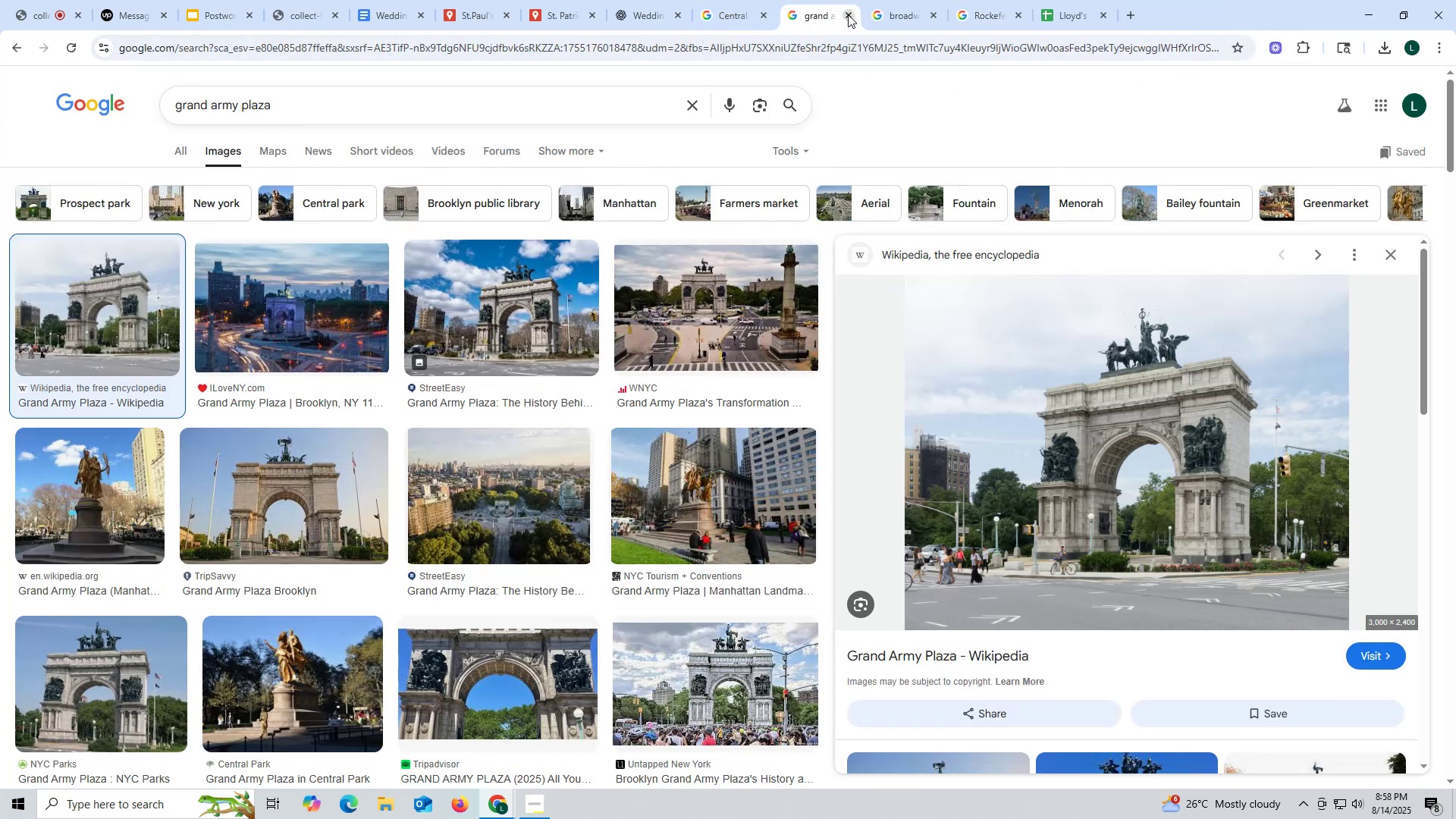 
left_click([848, 14])
 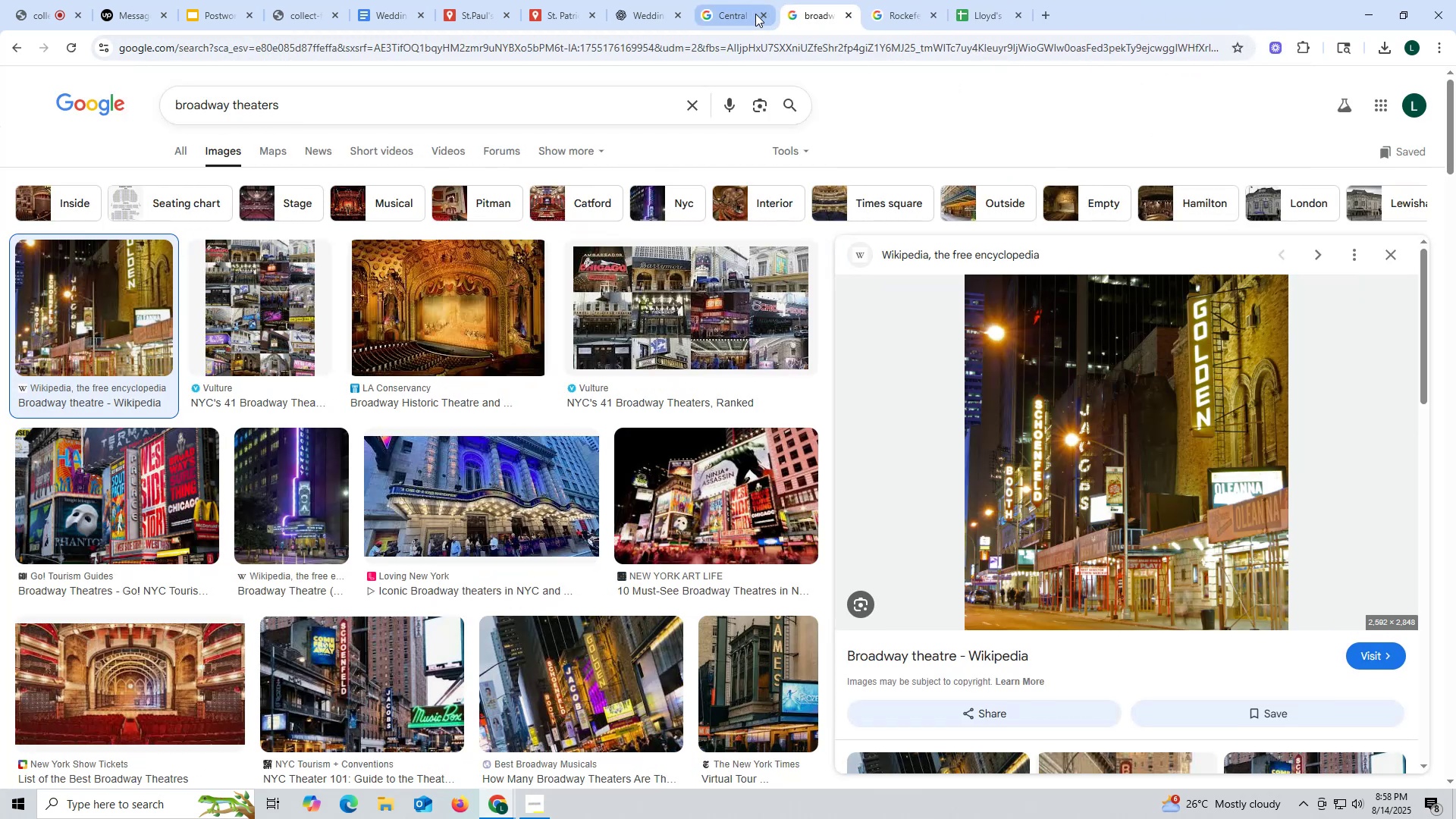 
left_click([755, 14])
 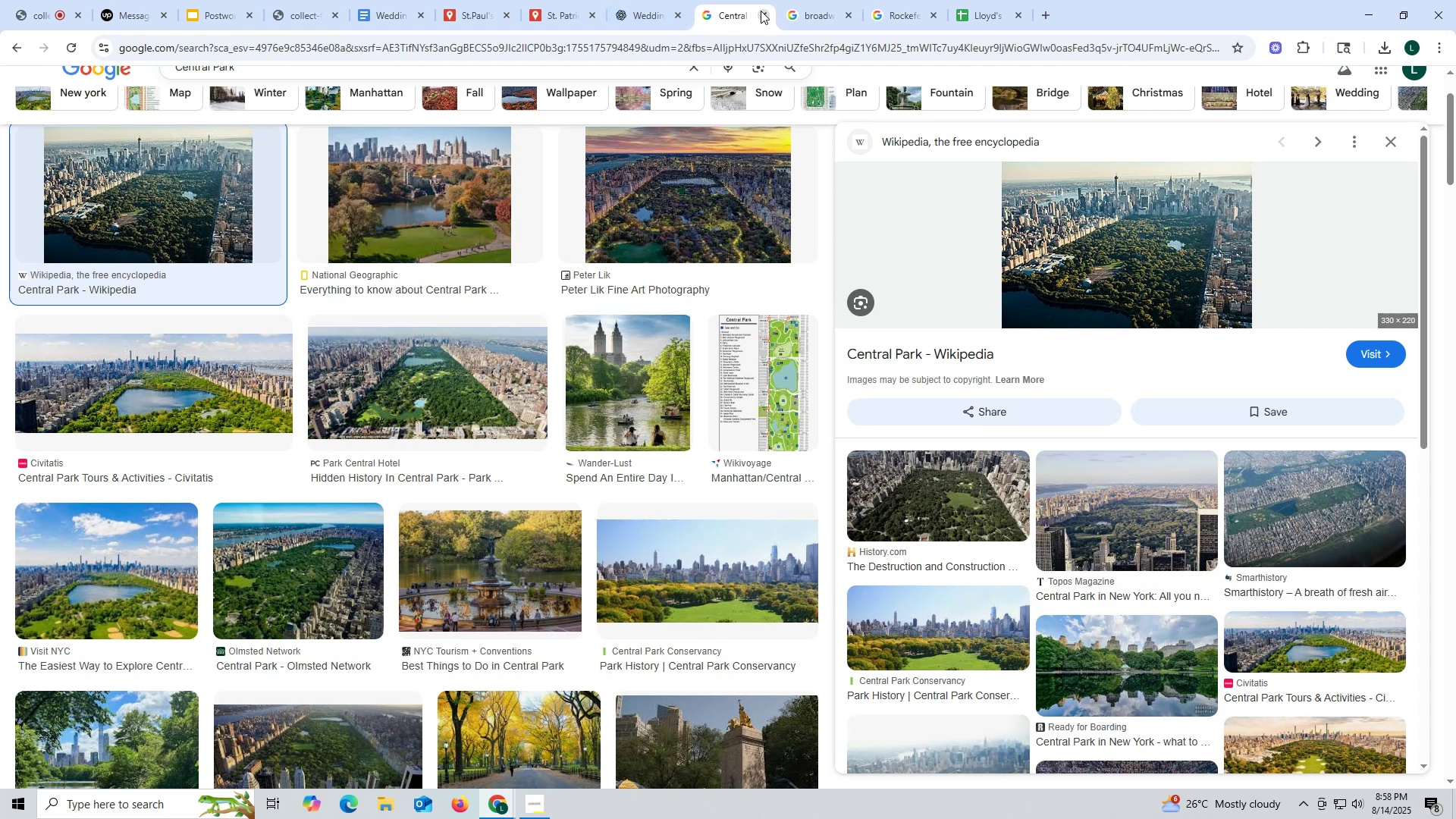 
left_click([761, 11])
 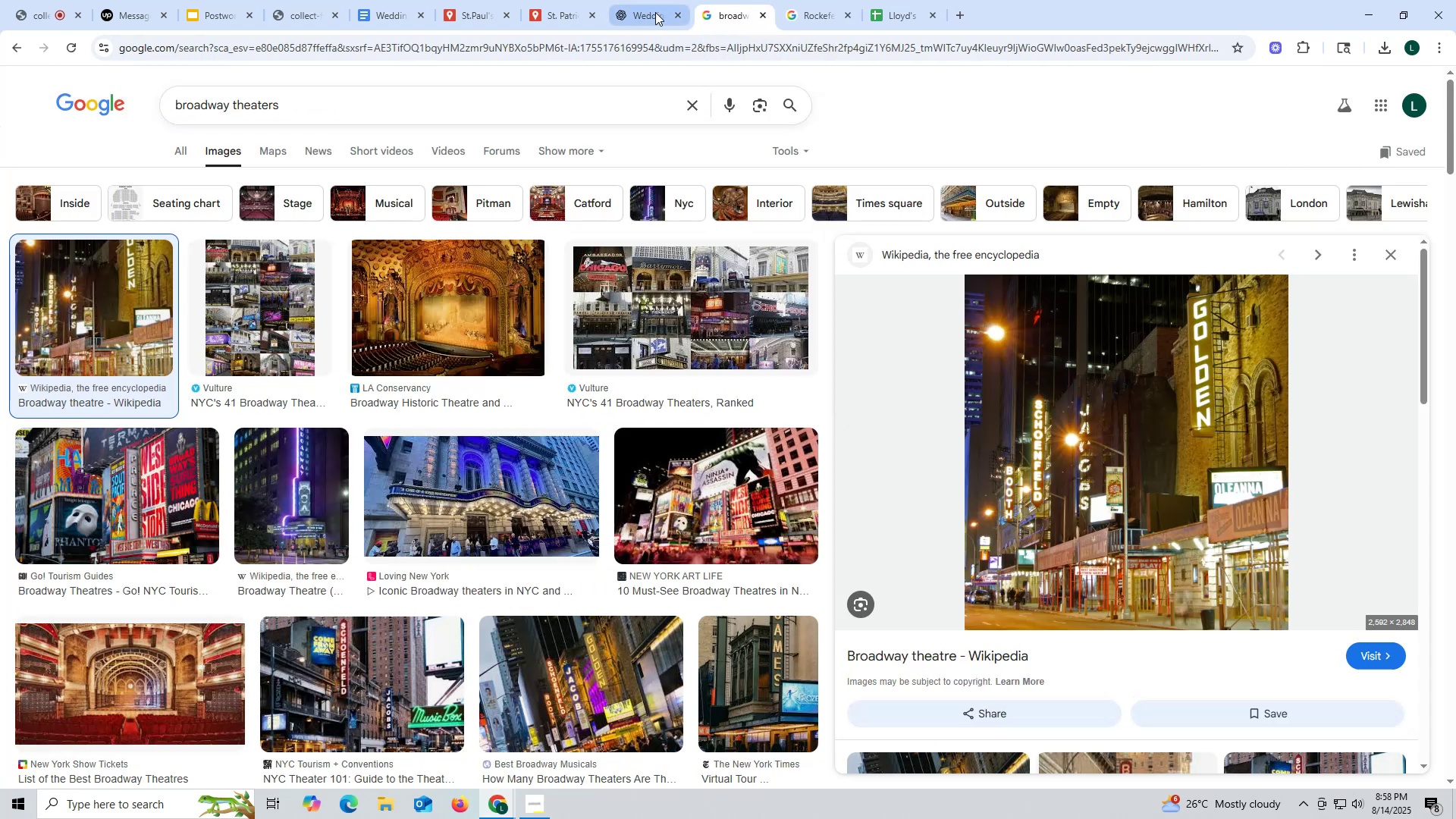 
left_click([655, 12])
 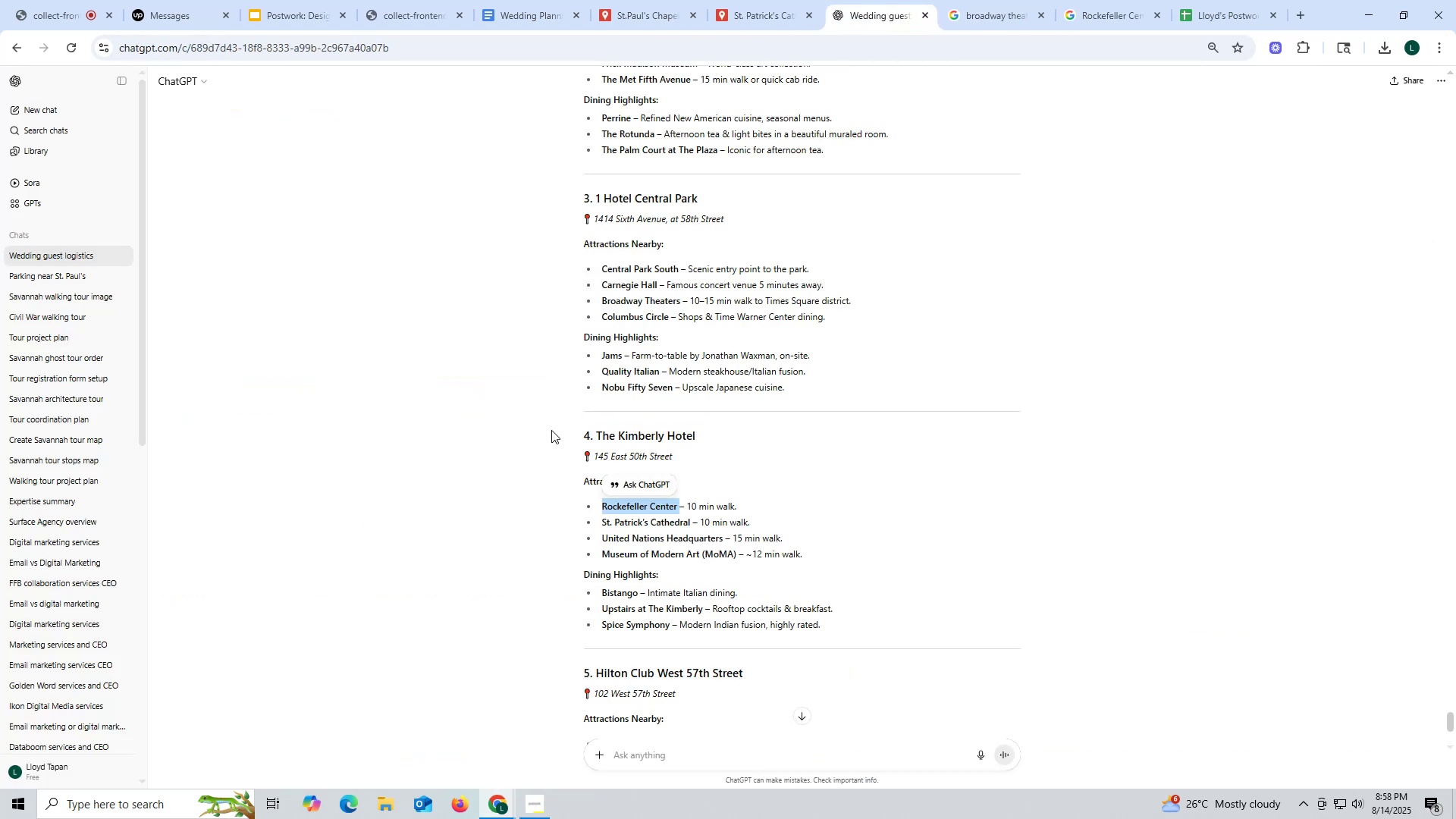 
scroll: coordinate [559, 403], scroll_direction: up, amount: 4.0
 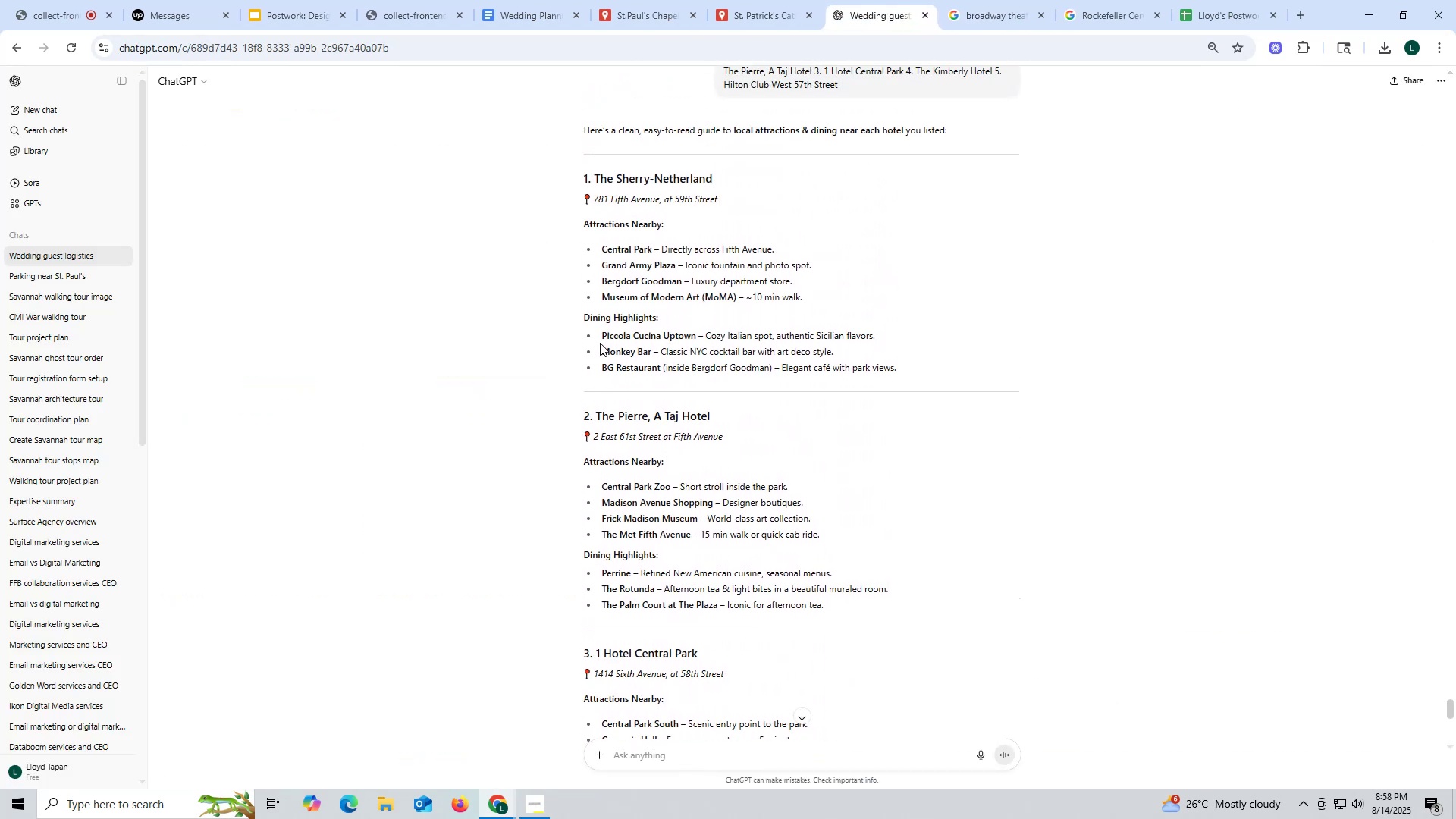 
wait(5.34)
 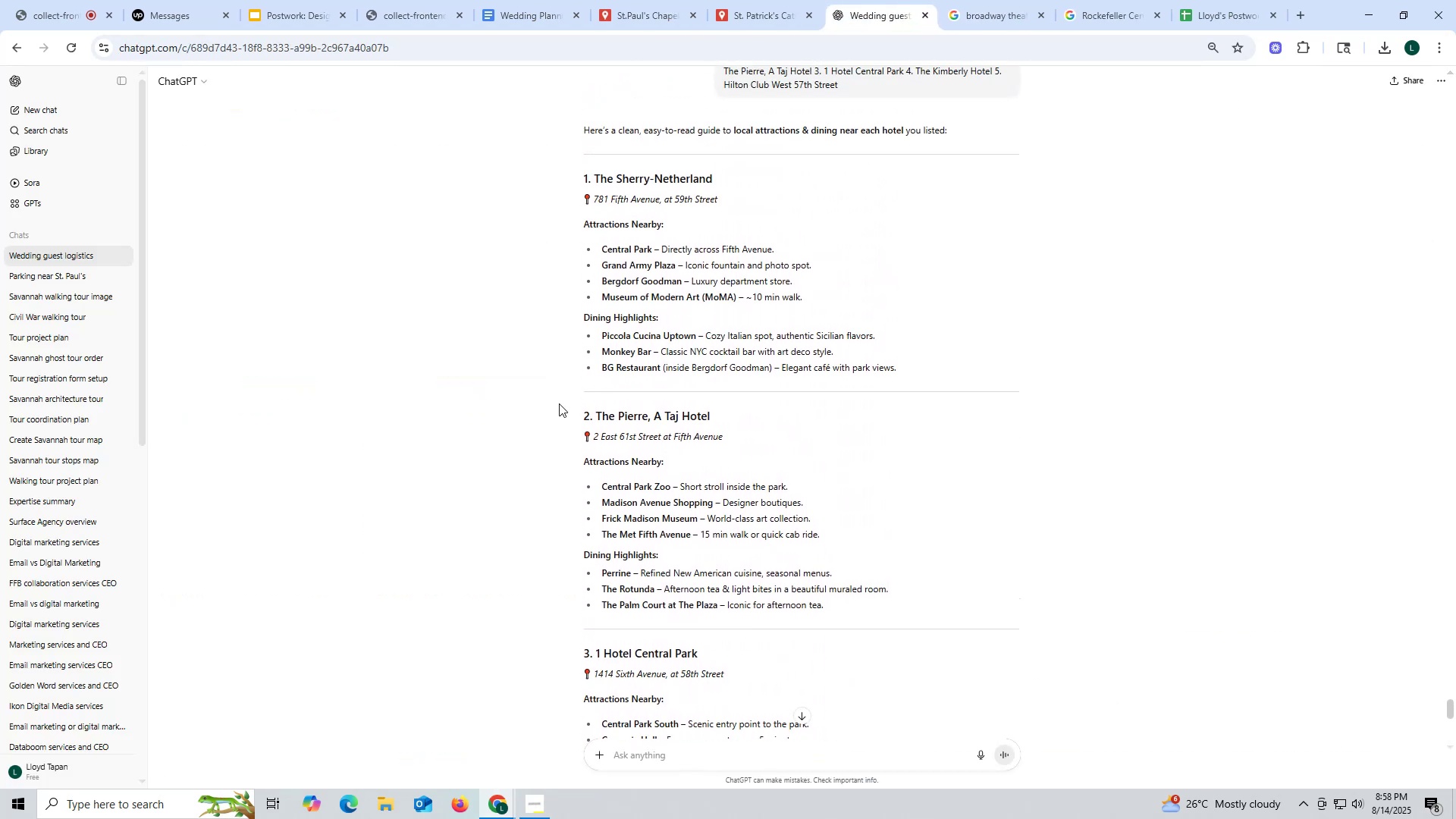 
left_click_drag(start_coordinate=[601, 276], to_coordinate=[679, 286])
 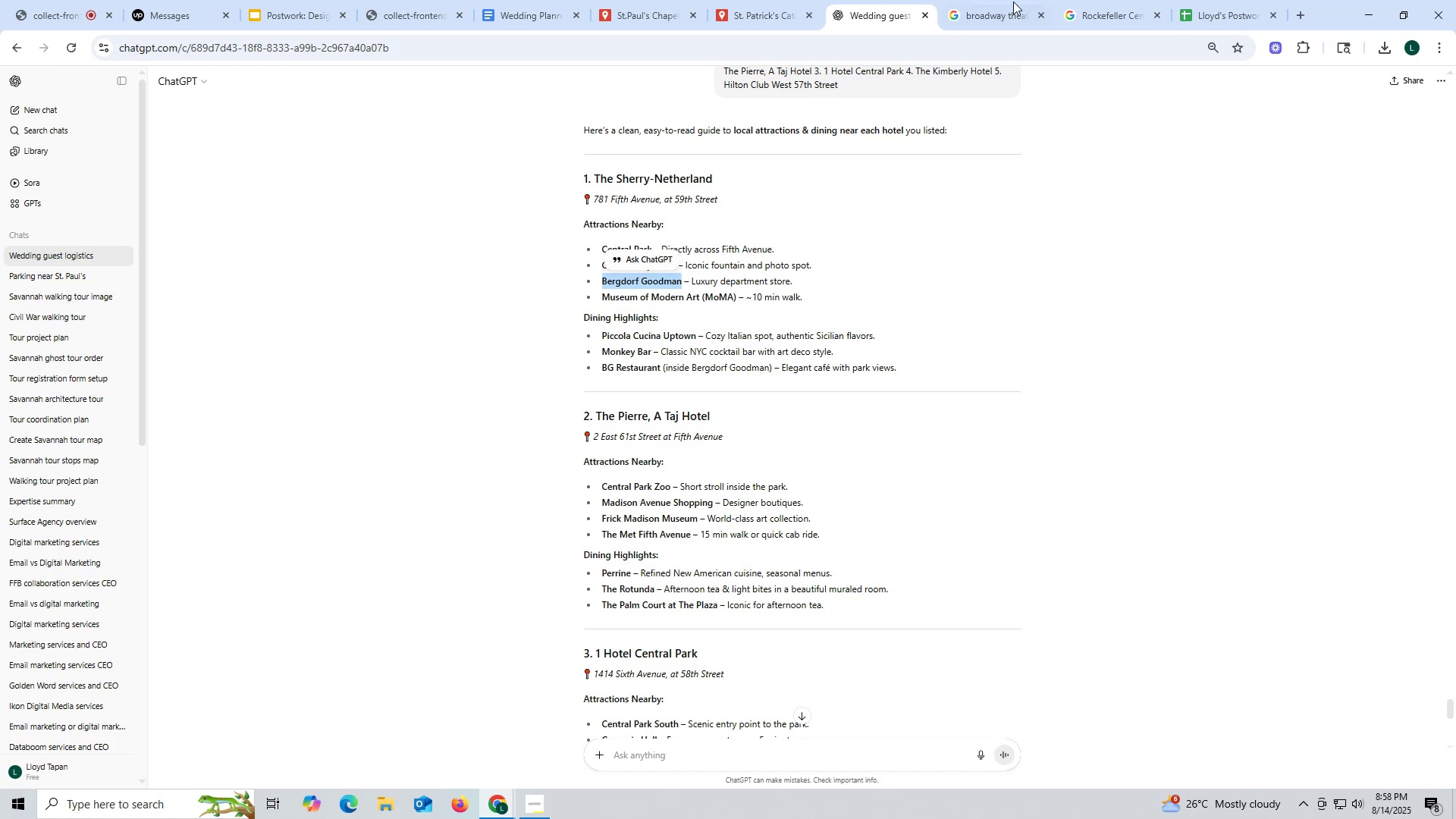 
key(Control+ControlLeft)
 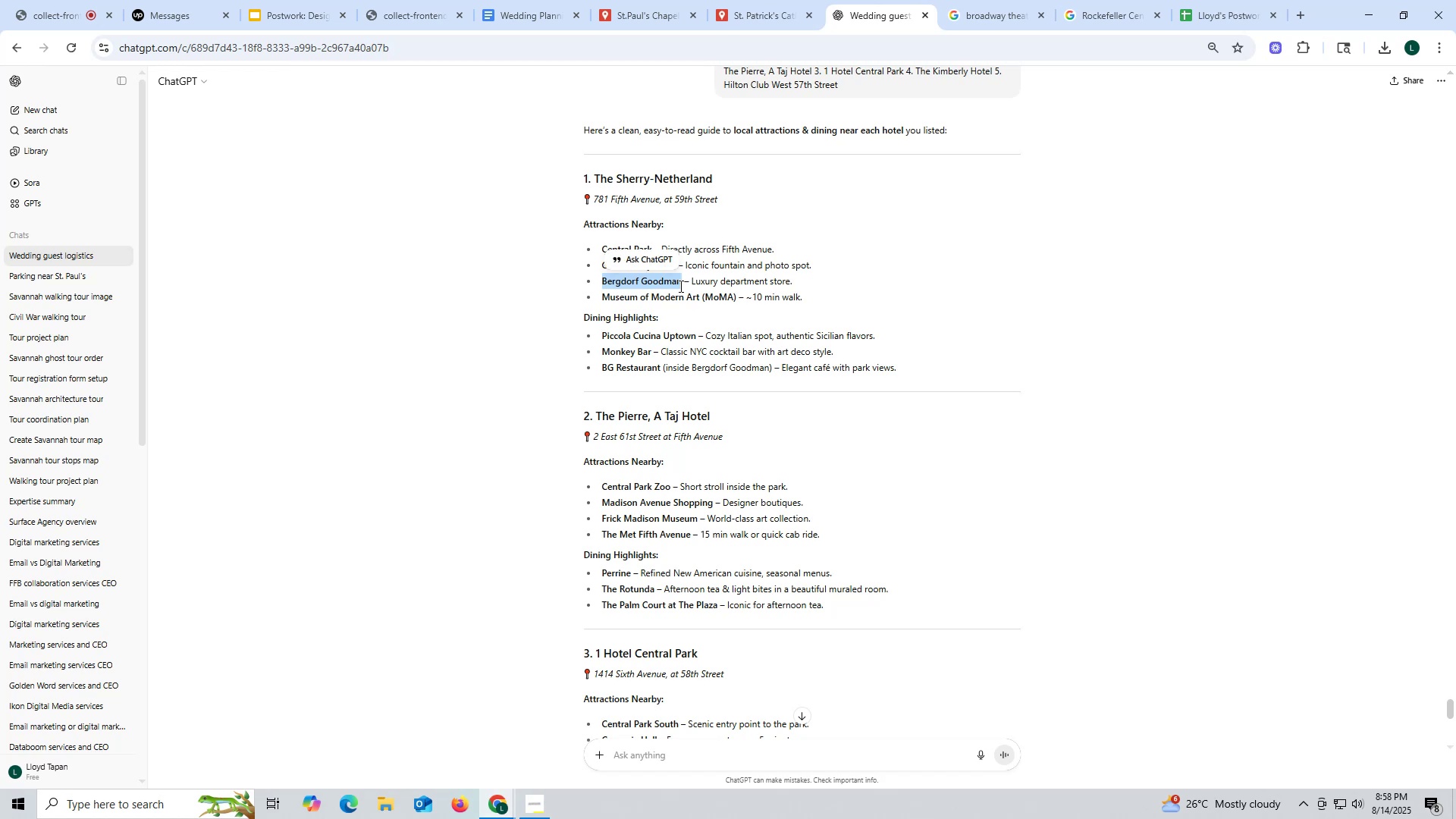 
key(Control+C)
 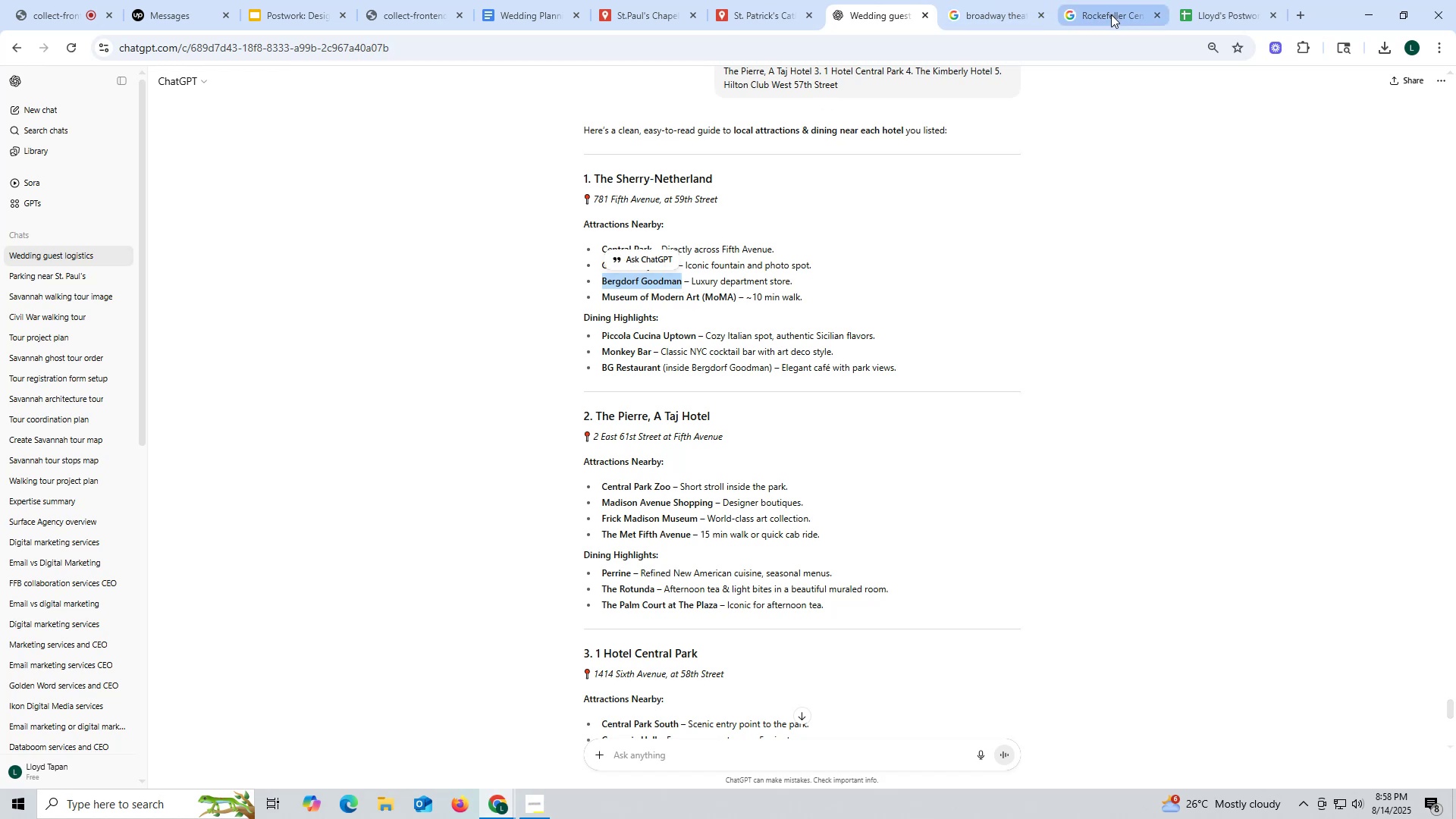 
left_click([1111, 14])
 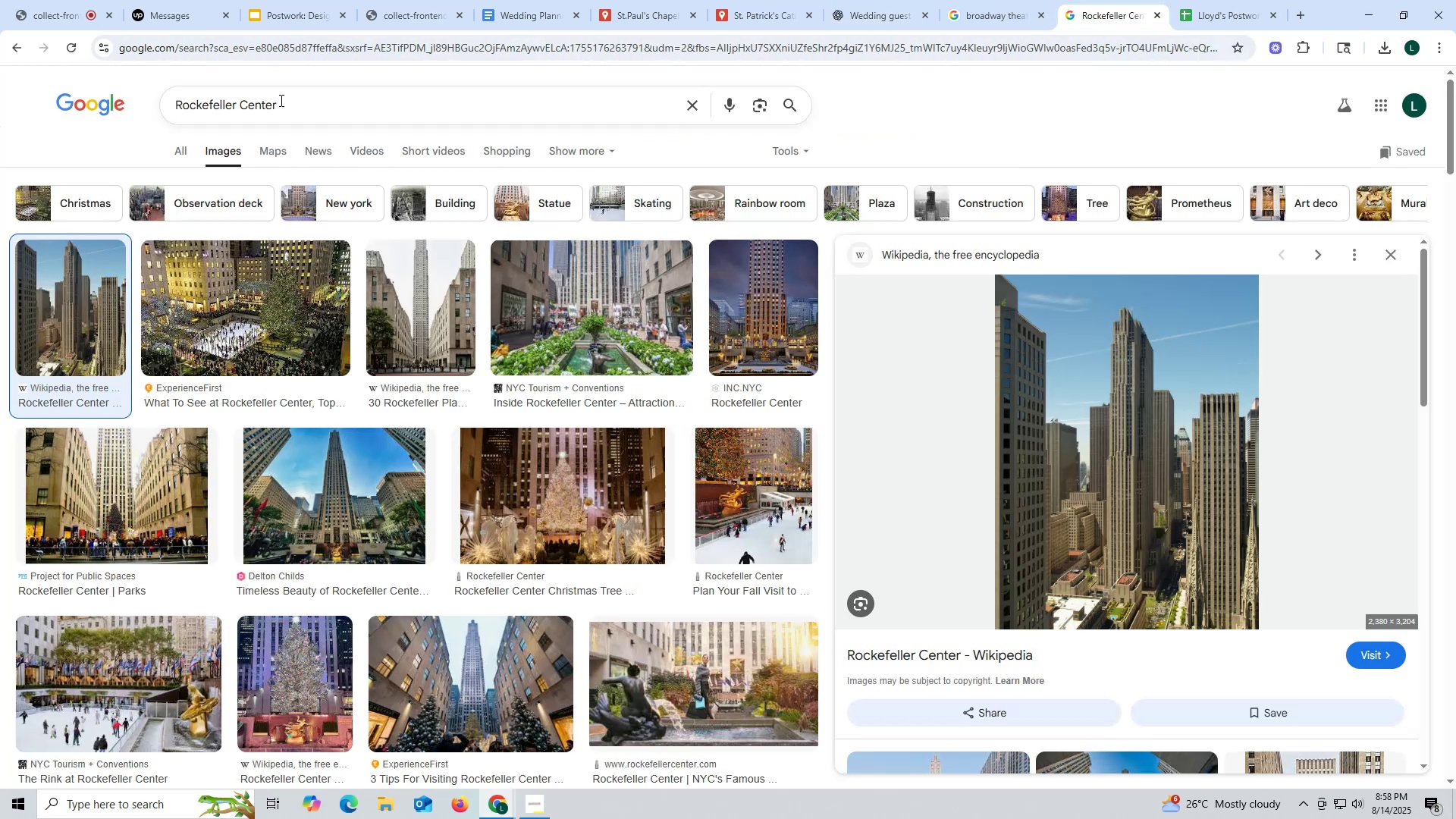 
left_click_drag(start_coordinate=[295, 106], to_coordinate=[80, 105])
 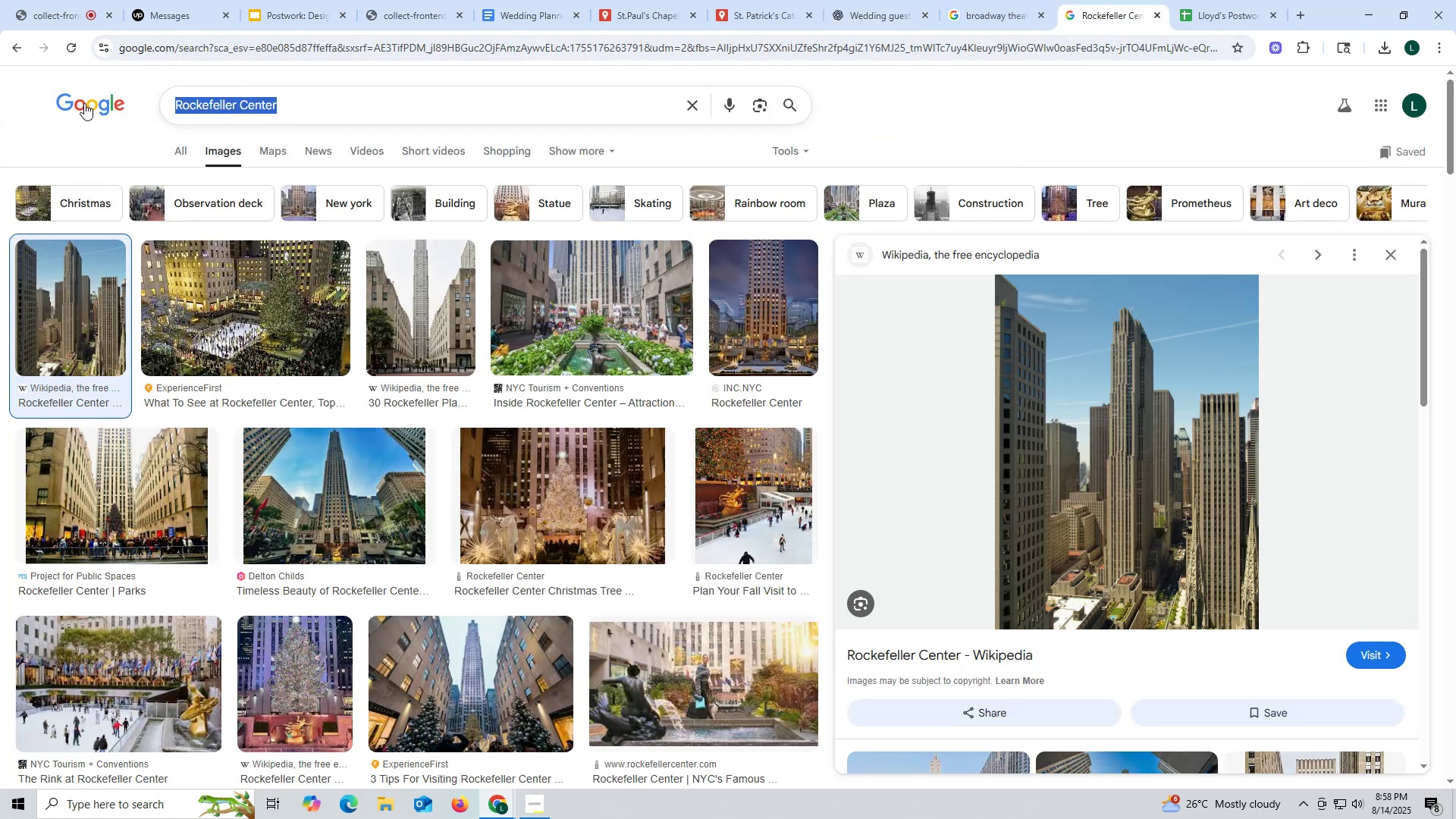 
key(Control+ControlLeft)
 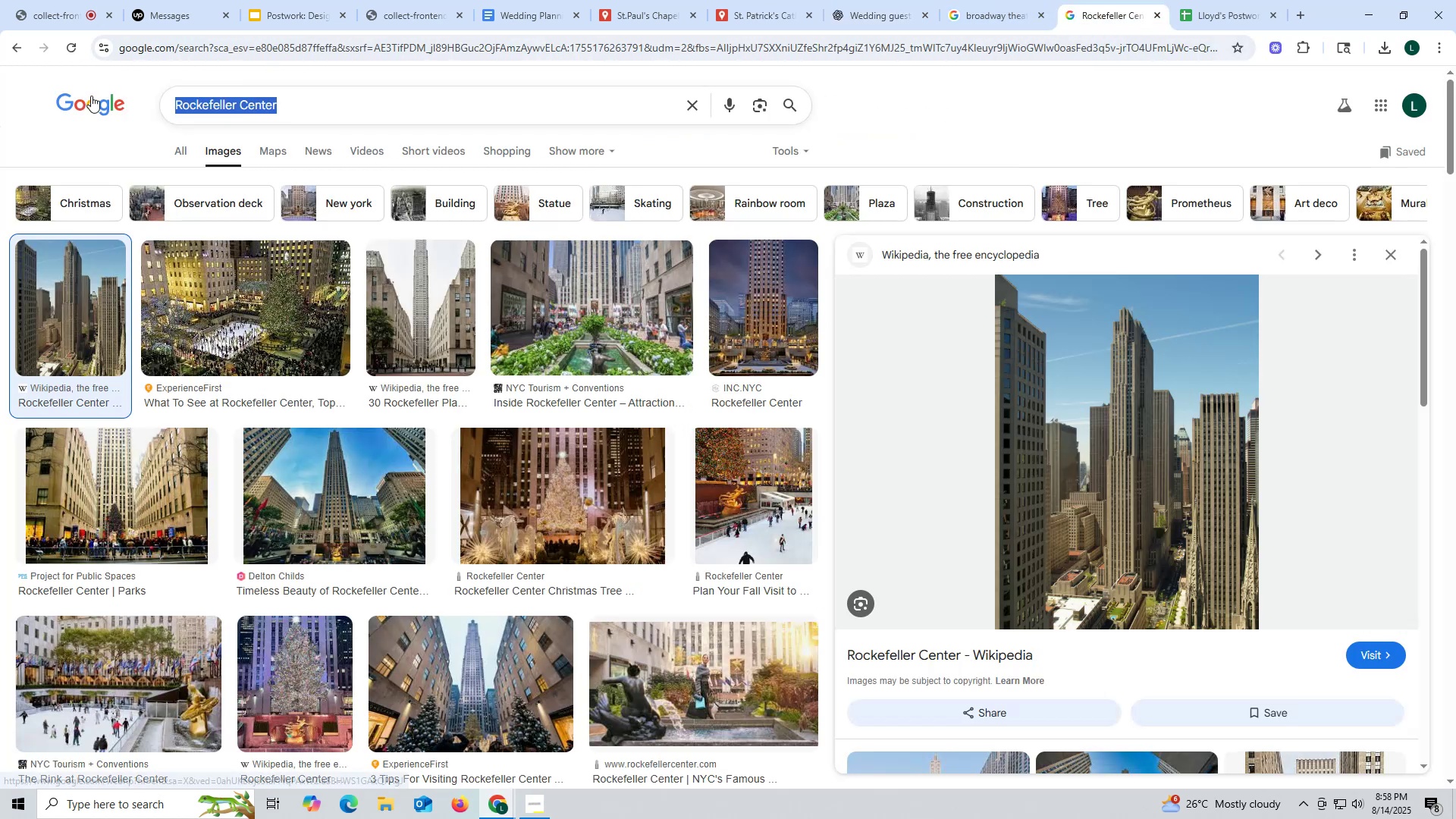 
key(Control+V)
 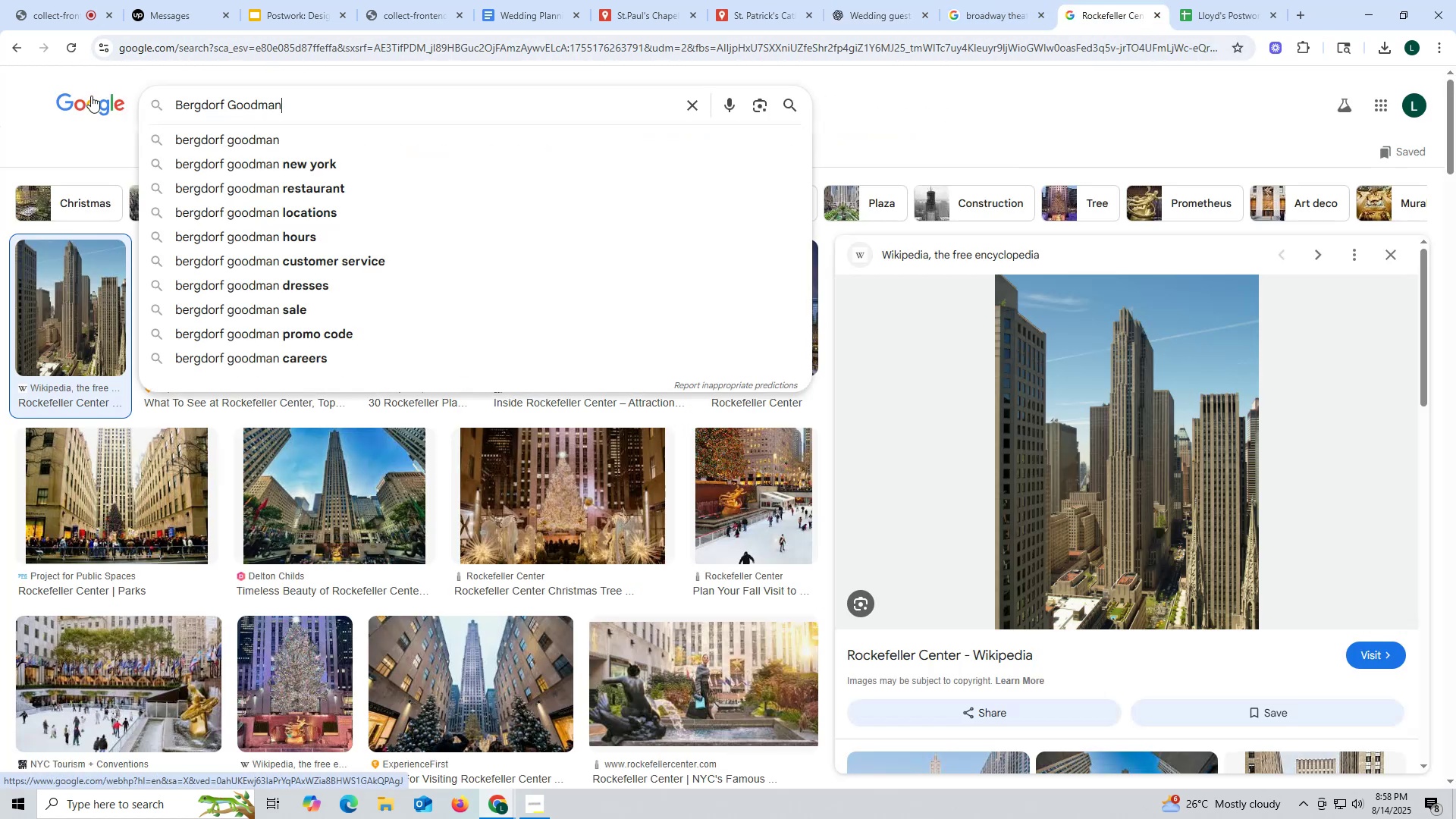 
key(Enter)
 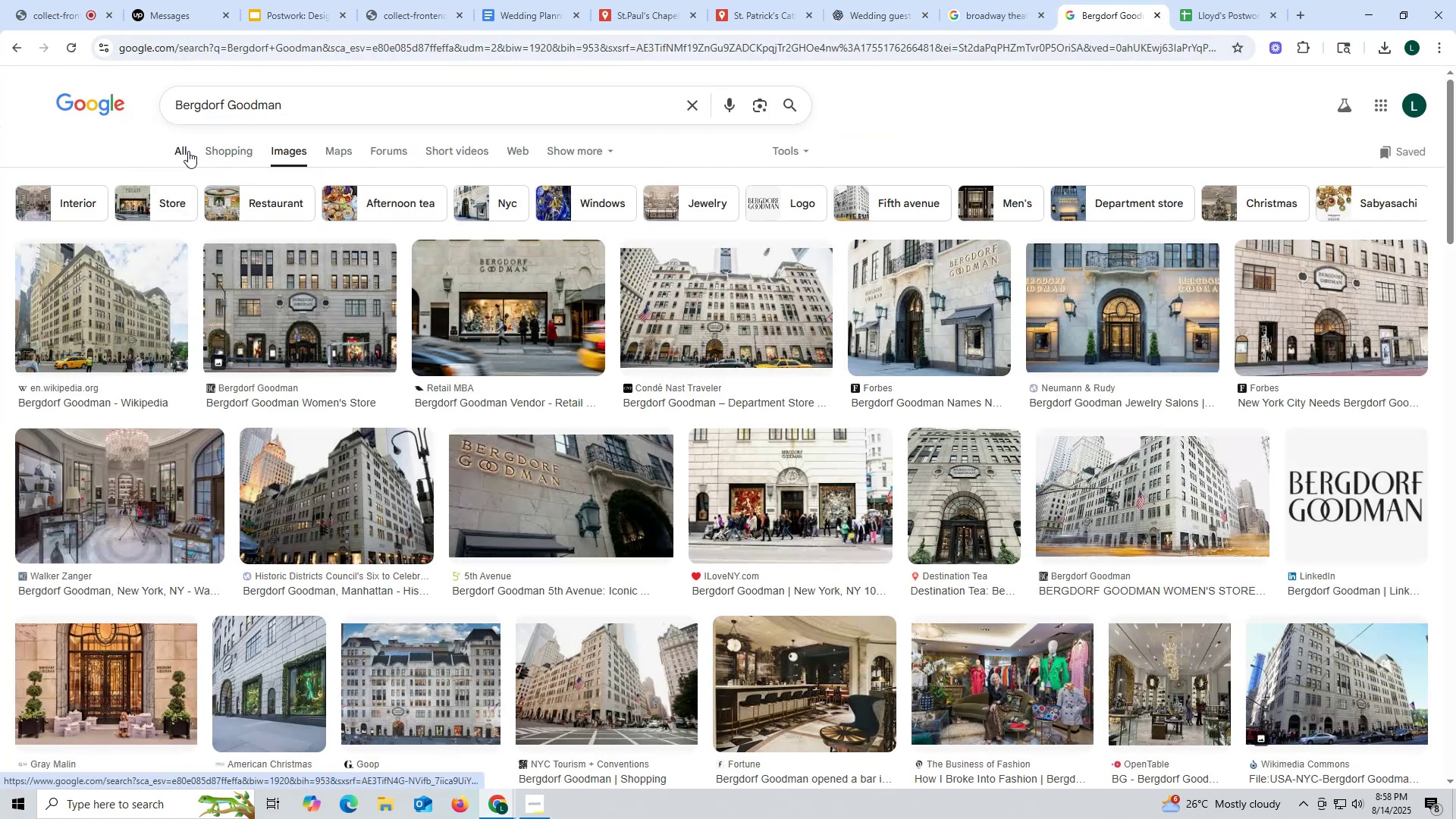 
left_click([189, 150])
 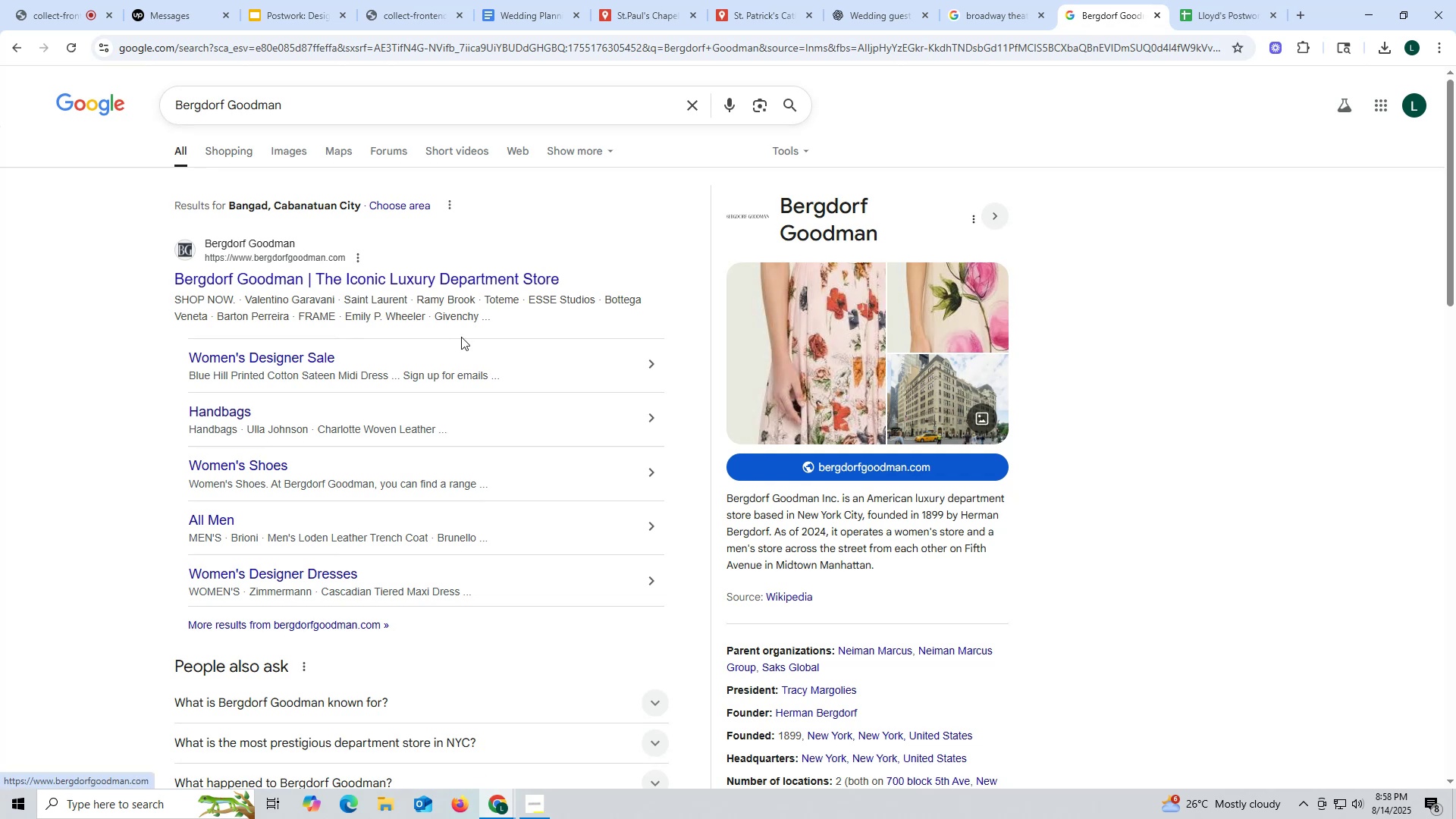 
wait(7.28)
 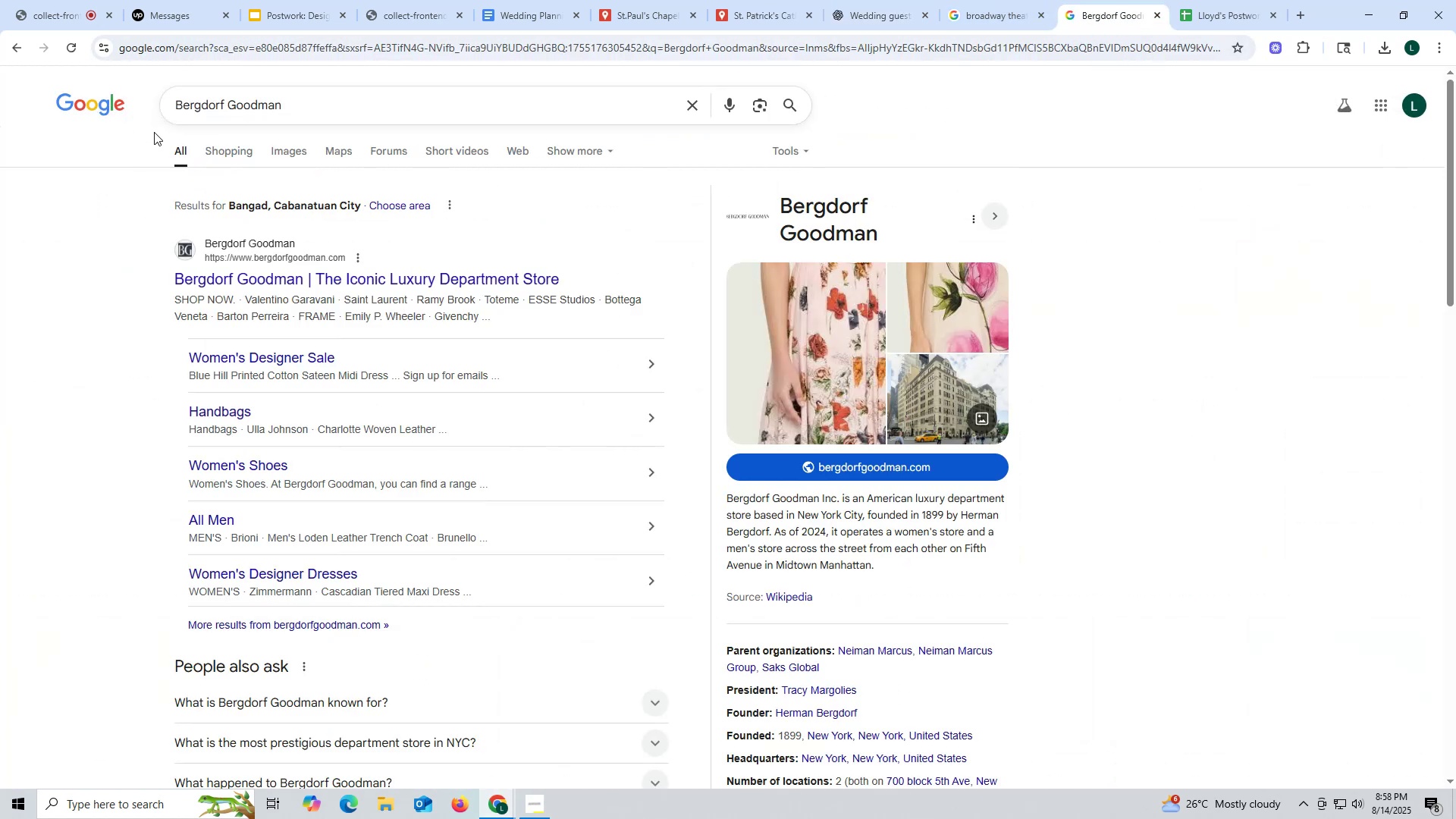 
left_click([301, 151])
 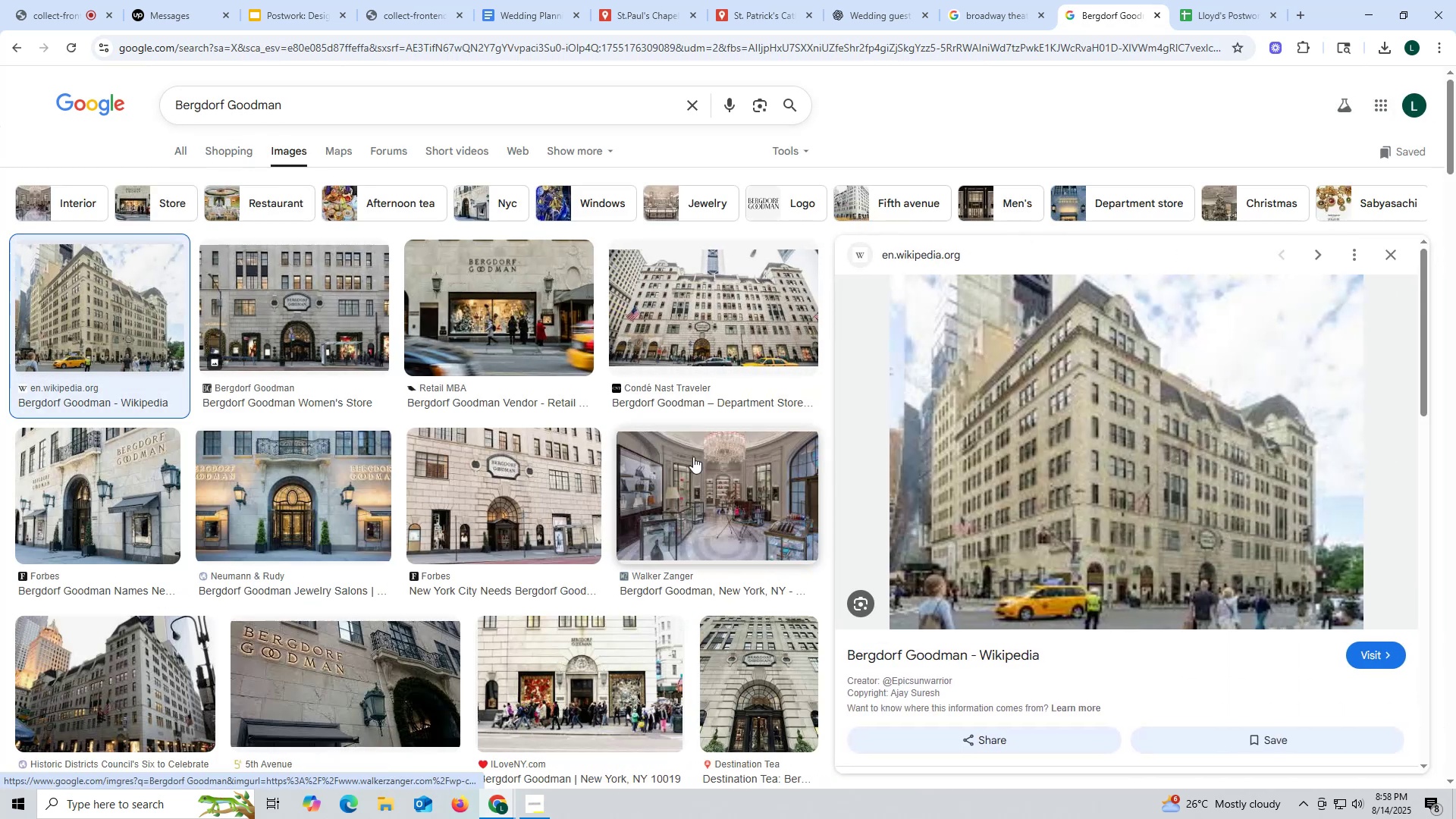 
left_click([1009, 458])
 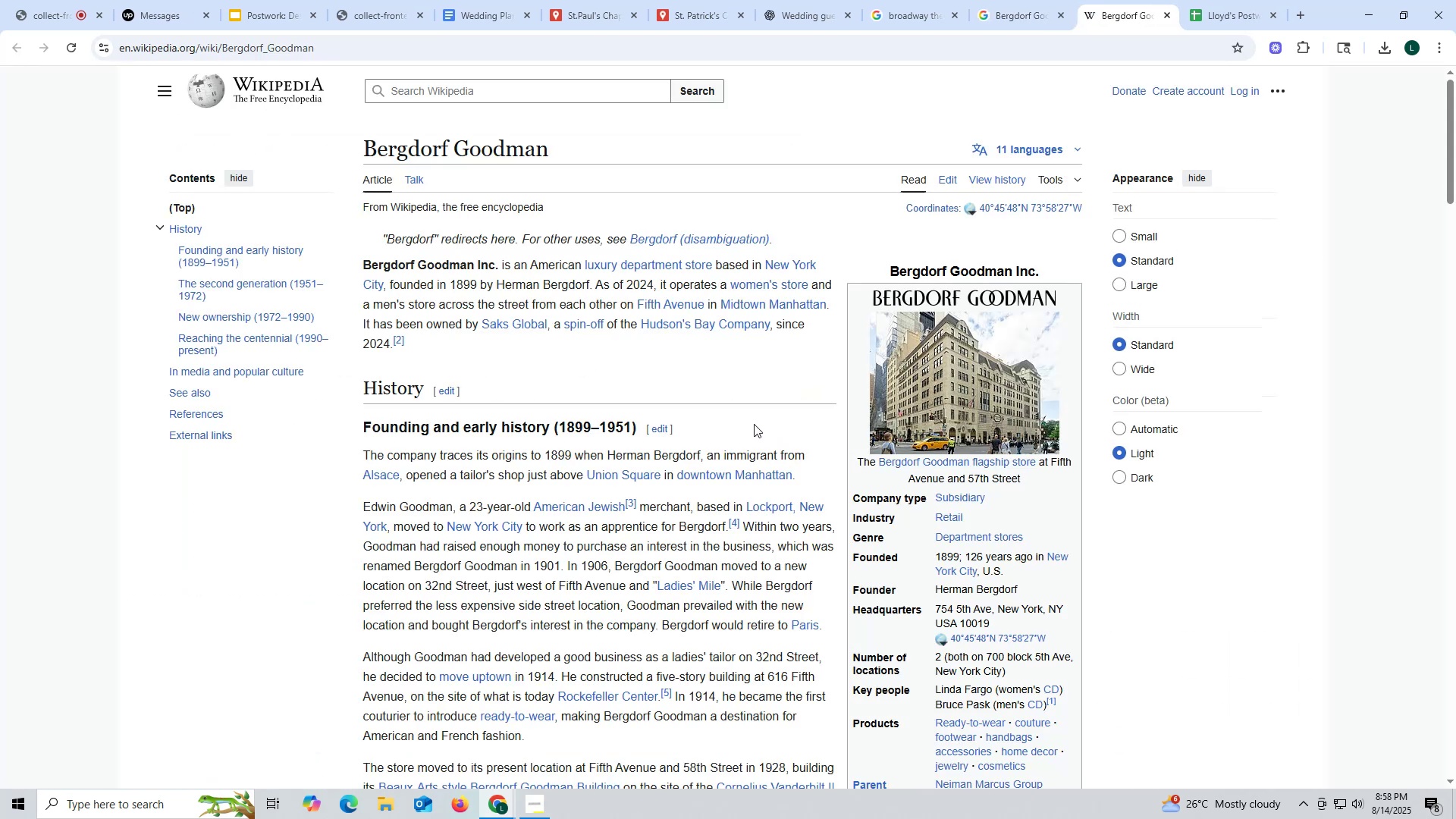 
left_click([929, 397])
 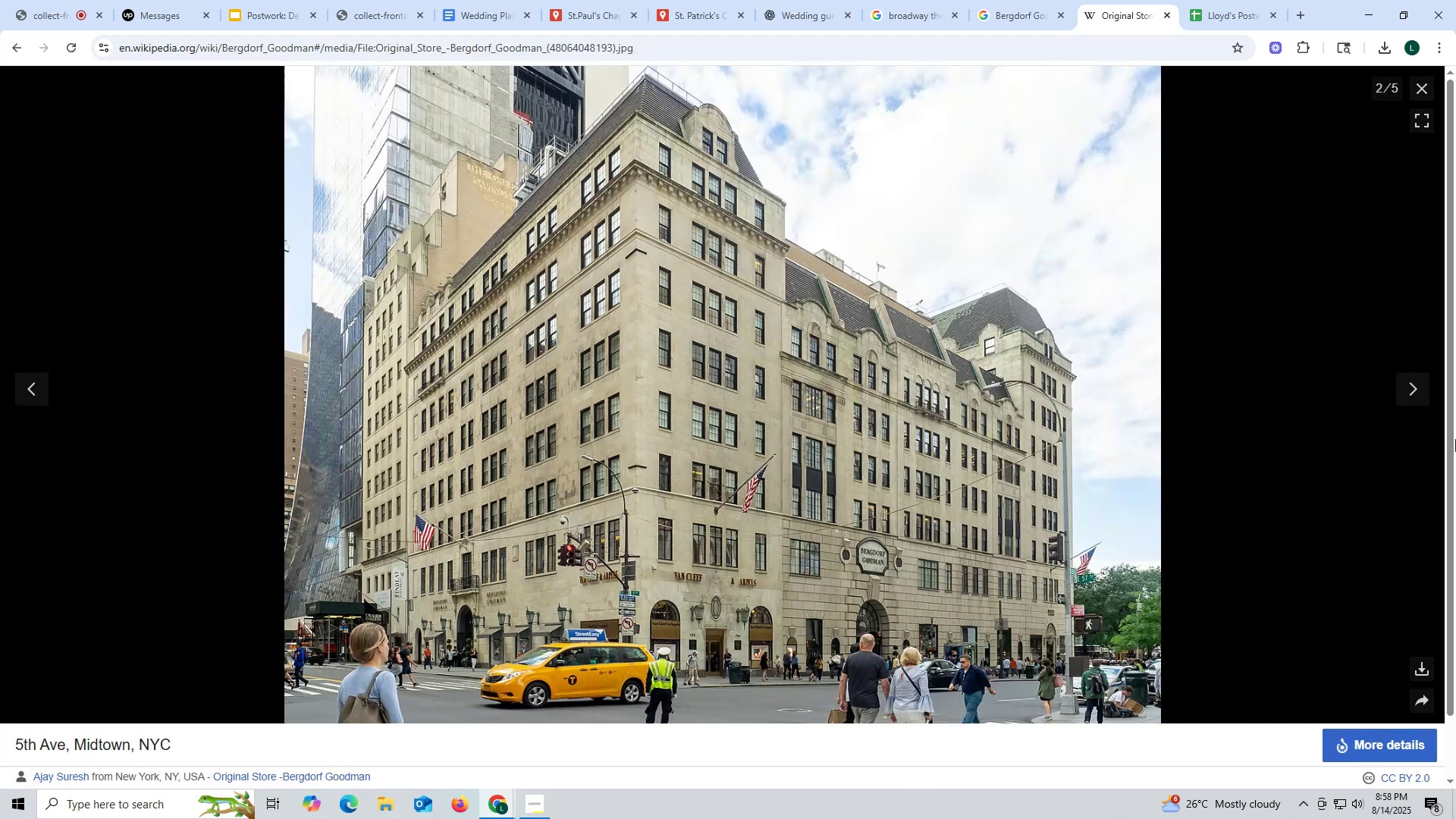 
right_click([808, 394])
 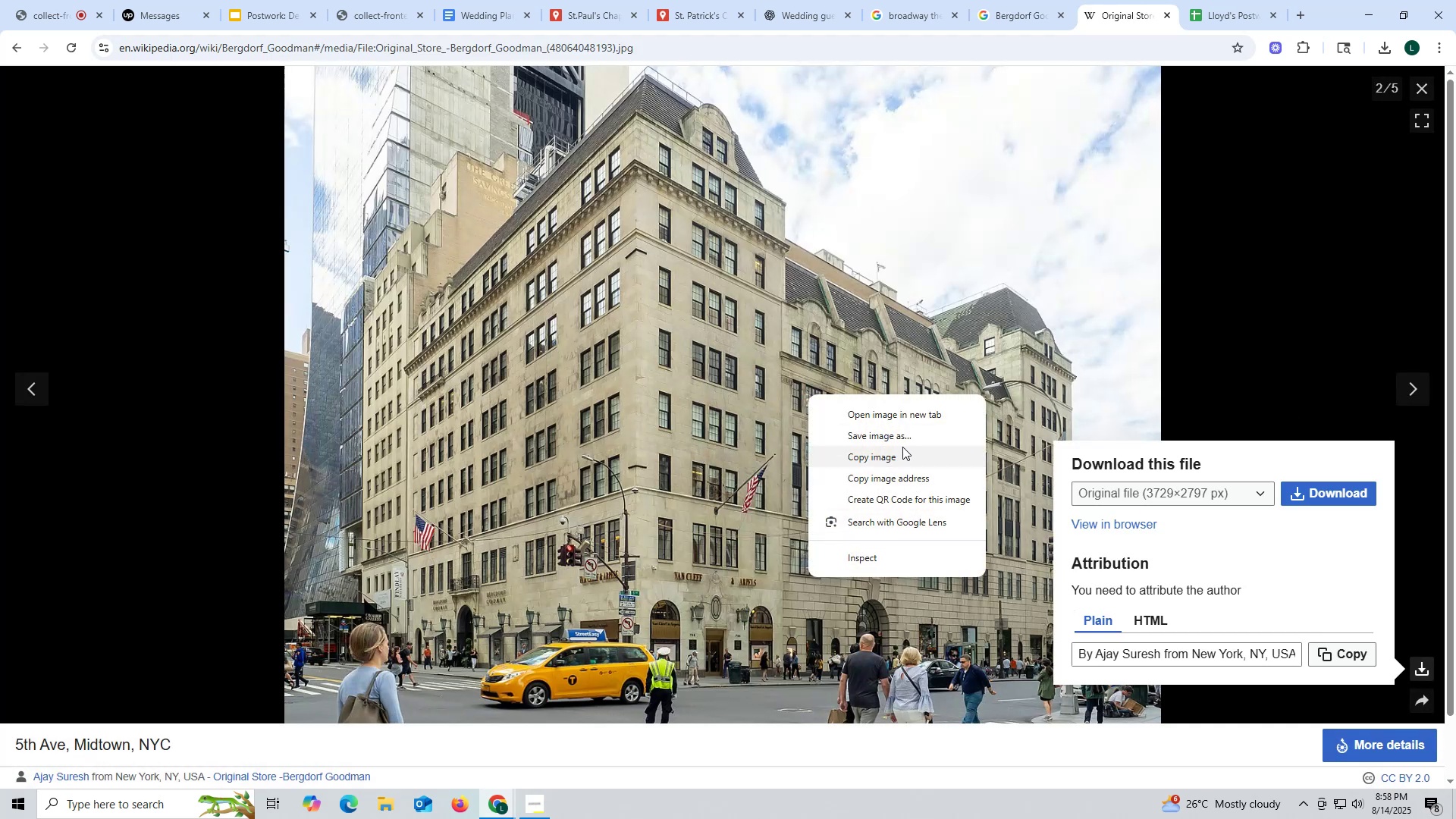 
left_click([902, 441])
 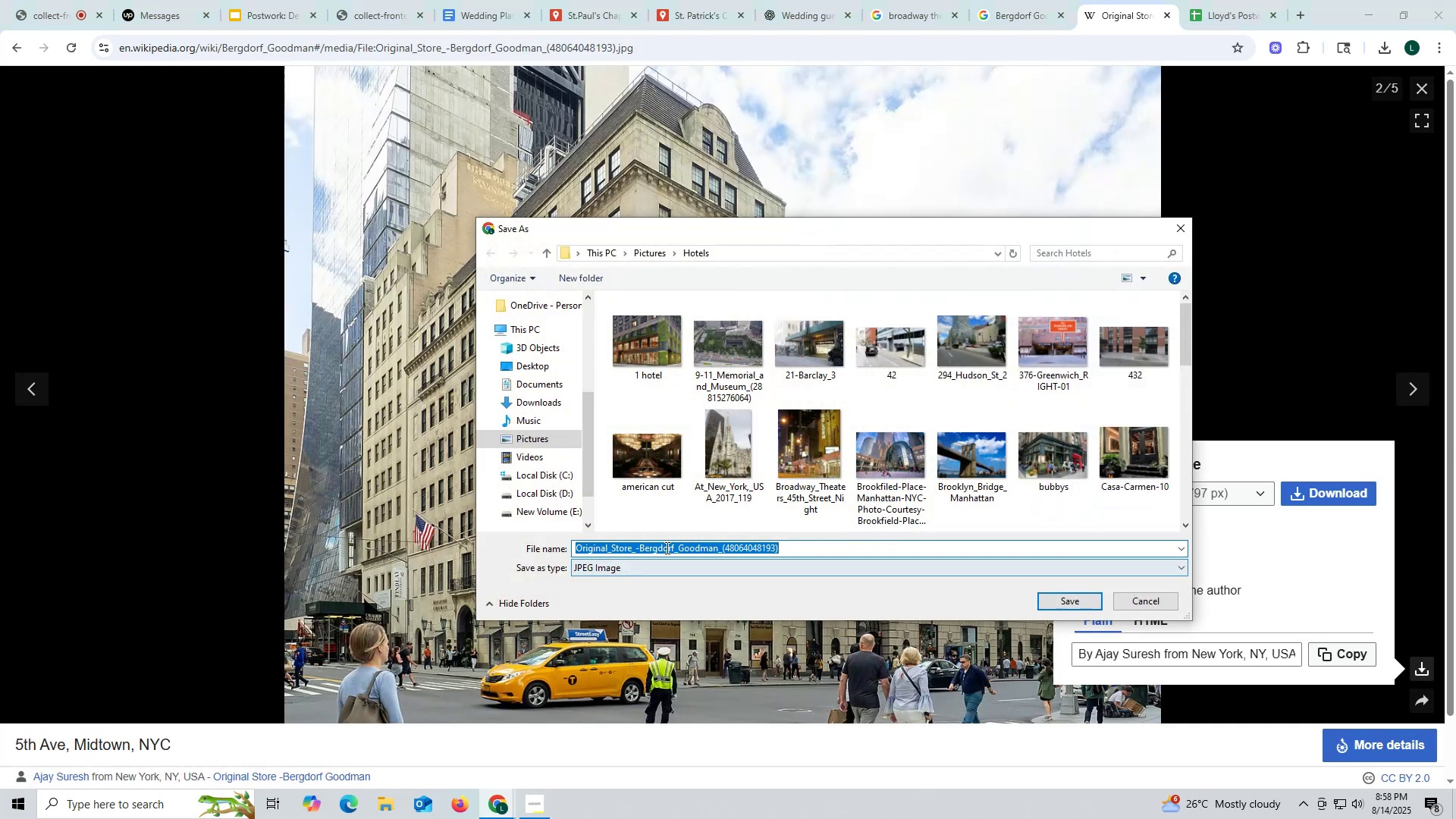 
left_click([641, 542])
 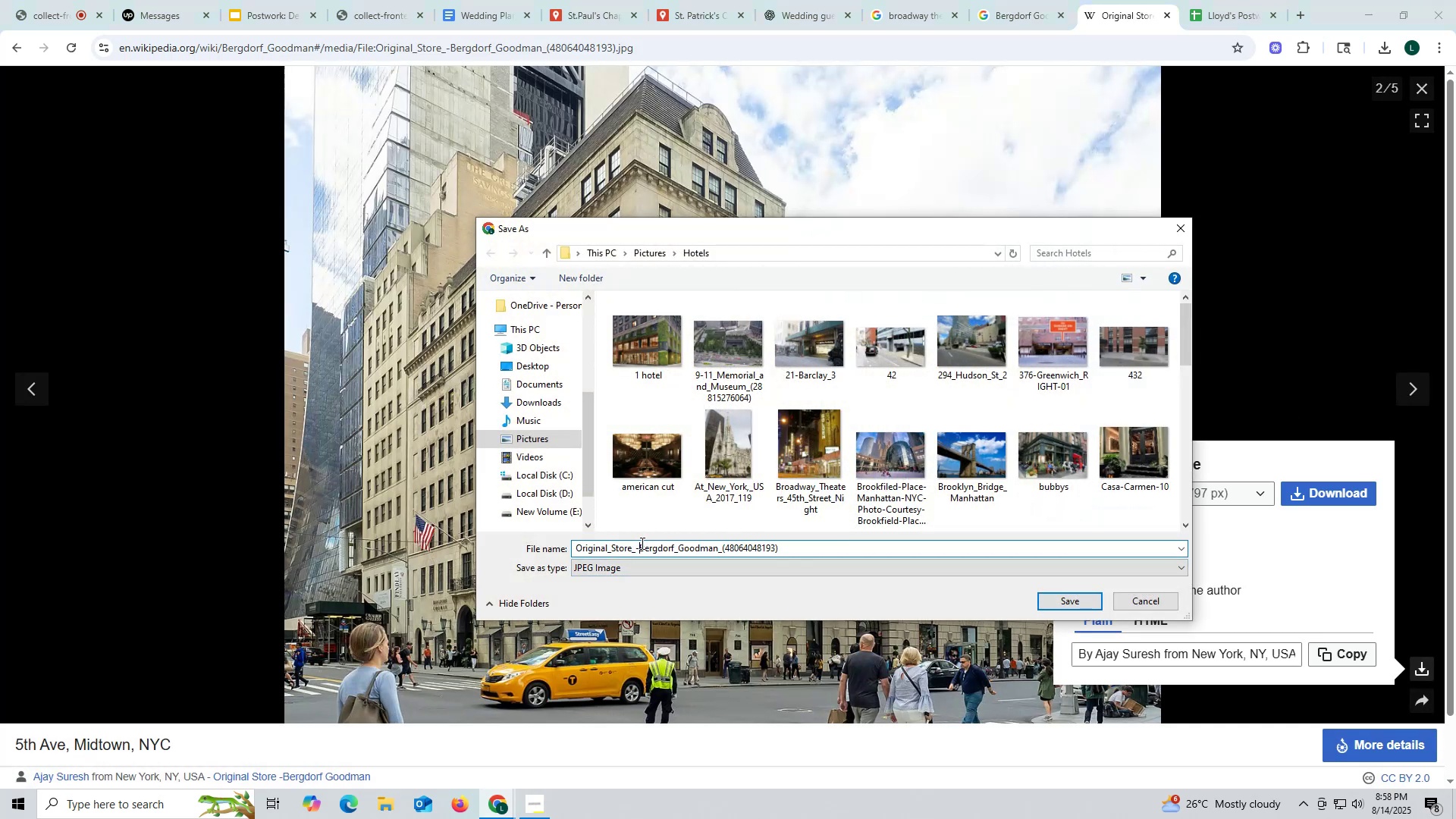 
left_click_drag(start_coordinate=[641, 543], to_coordinate=[468, 544])
 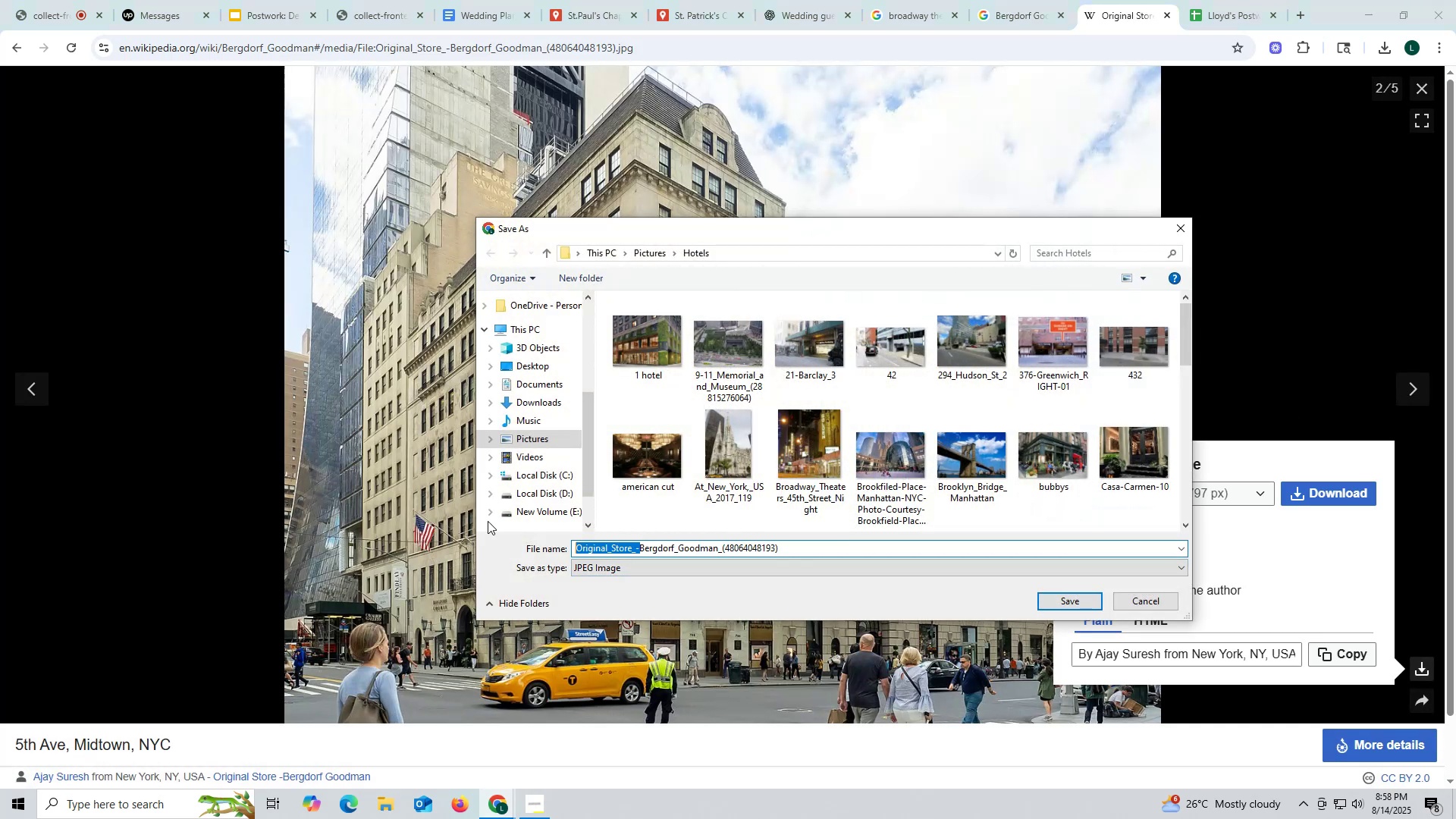 
key(Backspace)
 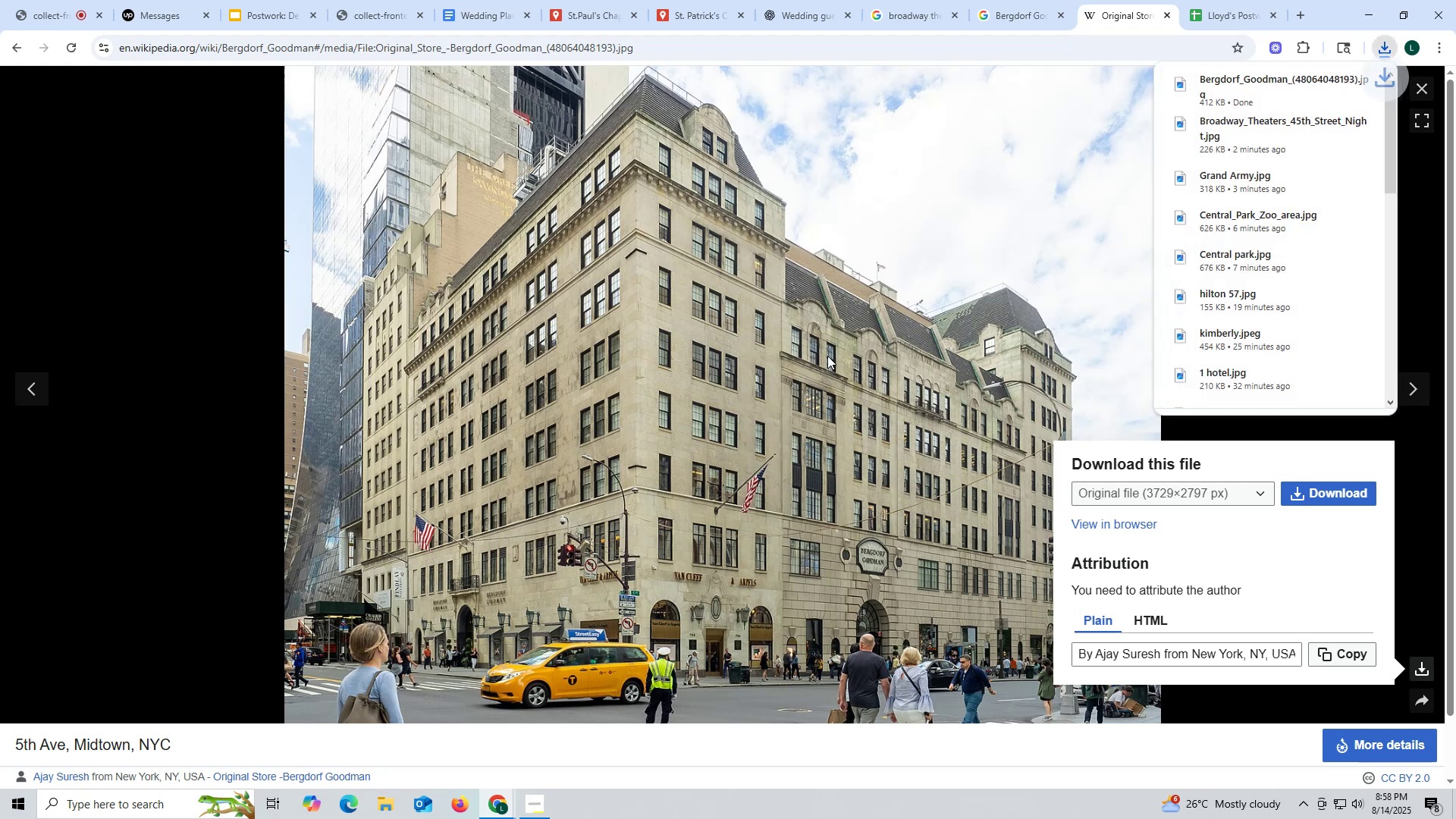 
left_click([705, 5])
 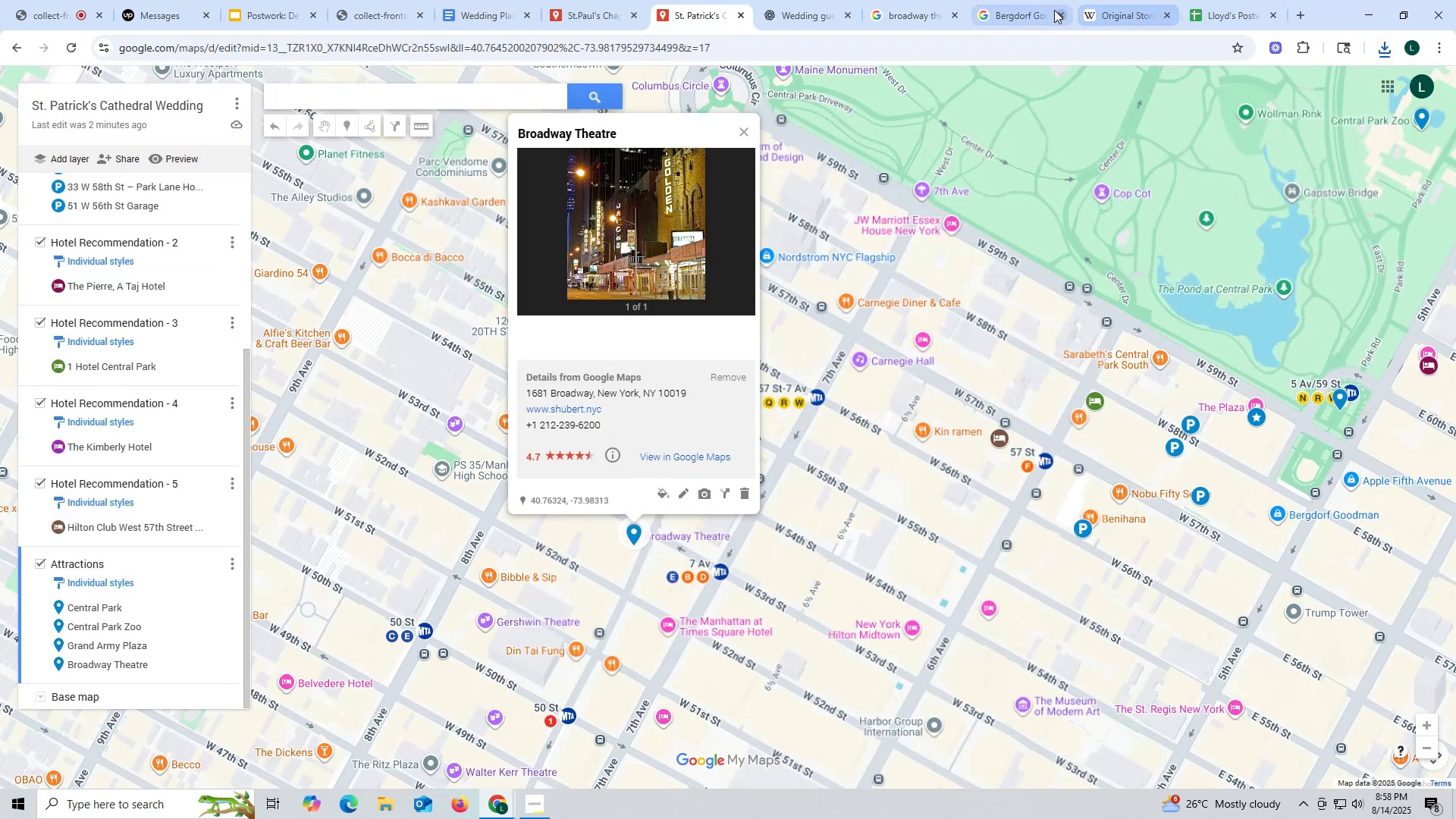 
key(Control+ControlLeft)
 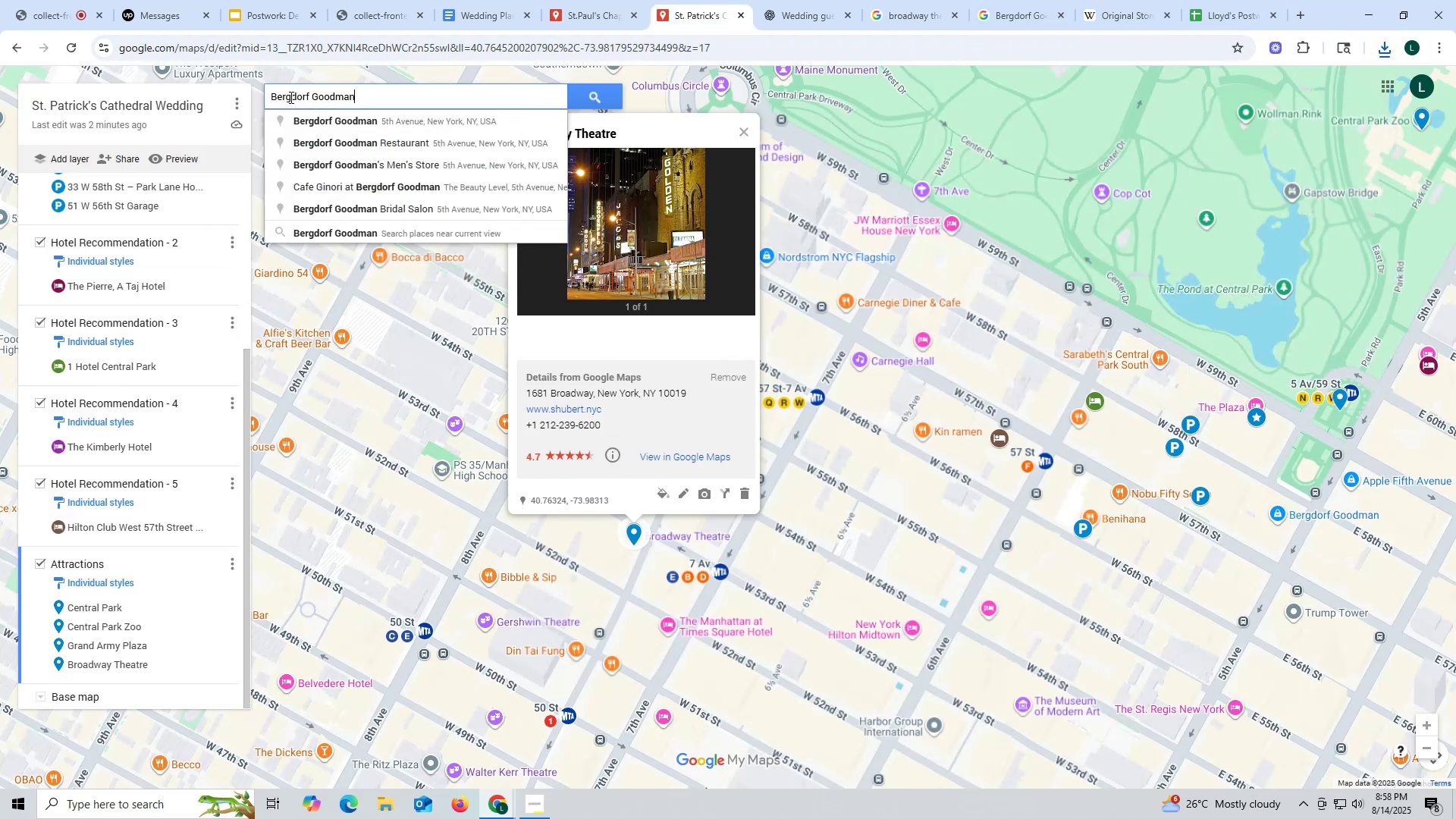 
left_click([290, 99])
 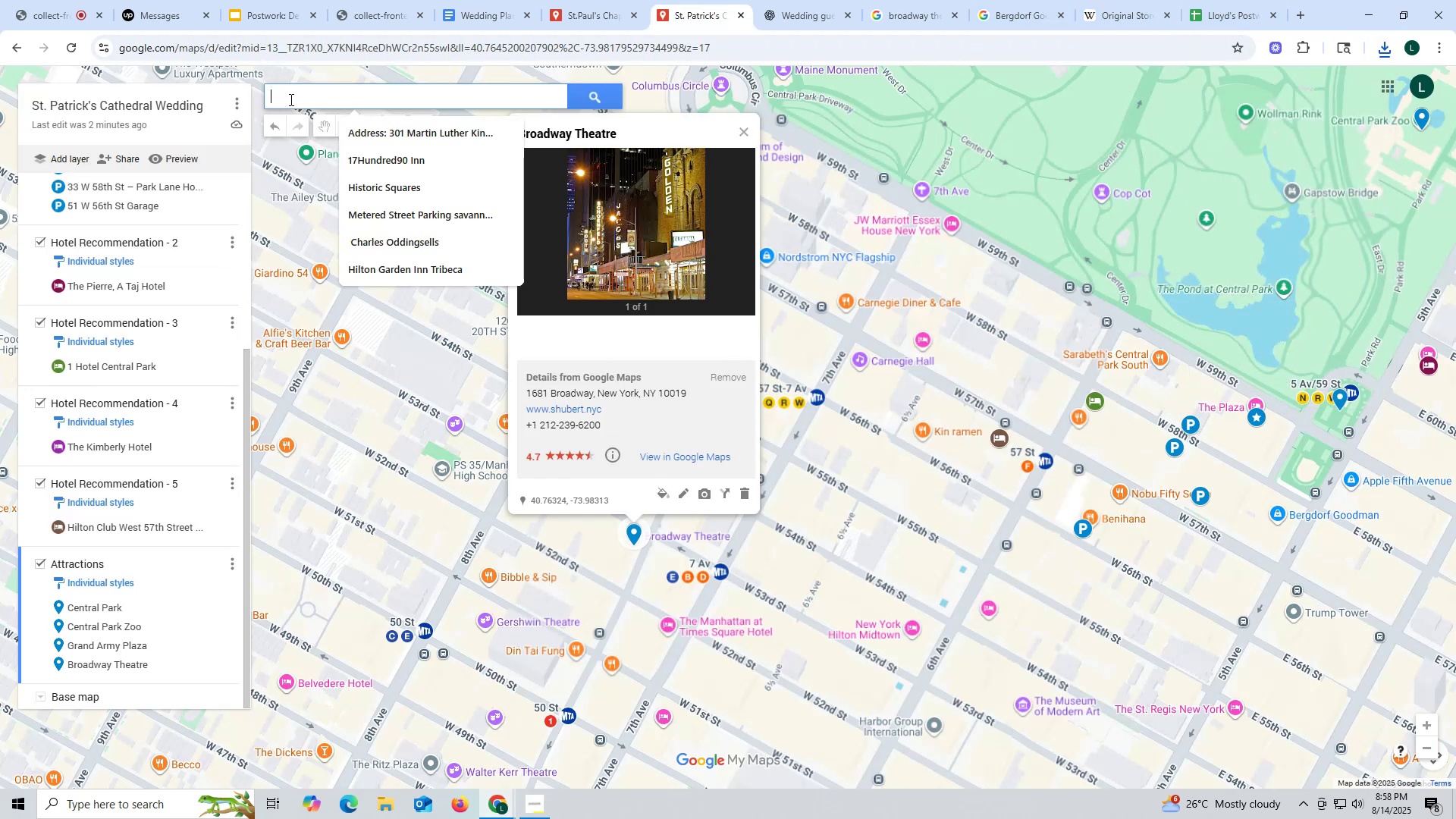 
key(Control+V)
 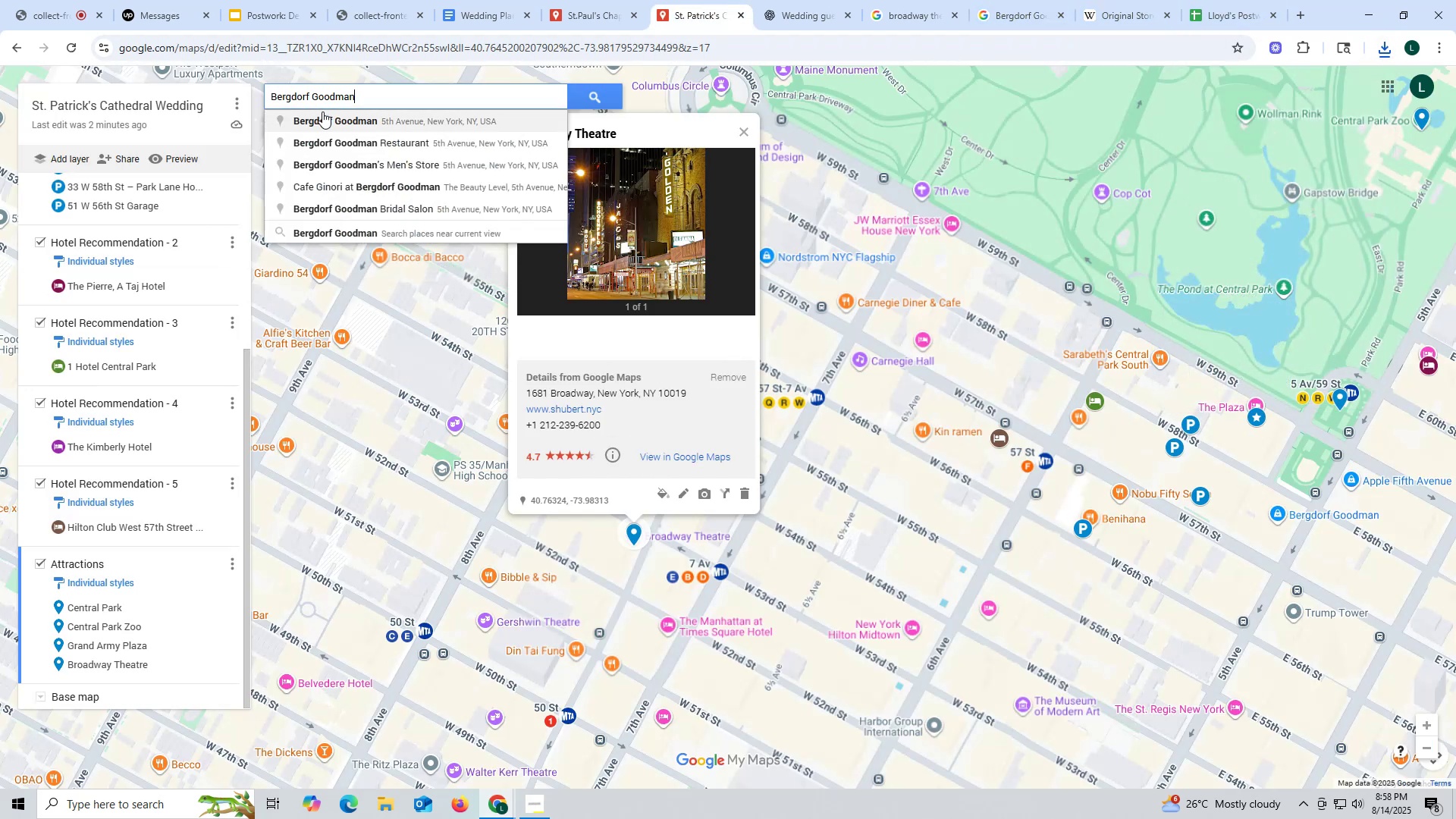 
left_click([327, 116])
 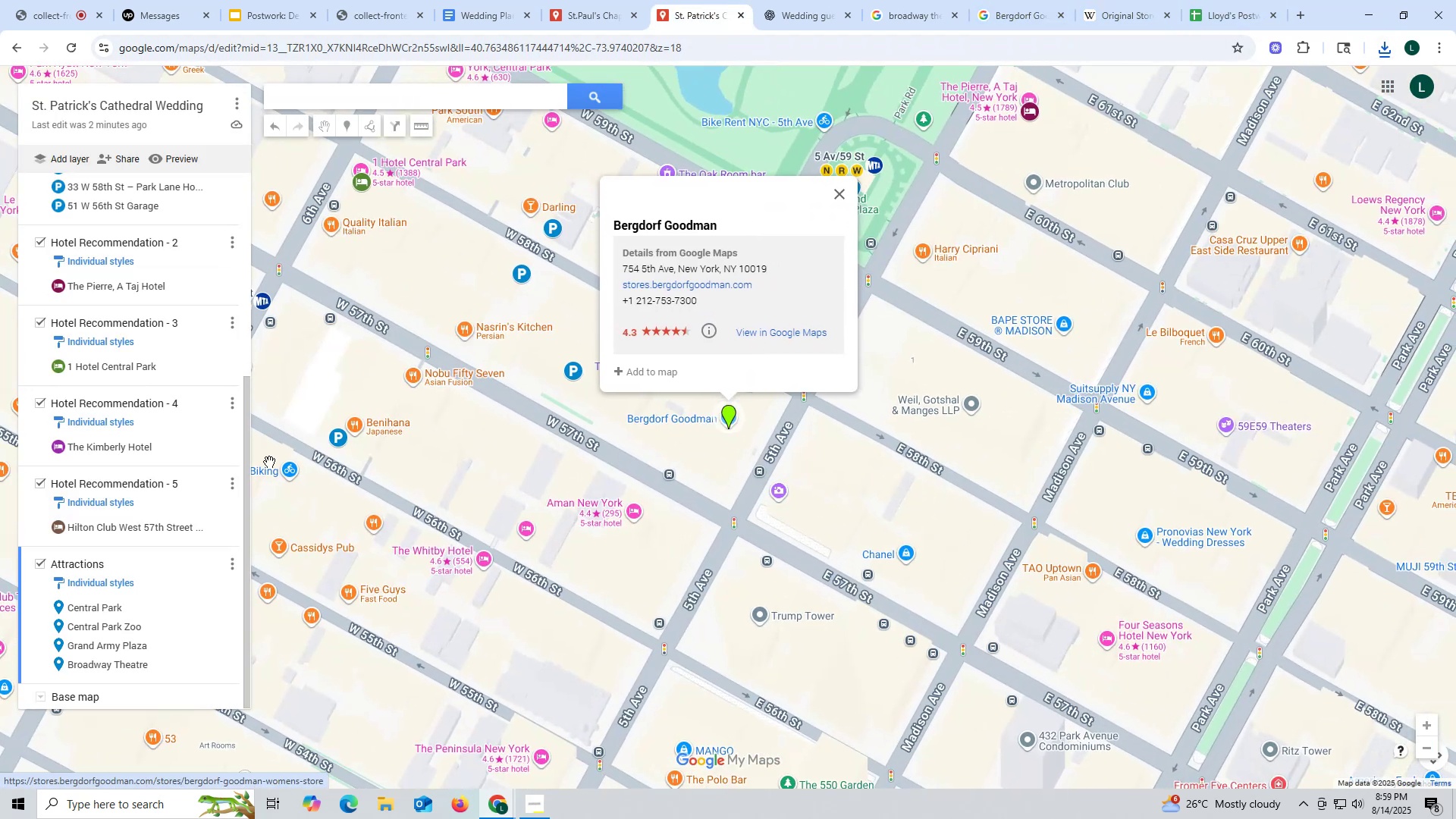 
scroll: coordinate [177, 492], scroll_direction: up, amount: 6.0
 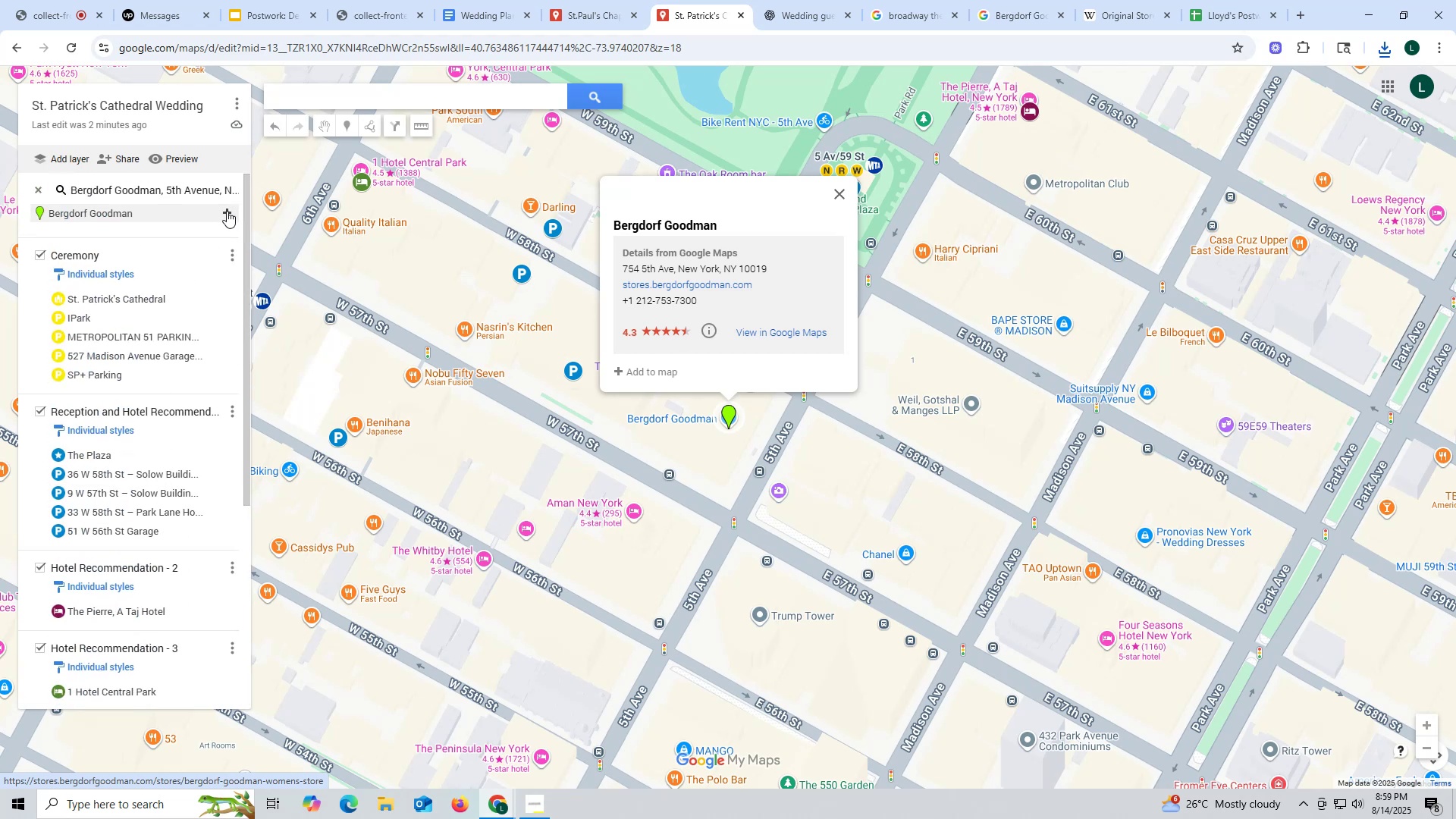 
left_click([226, 211])
 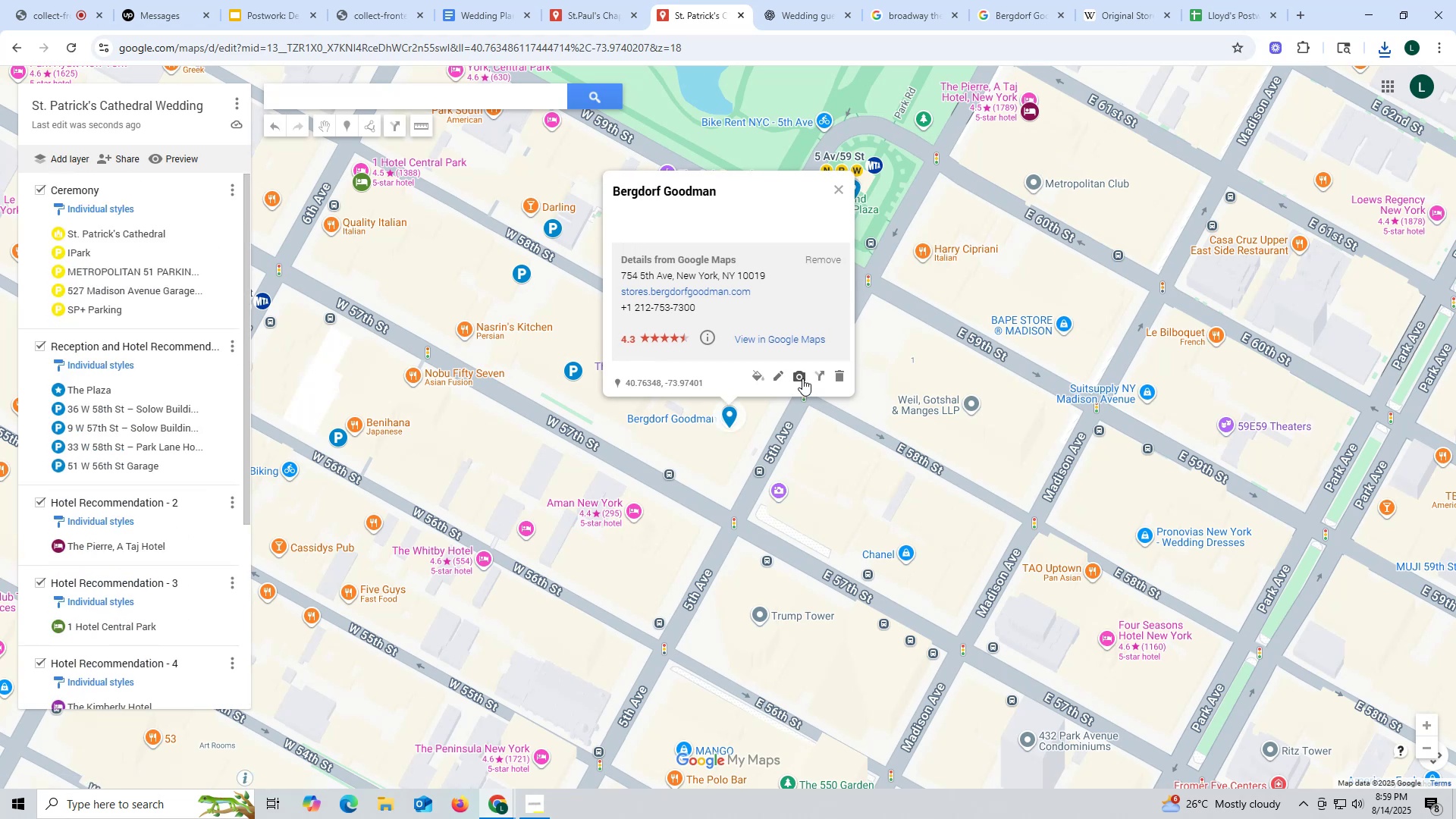 
left_click([802, 378])
 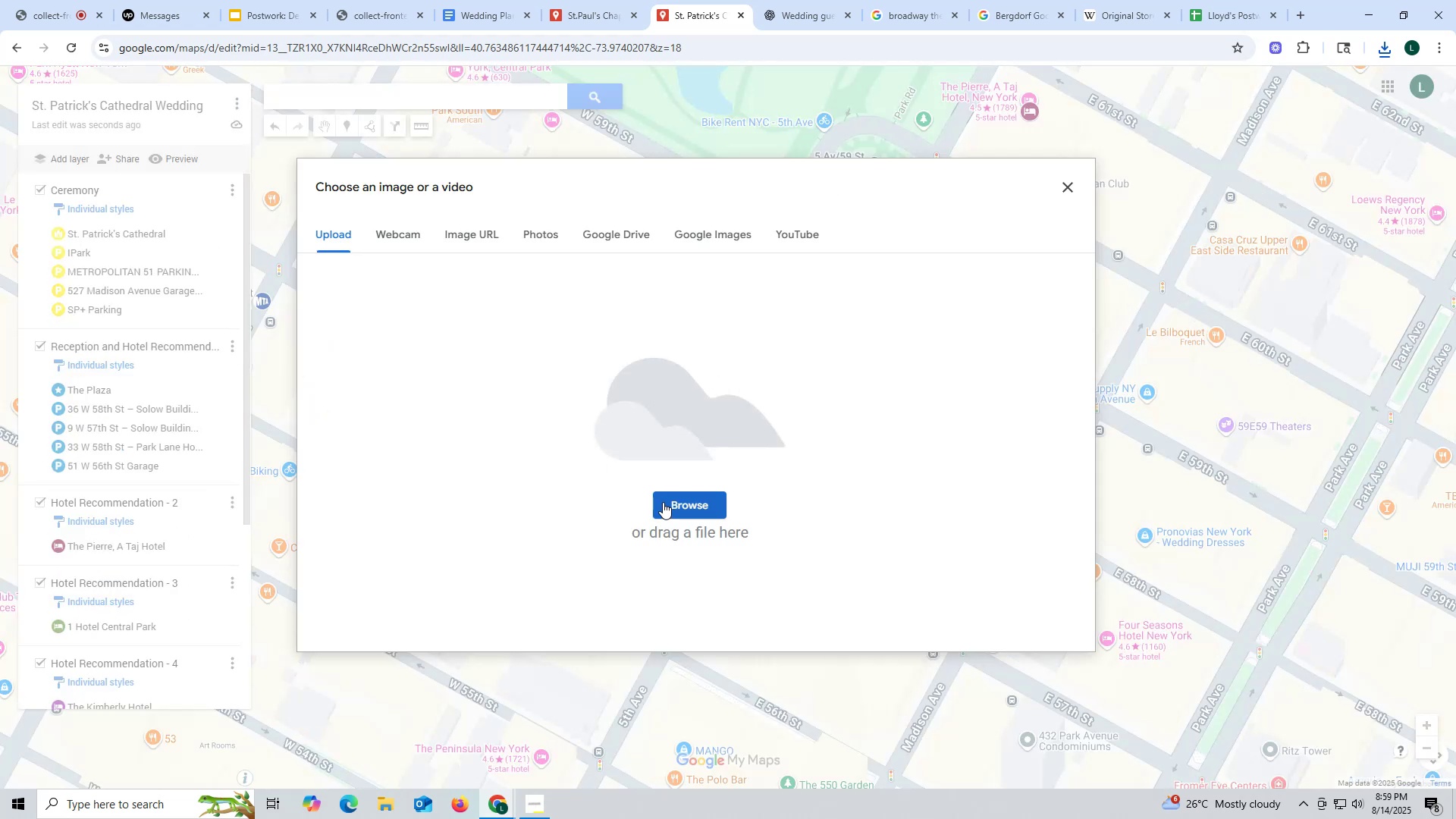 
left_click([673, 498])
 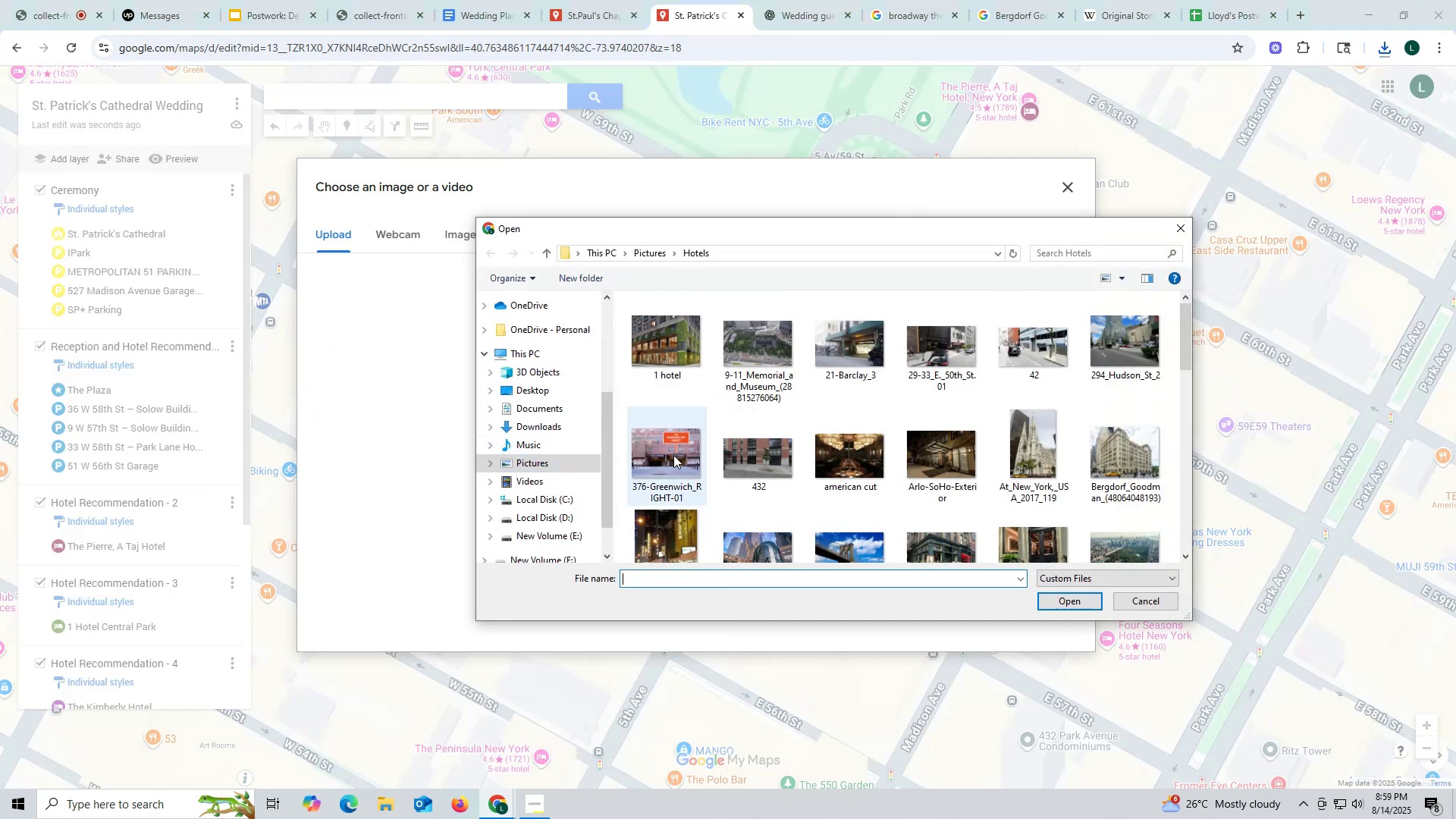 
scroll: coordinate [967, 482], scroll_direction: down, amount: 3.0
 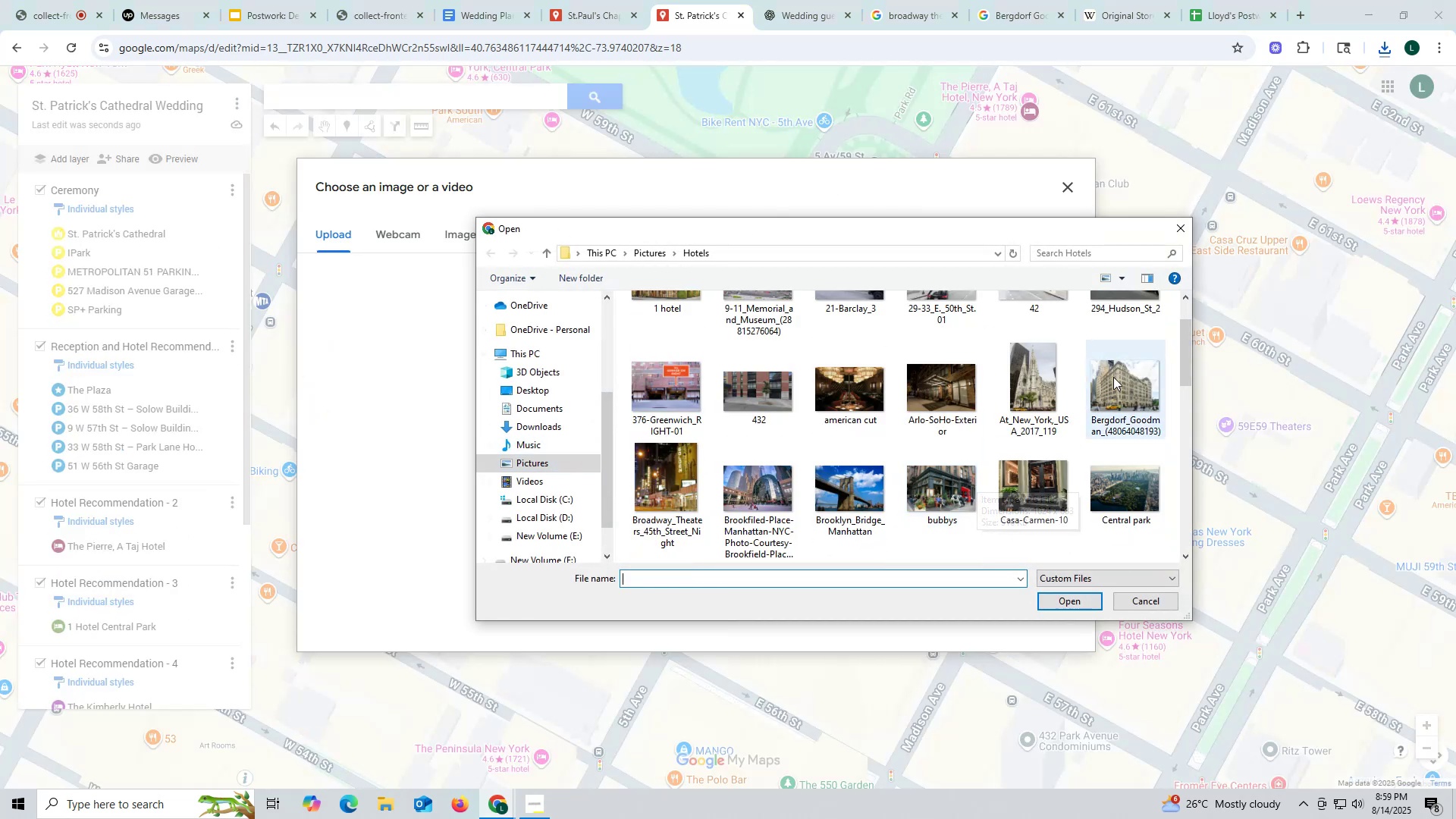 
left_click([1113, 377])
 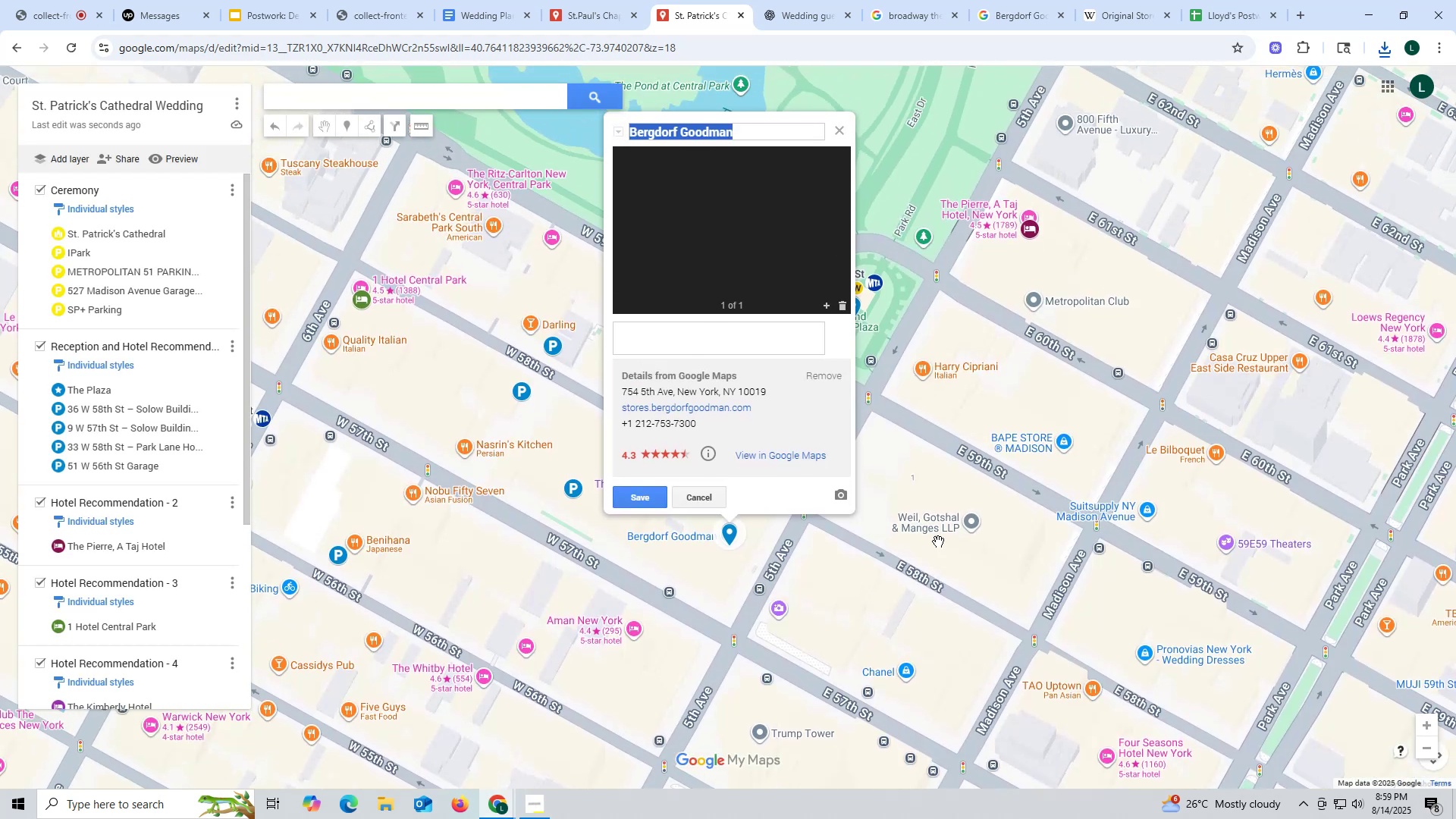 
wait(5.3)
 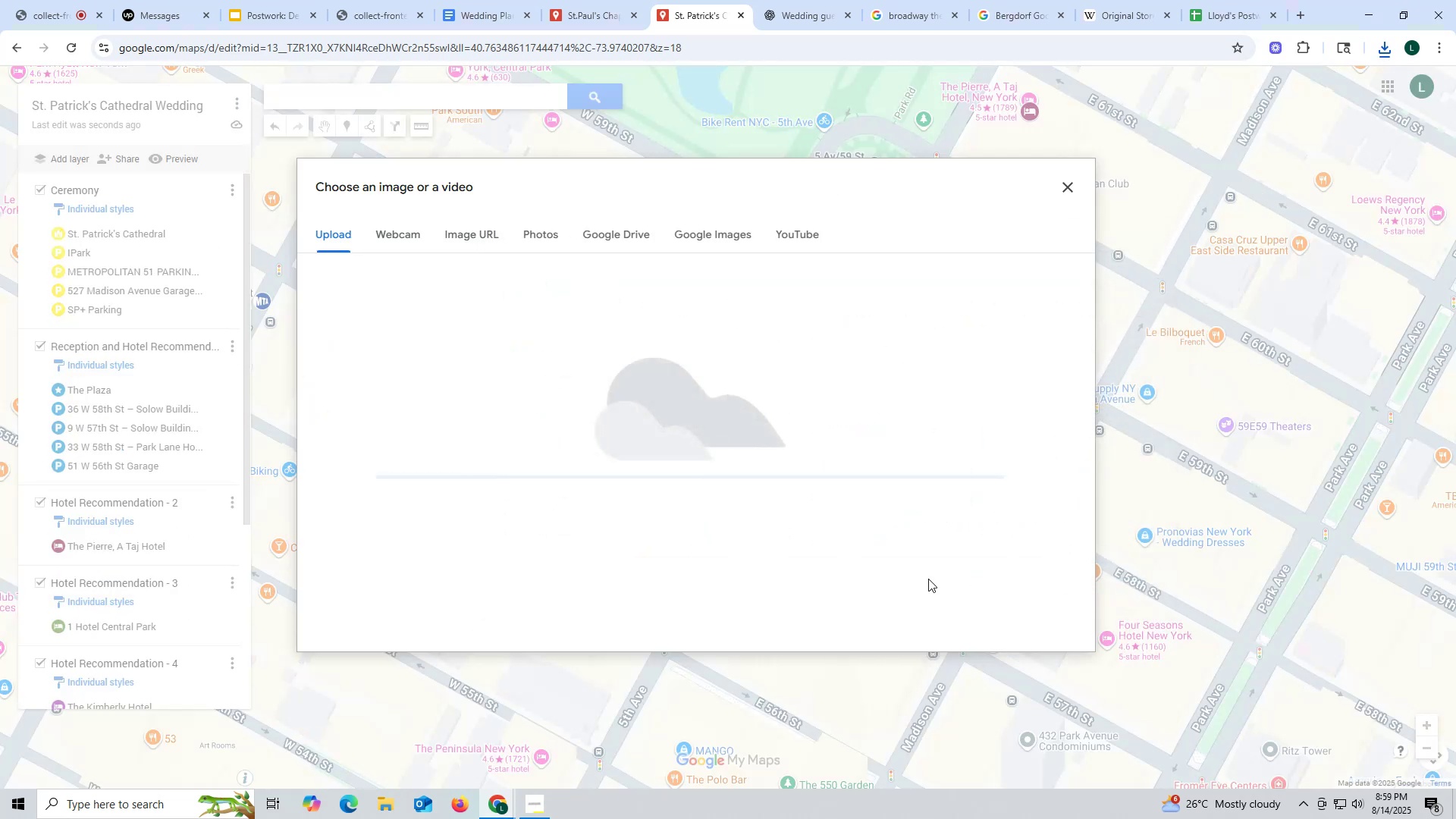 
left_click([639, 488])
 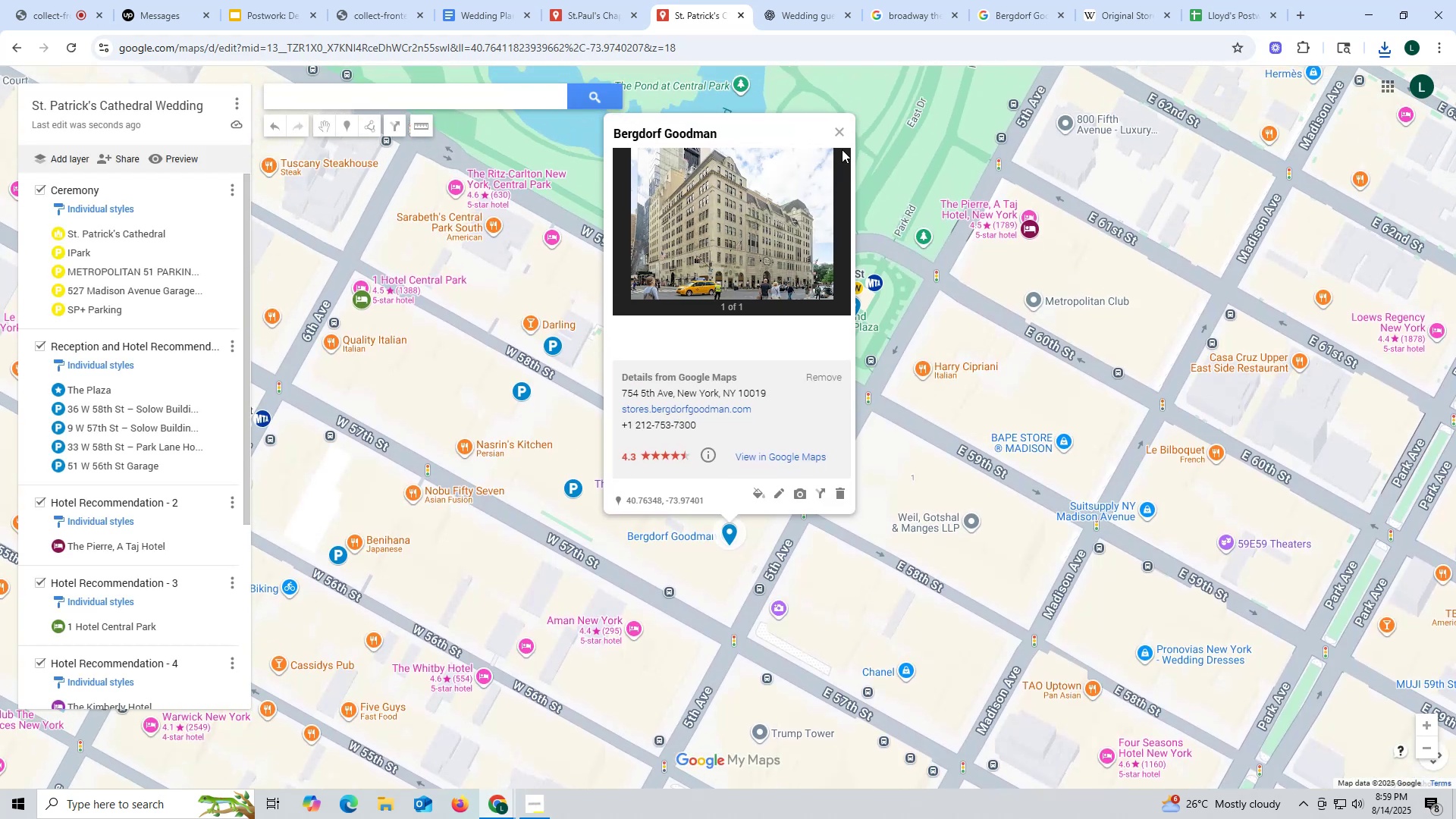 
left_click([843, 137])
 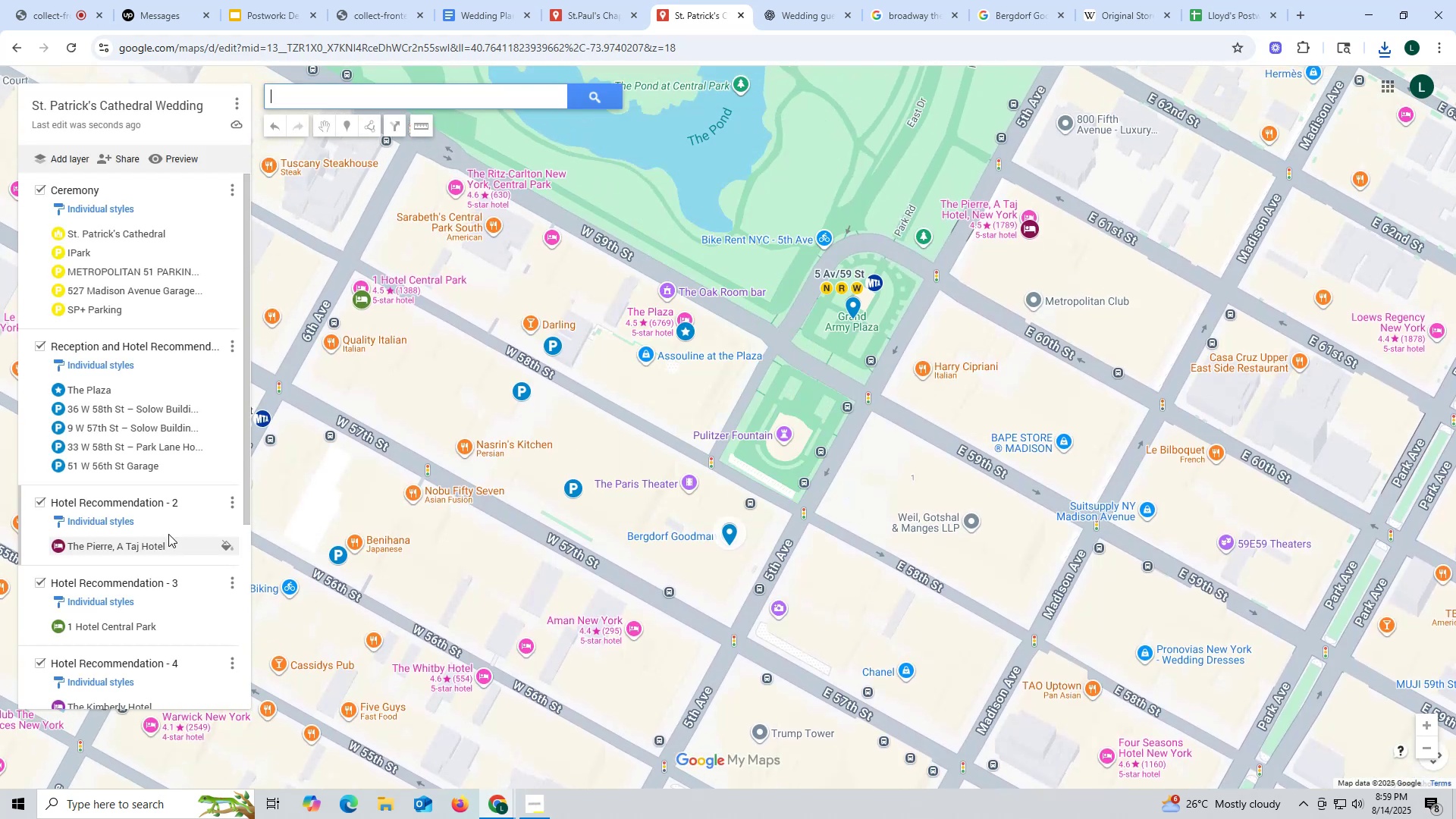 
scroll: coordinate [165, 507], scroll_direction: down, amount: 11.0
 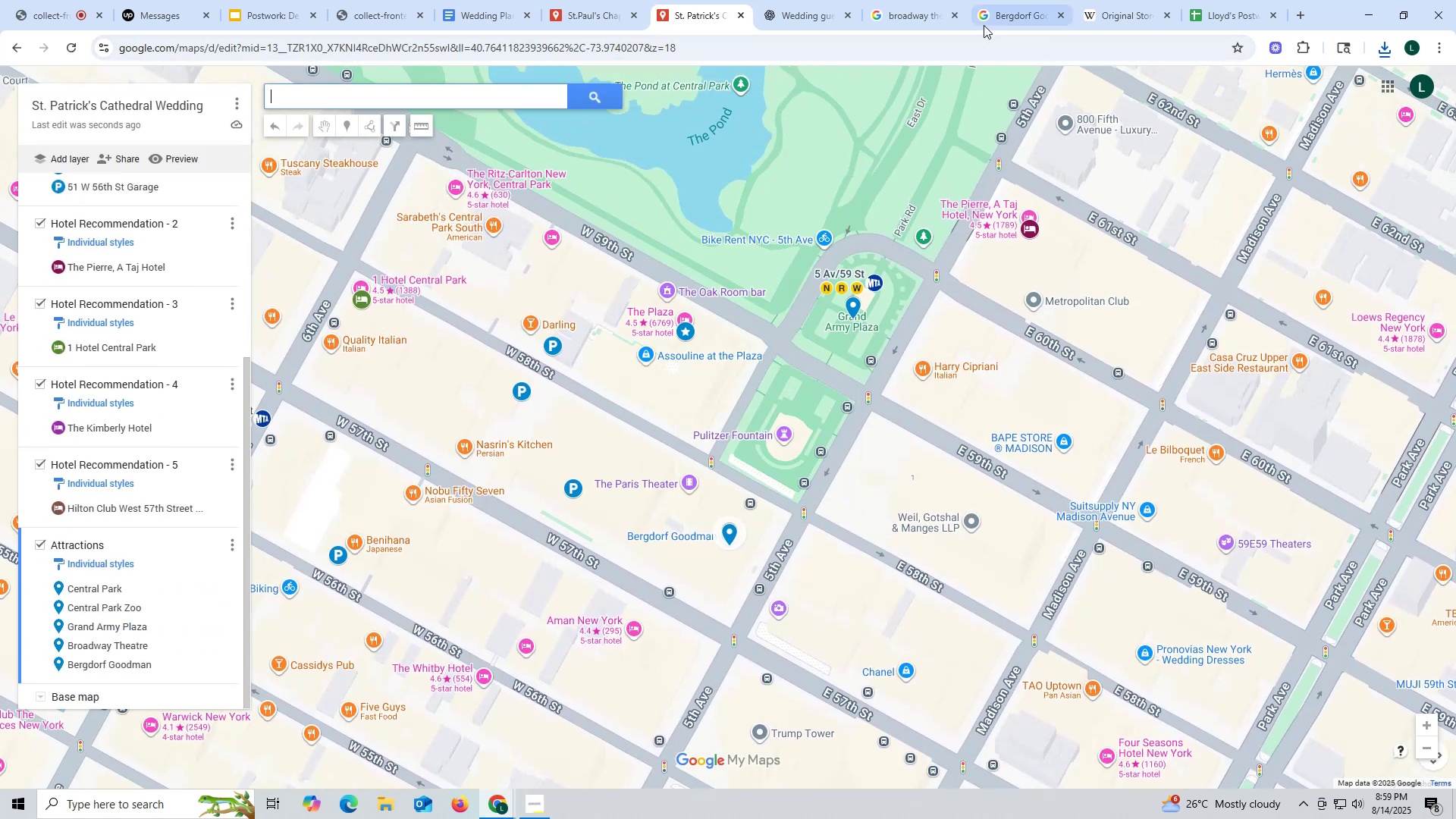 
left_click_drag(start_coordinate=[1010, 14], to_coordinate=[1014, 14])
 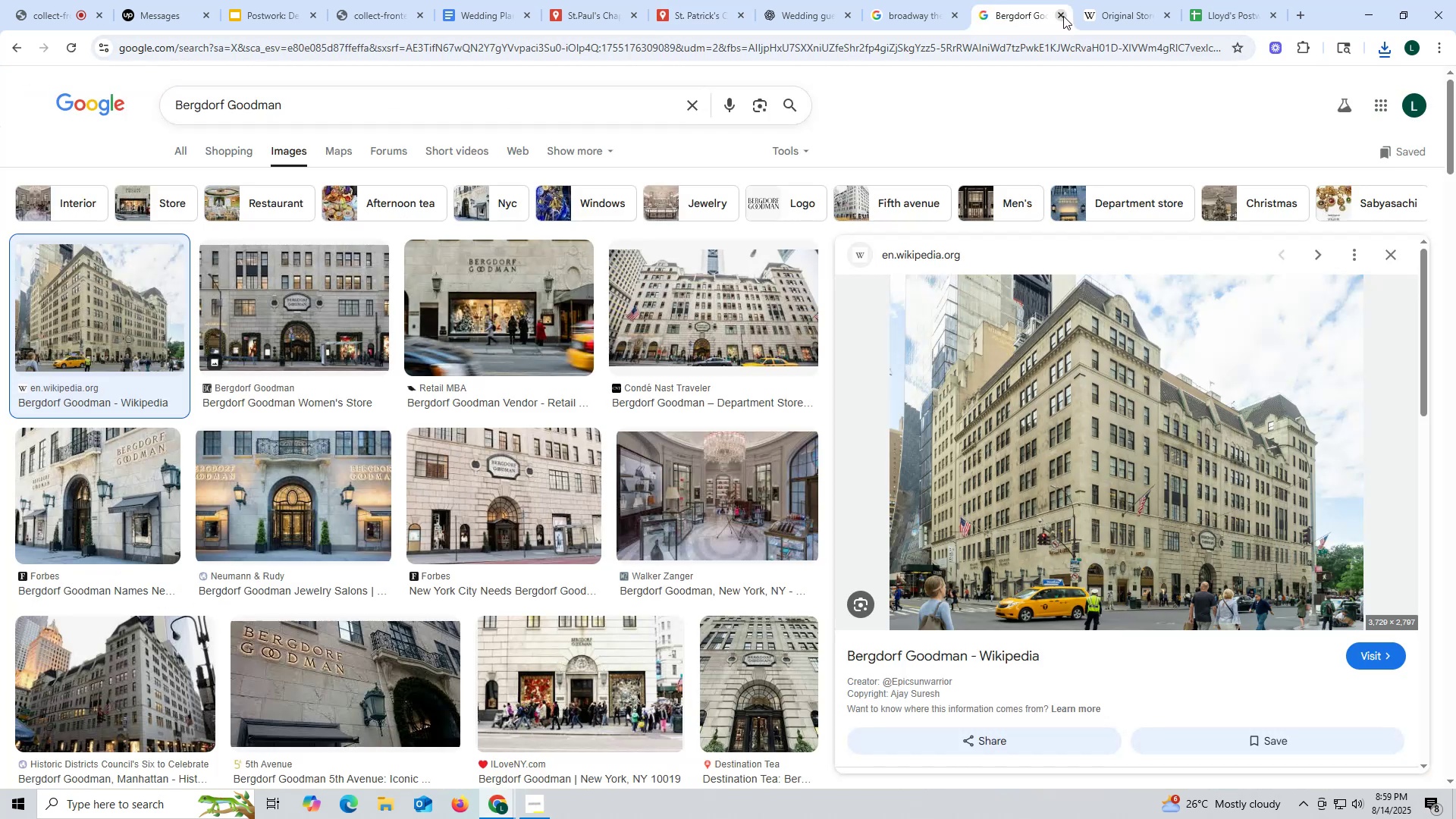 
left_click([1064, 16])
 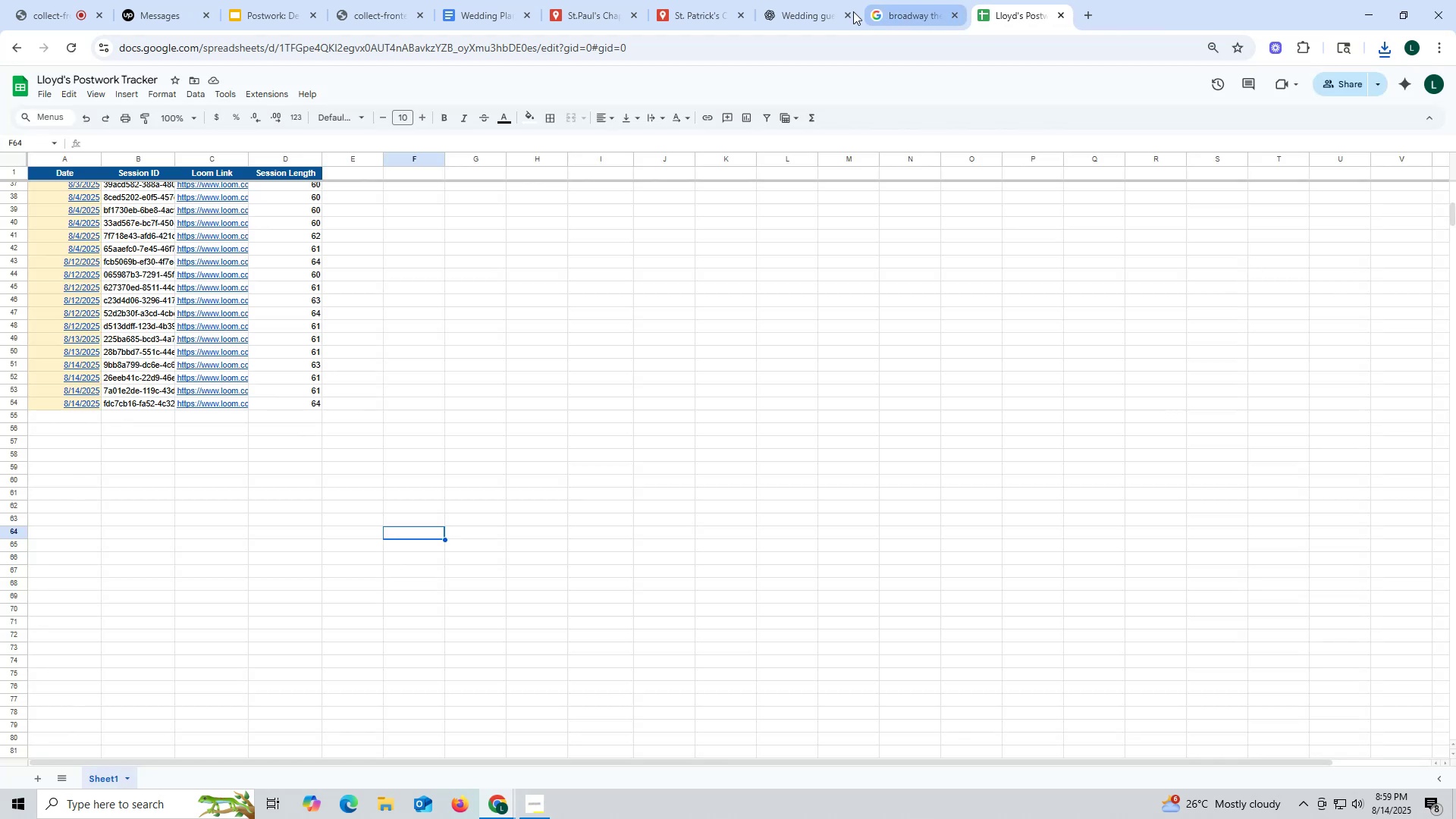 
left_click([801, 7])
 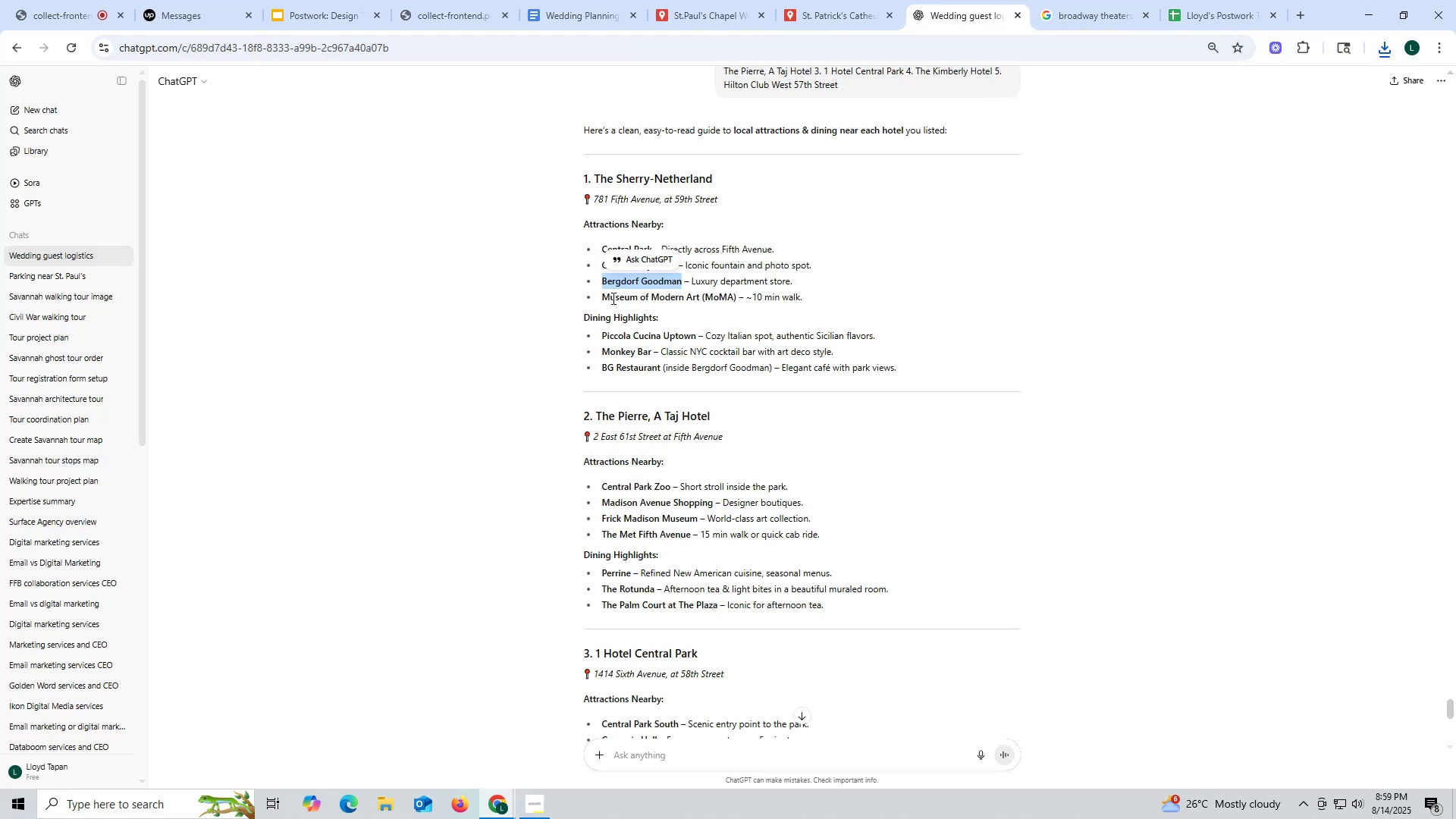 
left_click_drag(start_coordinate=[598, 293], to_coordinate=[699, 299])
 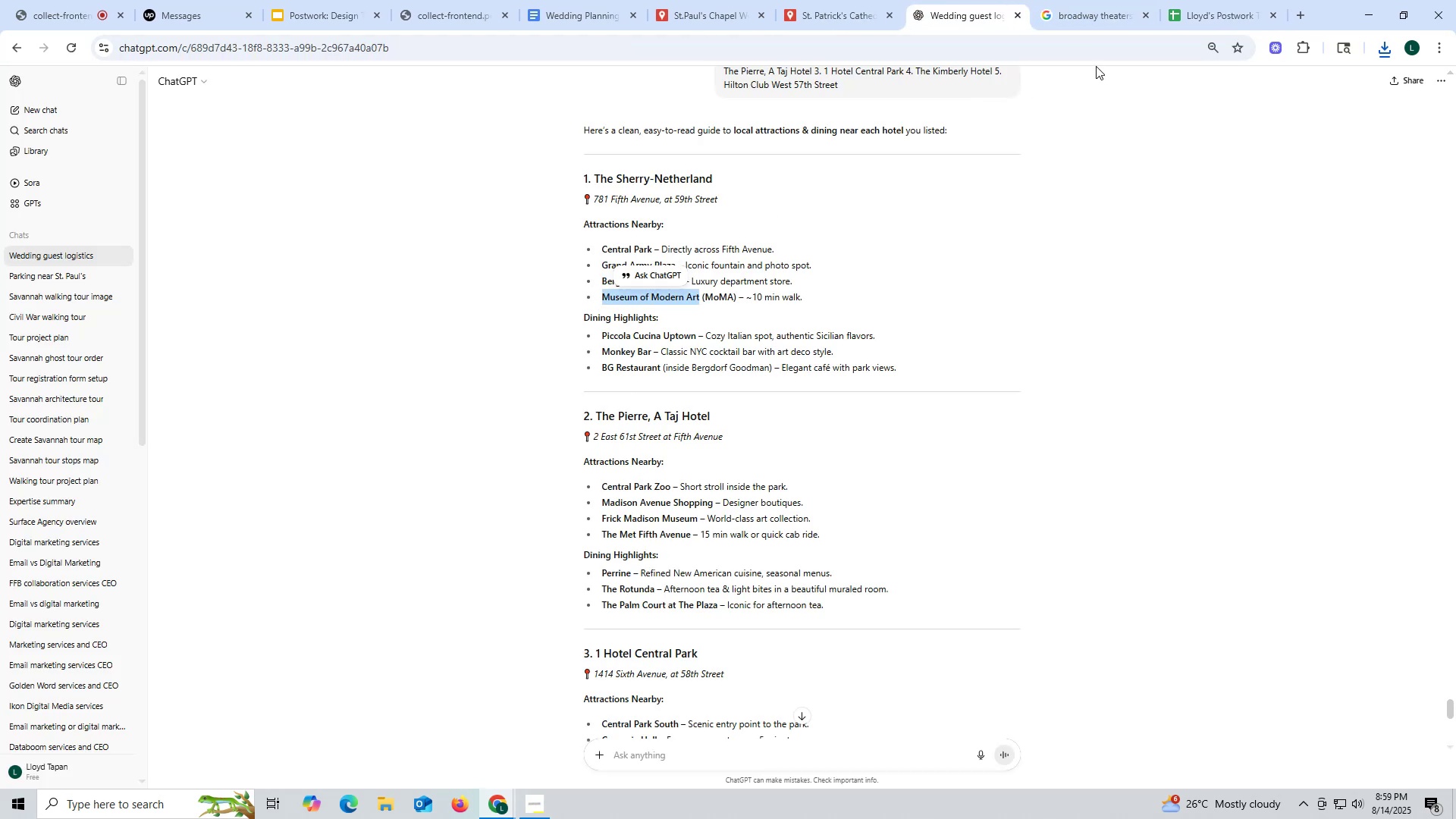 
key(Control+ControlLeft)
 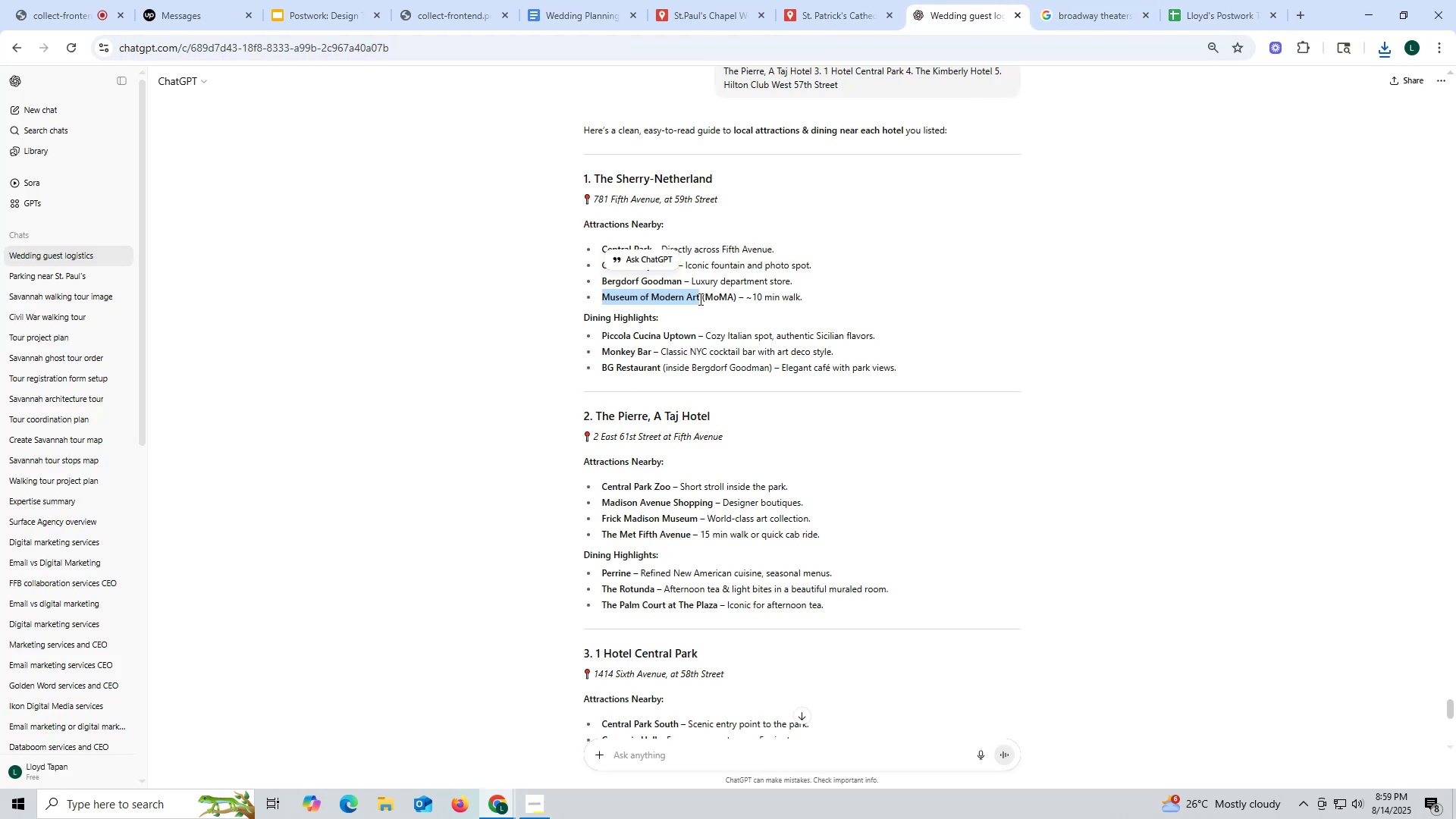 
key(Control+C)
 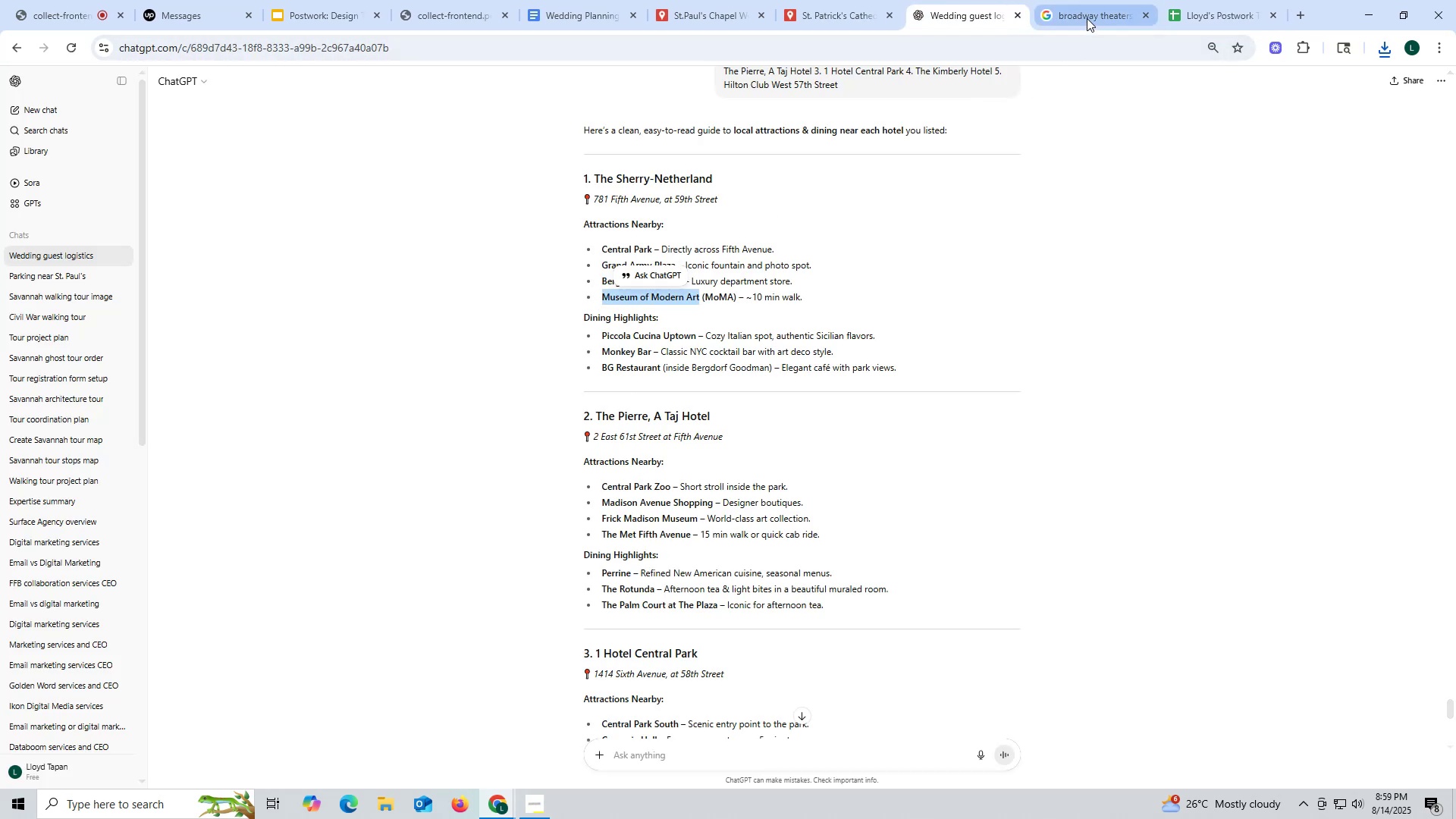 
left_click([1087, 16])
 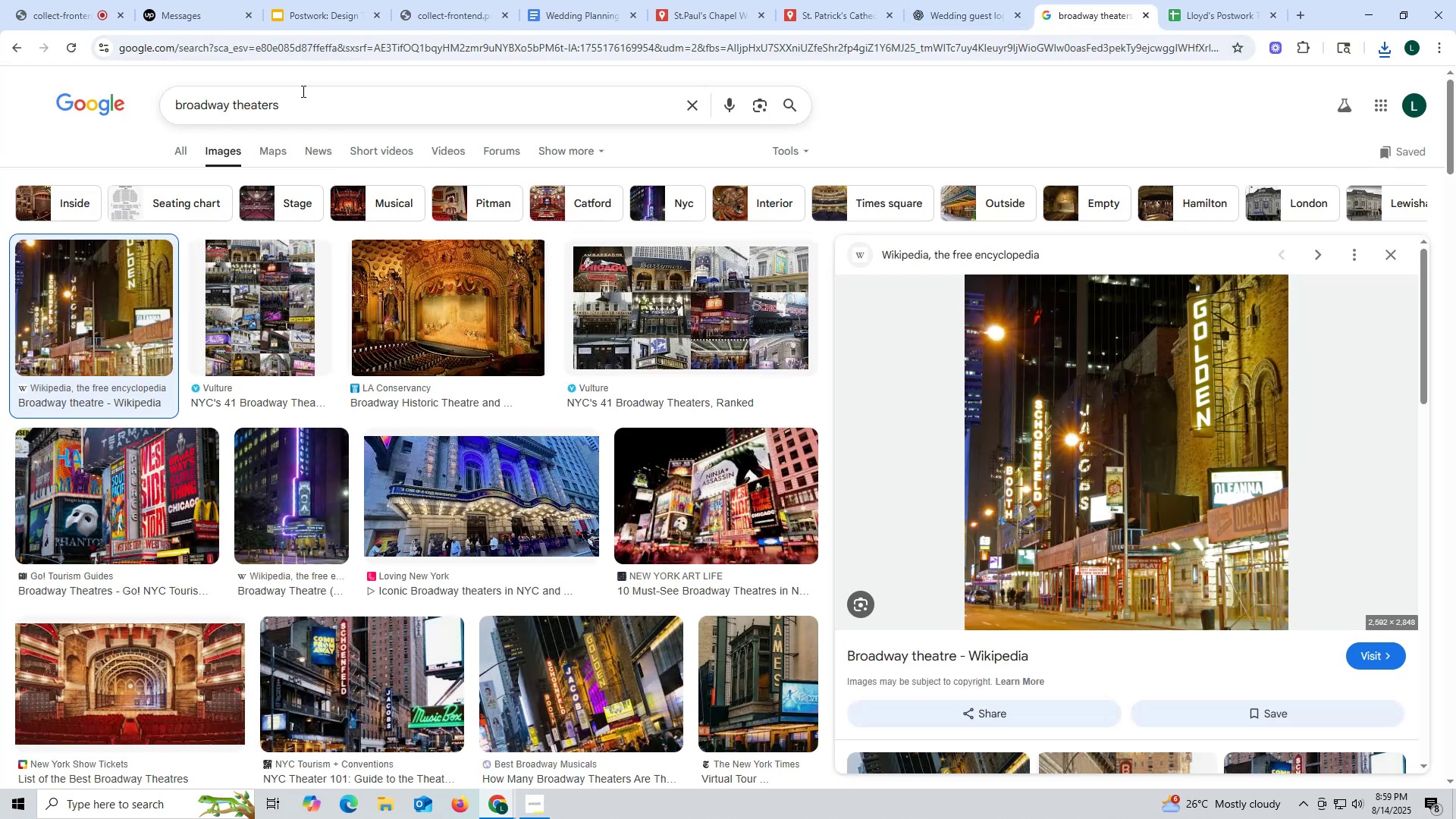 
left_click_drag(start_coordinate=[314, 99], to_coordinate=[71, 100])
 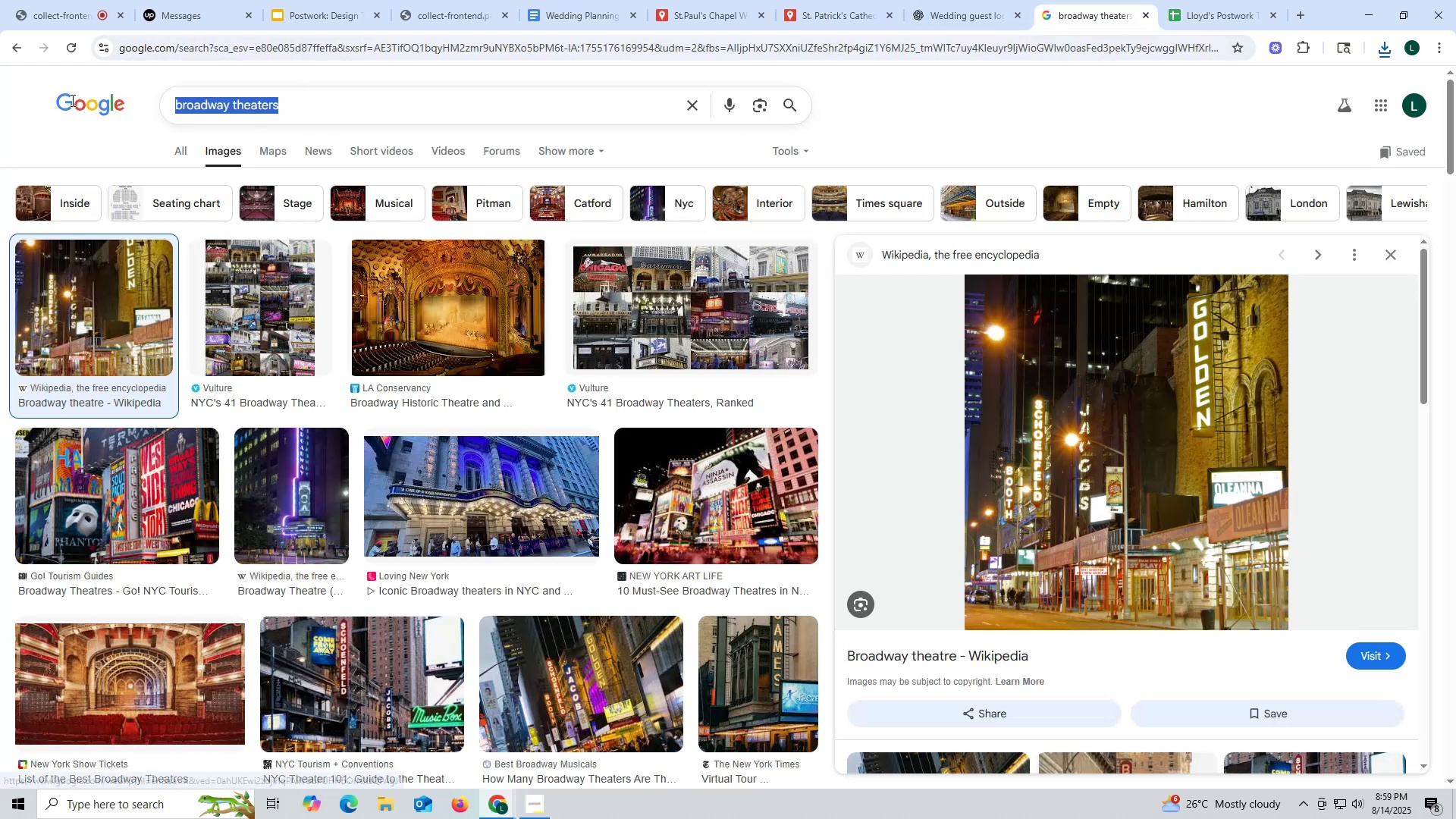 
key(Control+ControlLeft)
 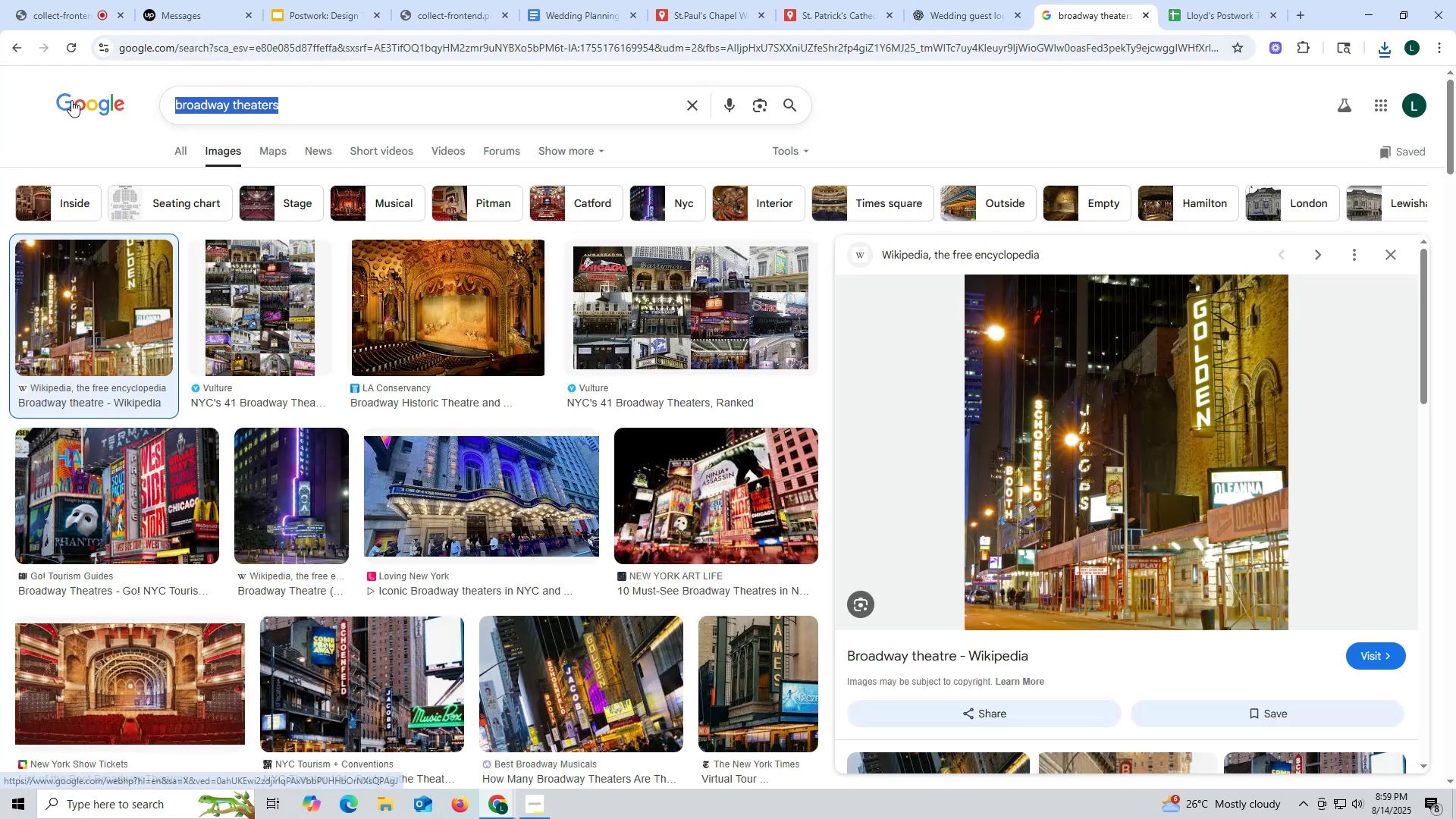 
key(Control+V)
 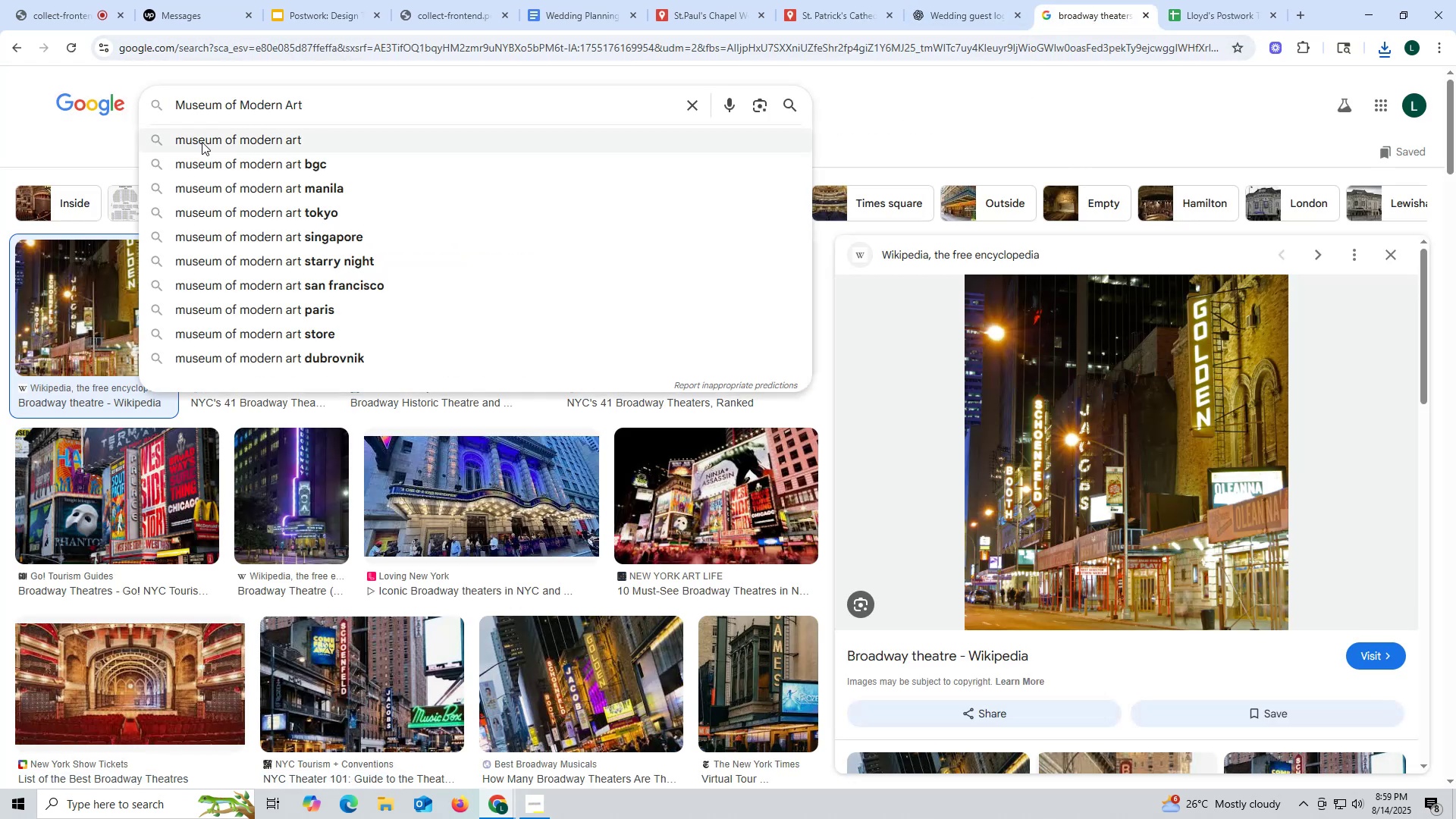 
left_click([202, 142])
 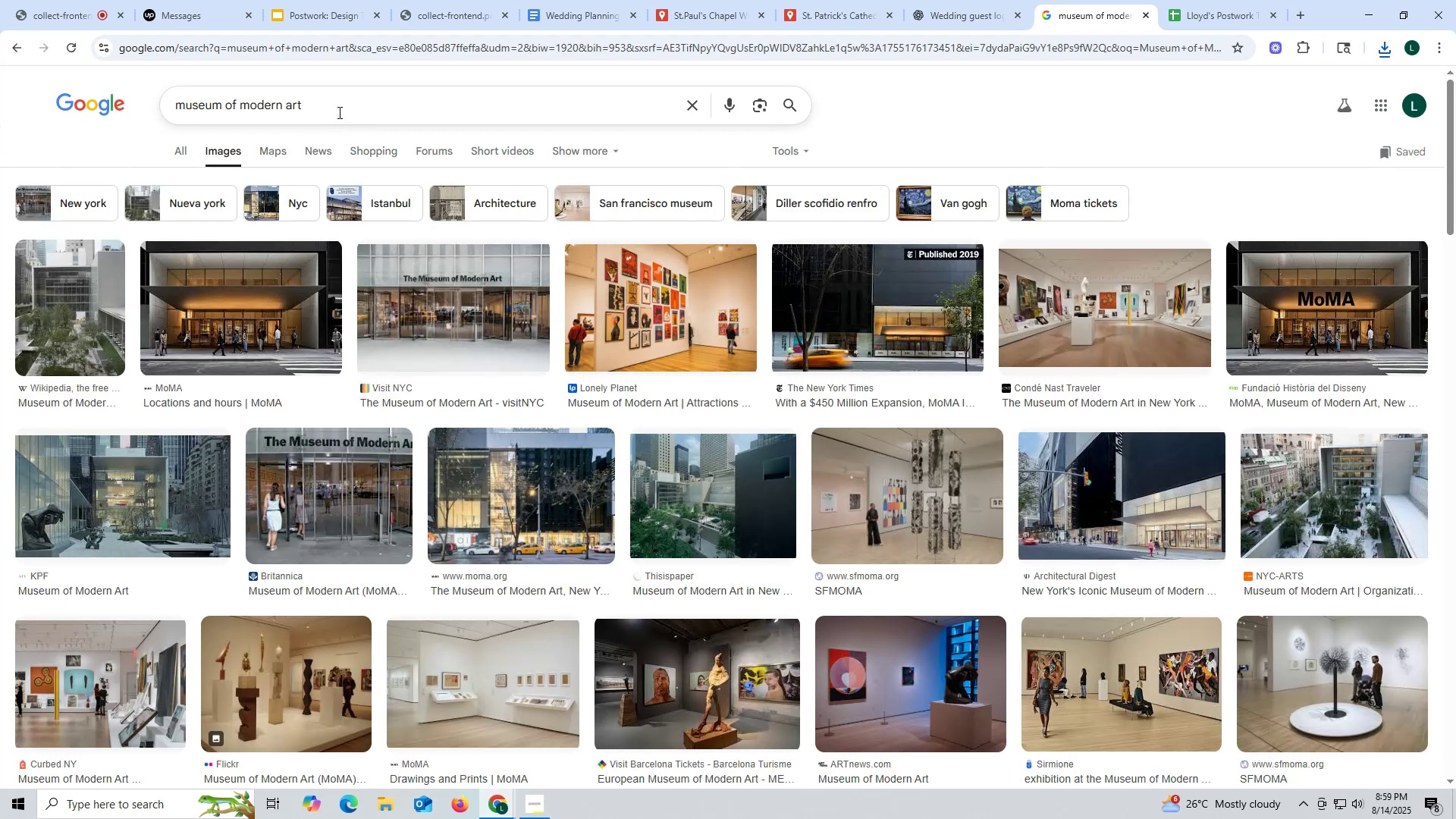 
left_click([338, 108])
 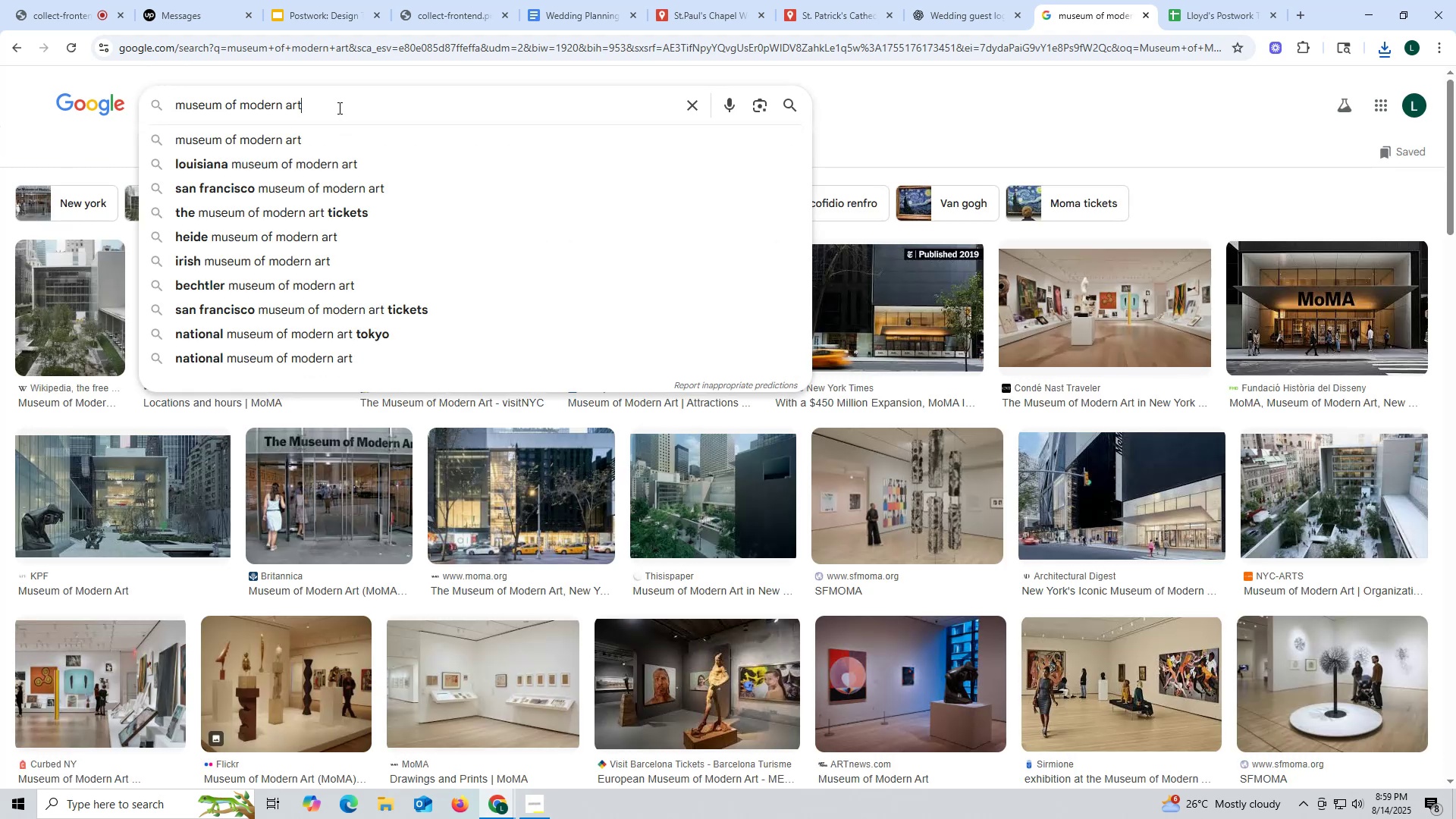 
key(Space)
 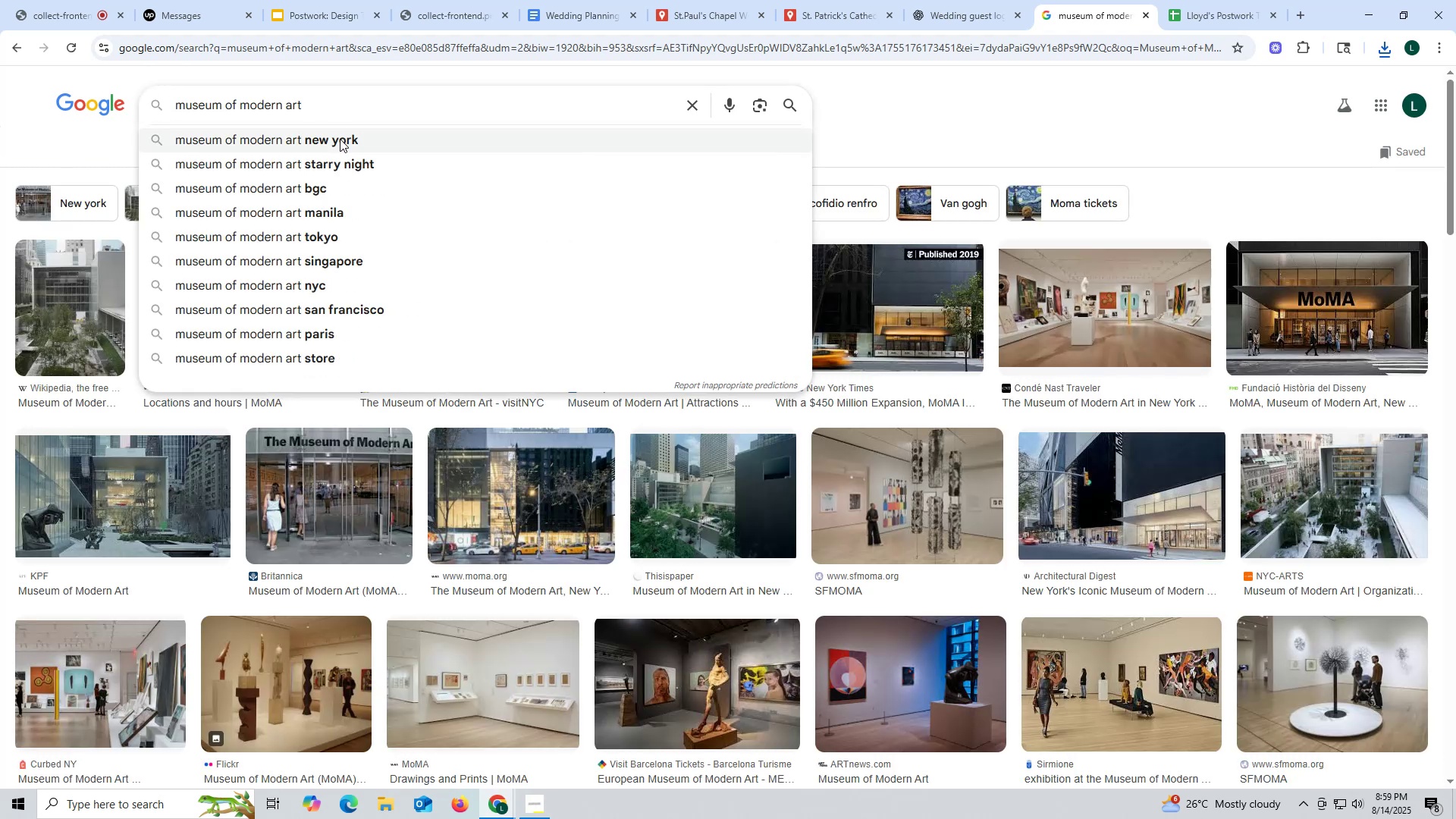 
left_click([340, 141])
 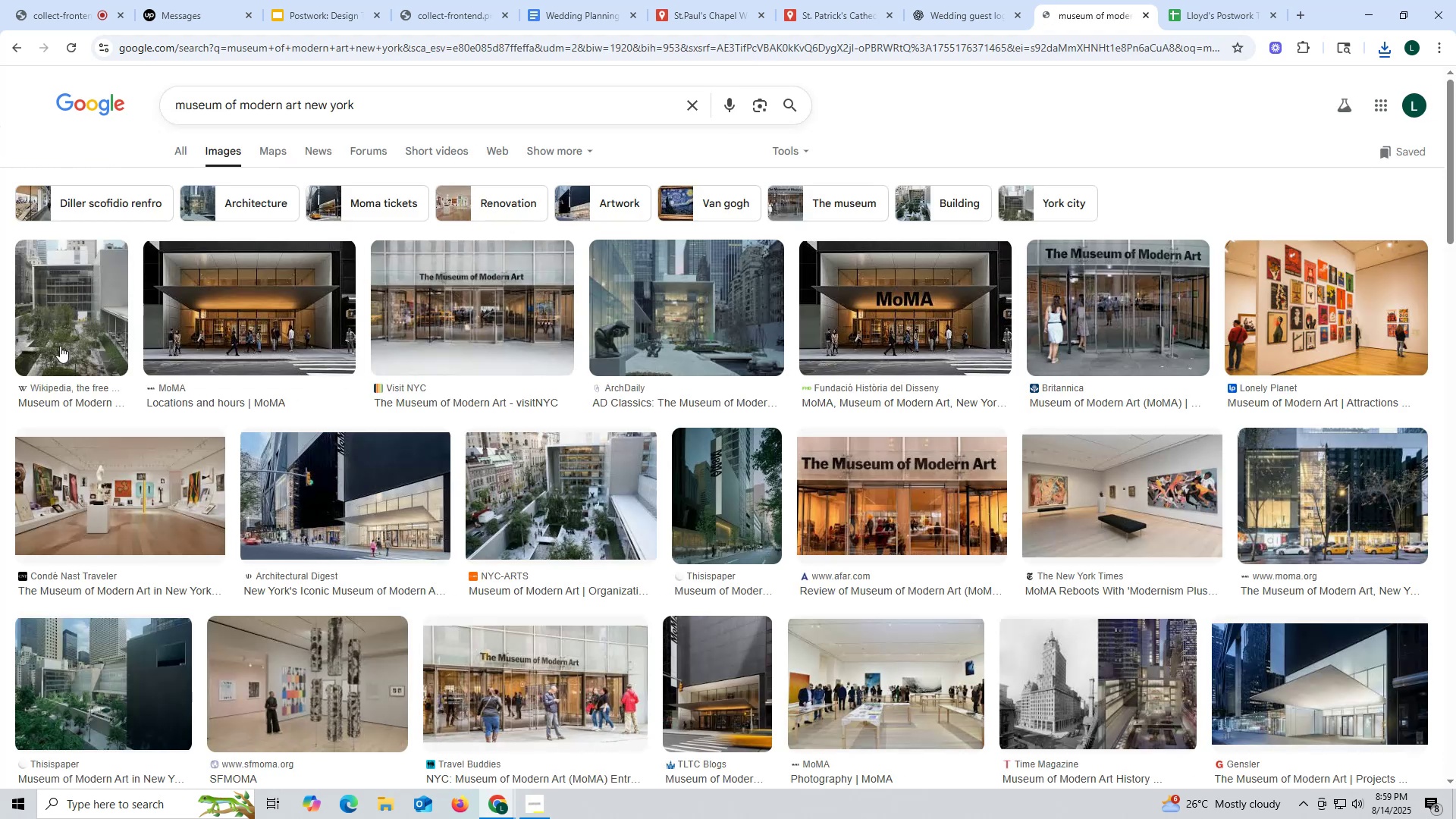 
left_click([43, 318])
 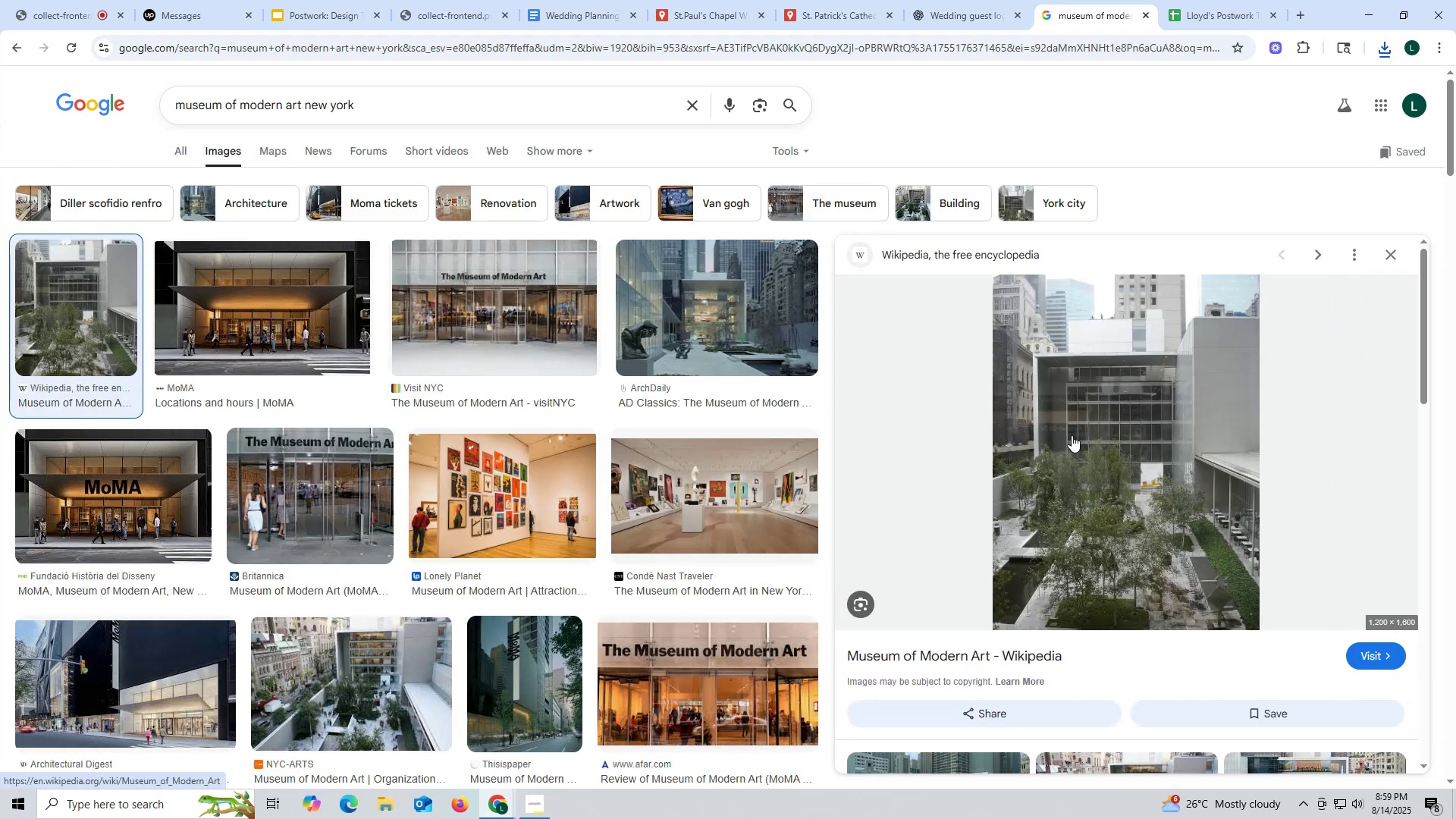 
left_click([1075, 425])
 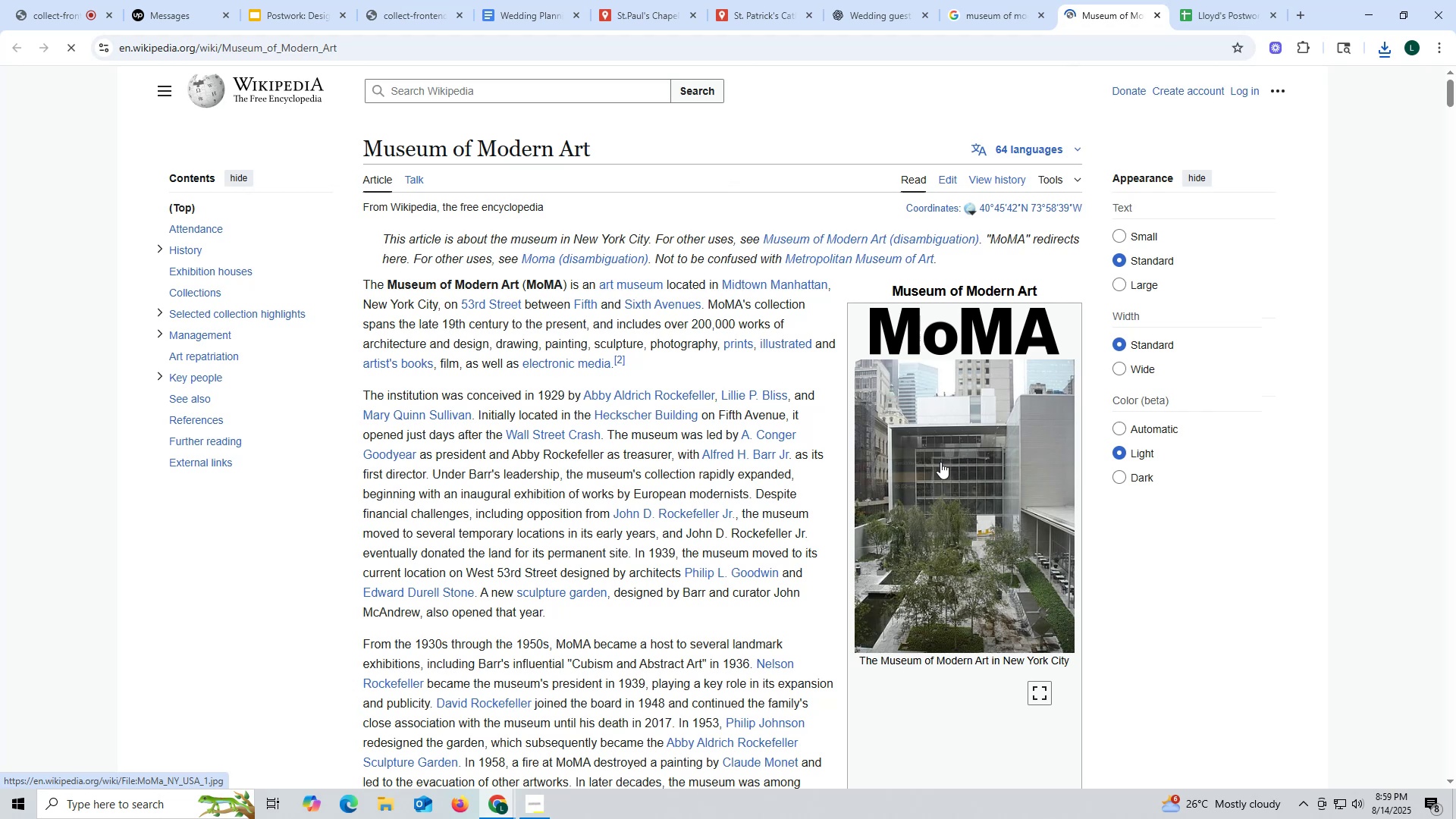 
scroll: coordinate [947, 463], scroll_direction: down, amount: 2.0
 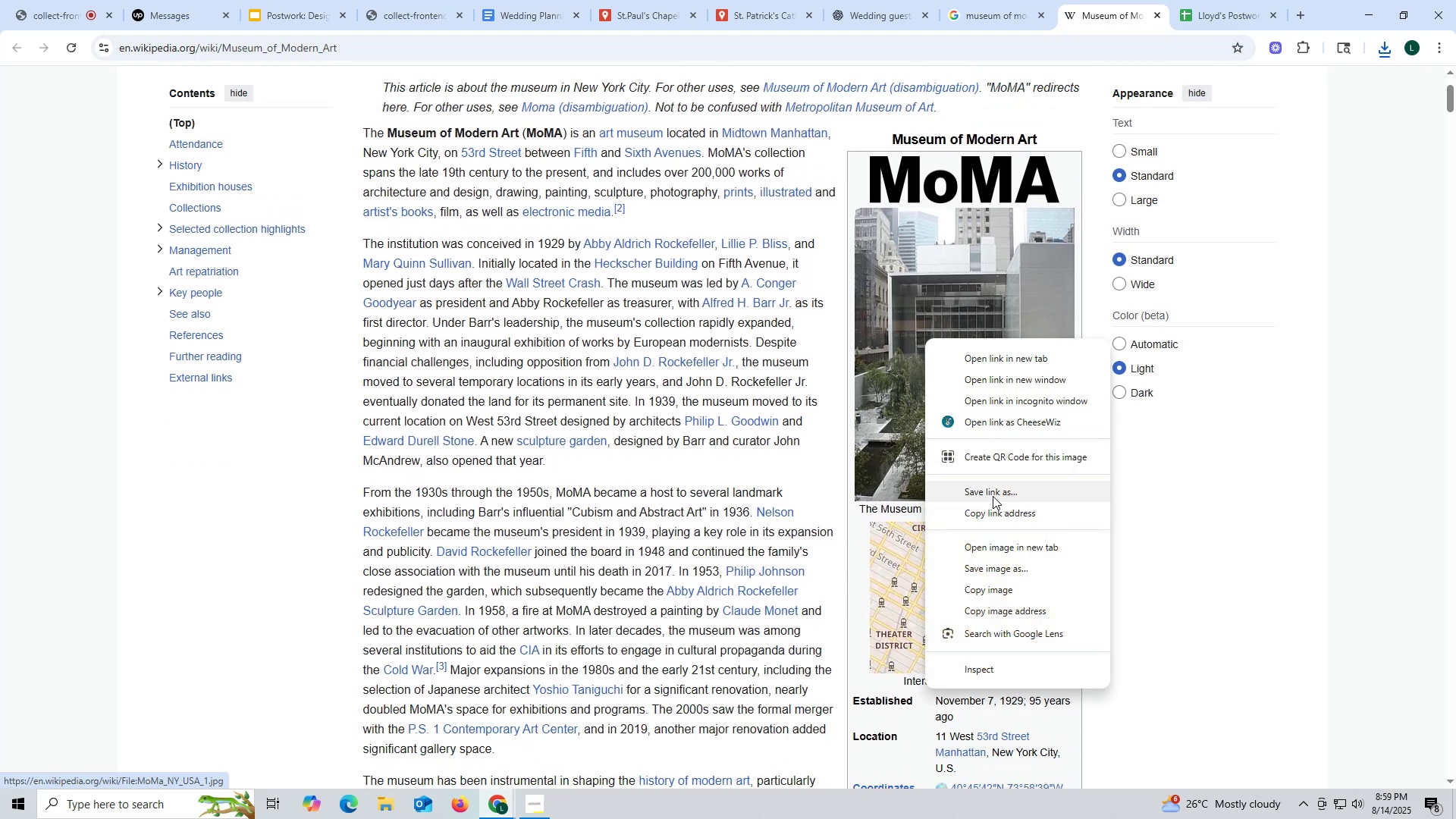 
left_click([1000, 570])
 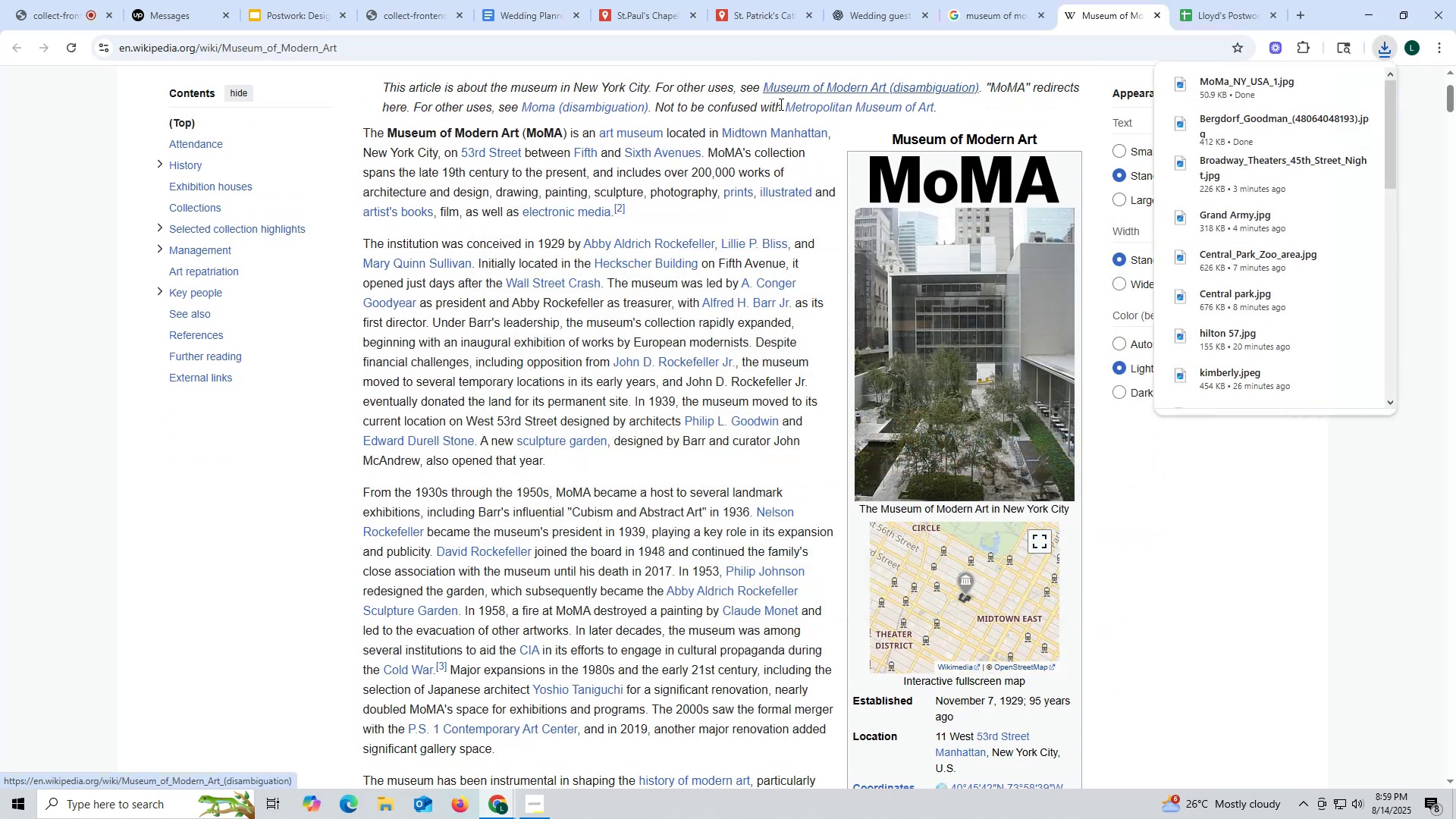 
left_click([725, 14])
 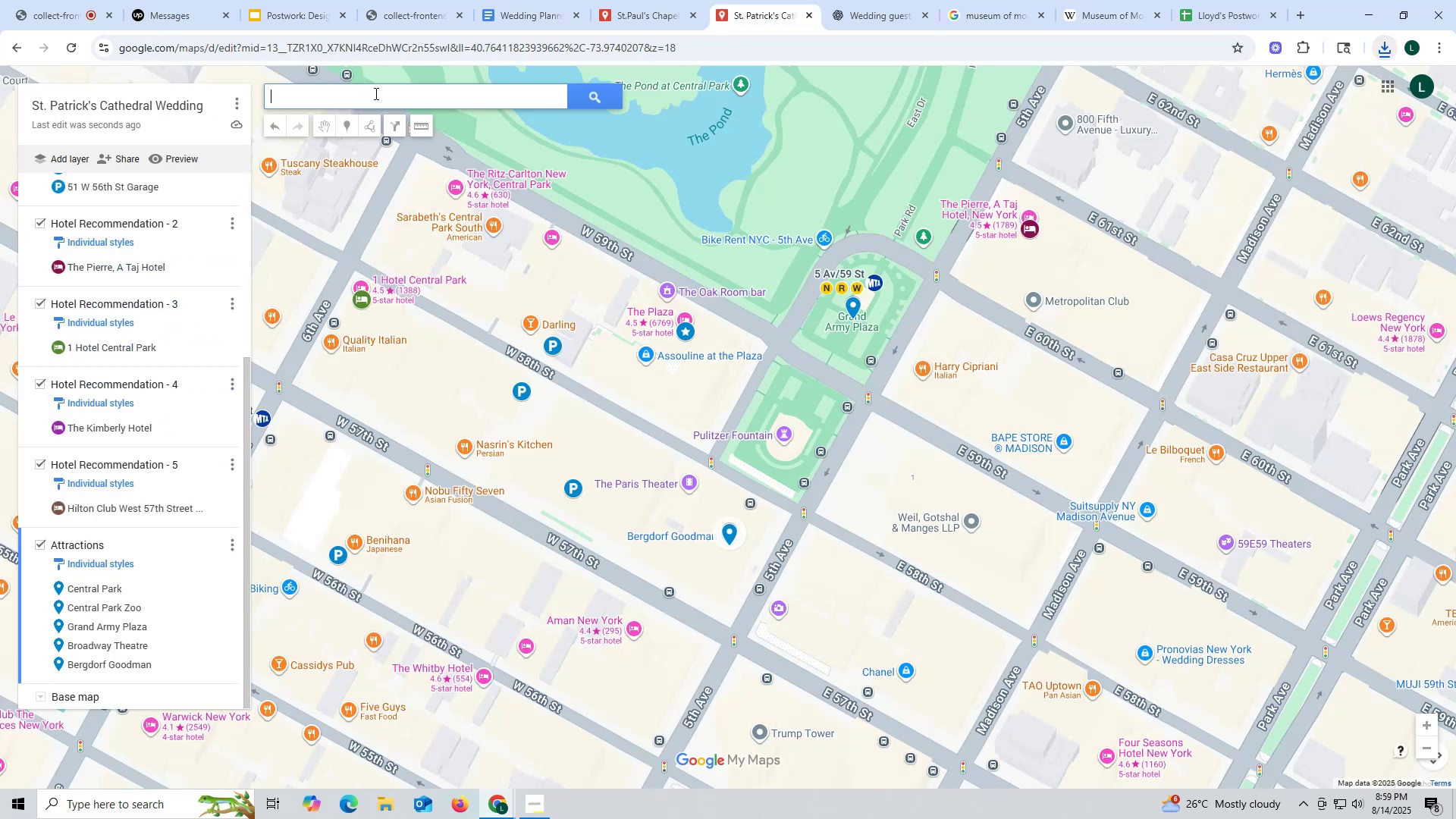 
left_click([375, 93])
 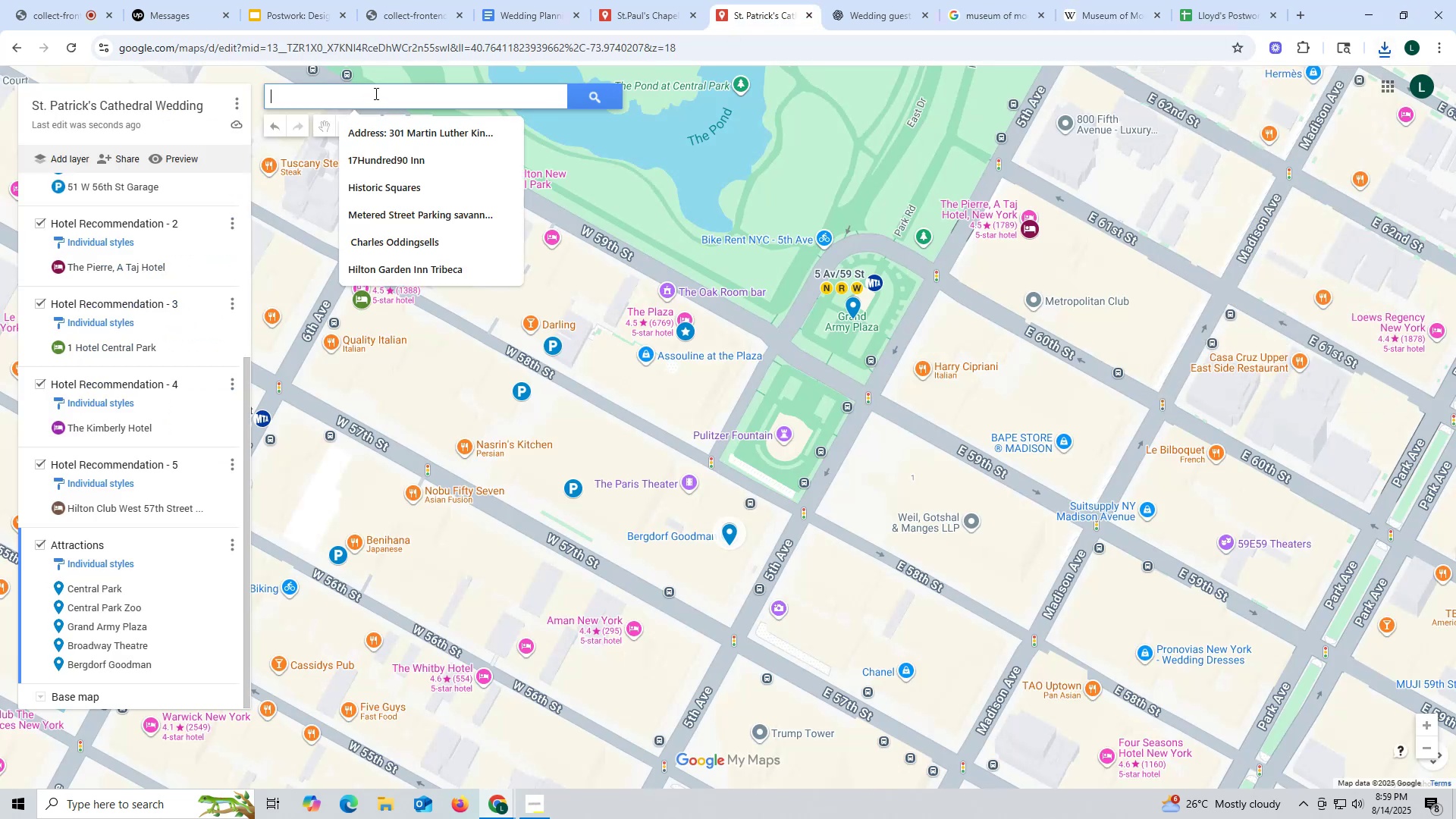 
key(Control+ControlLeft)
 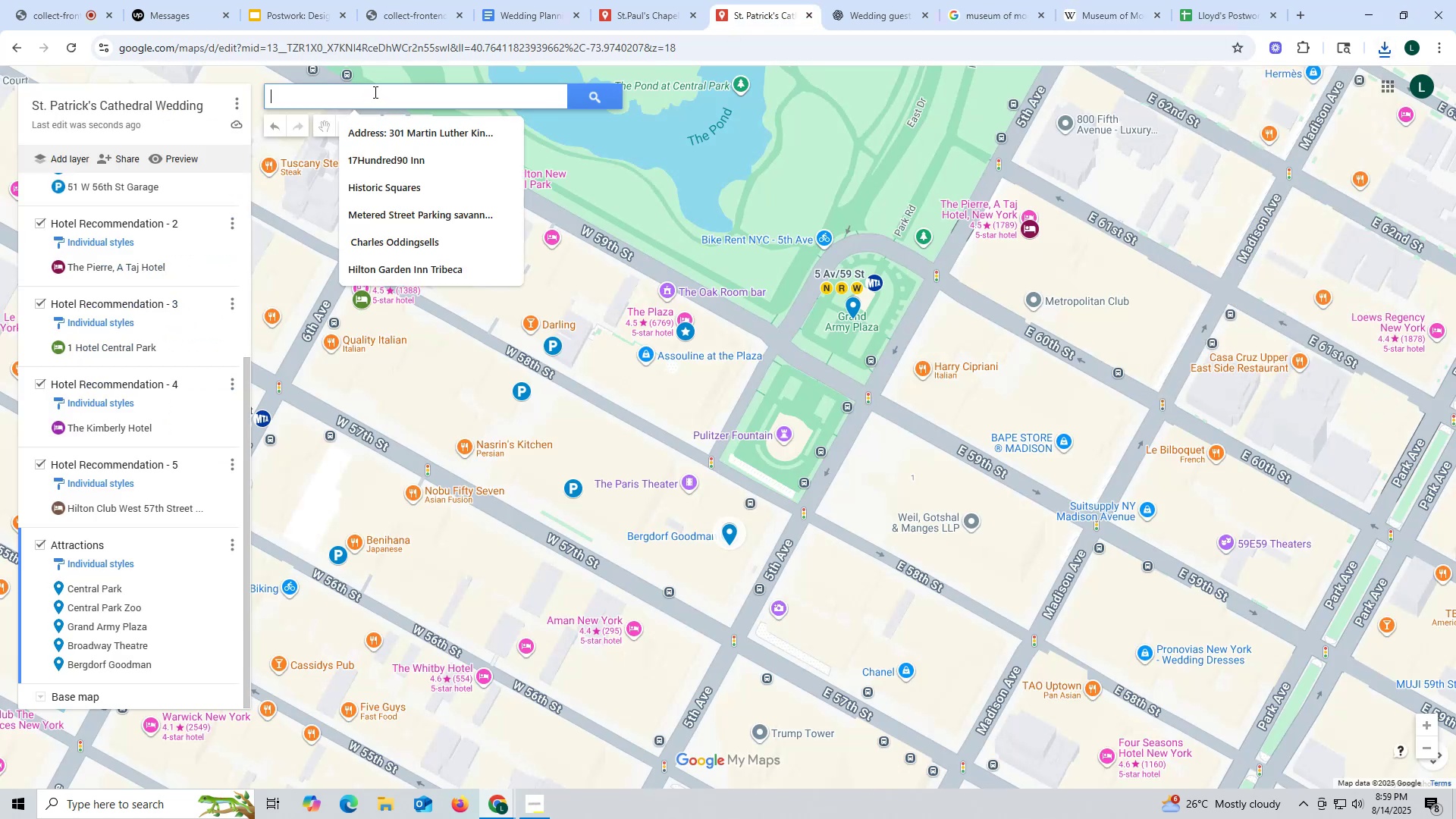 
key(Control+V)
 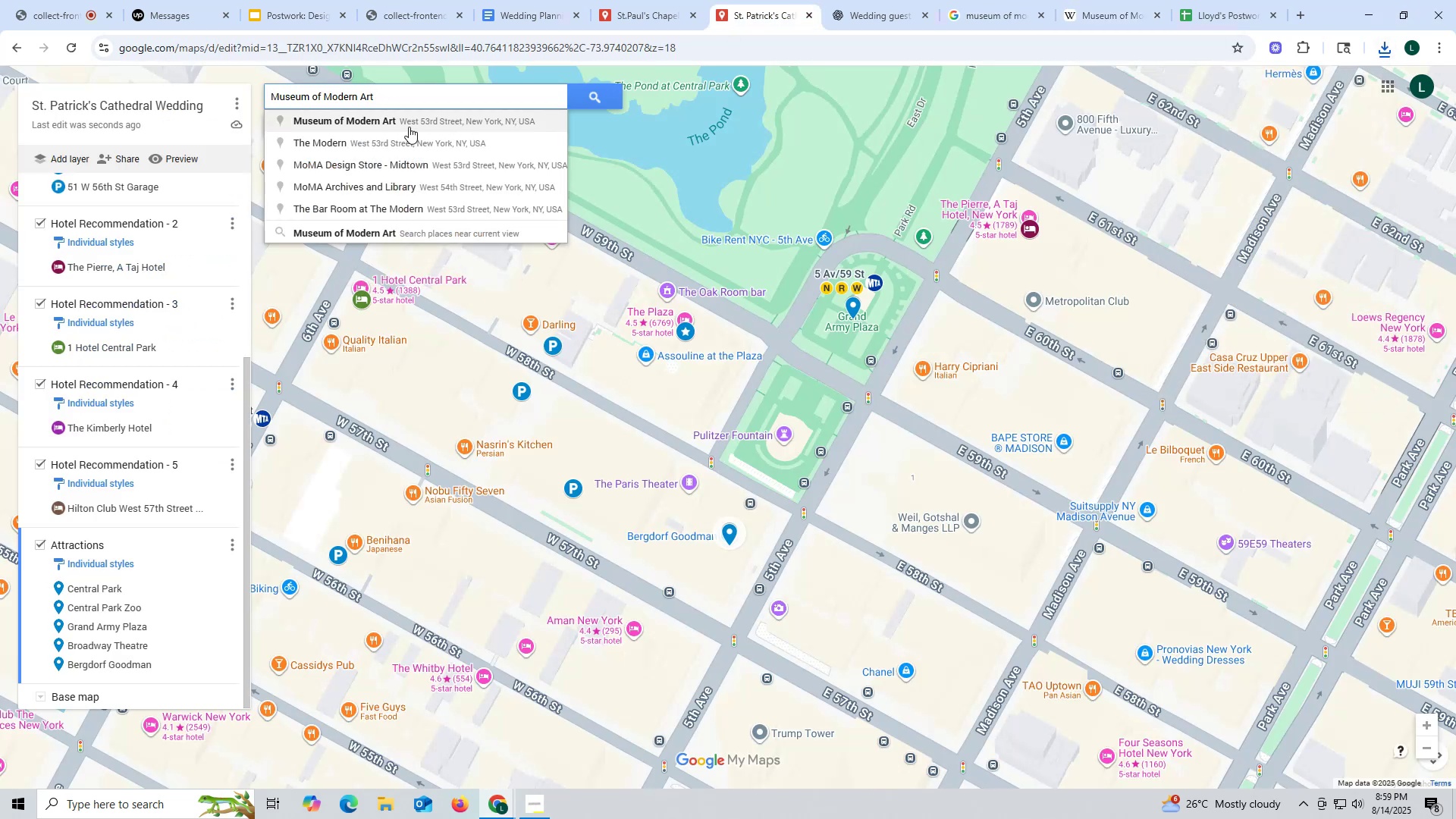 
left_click([409, 125])
 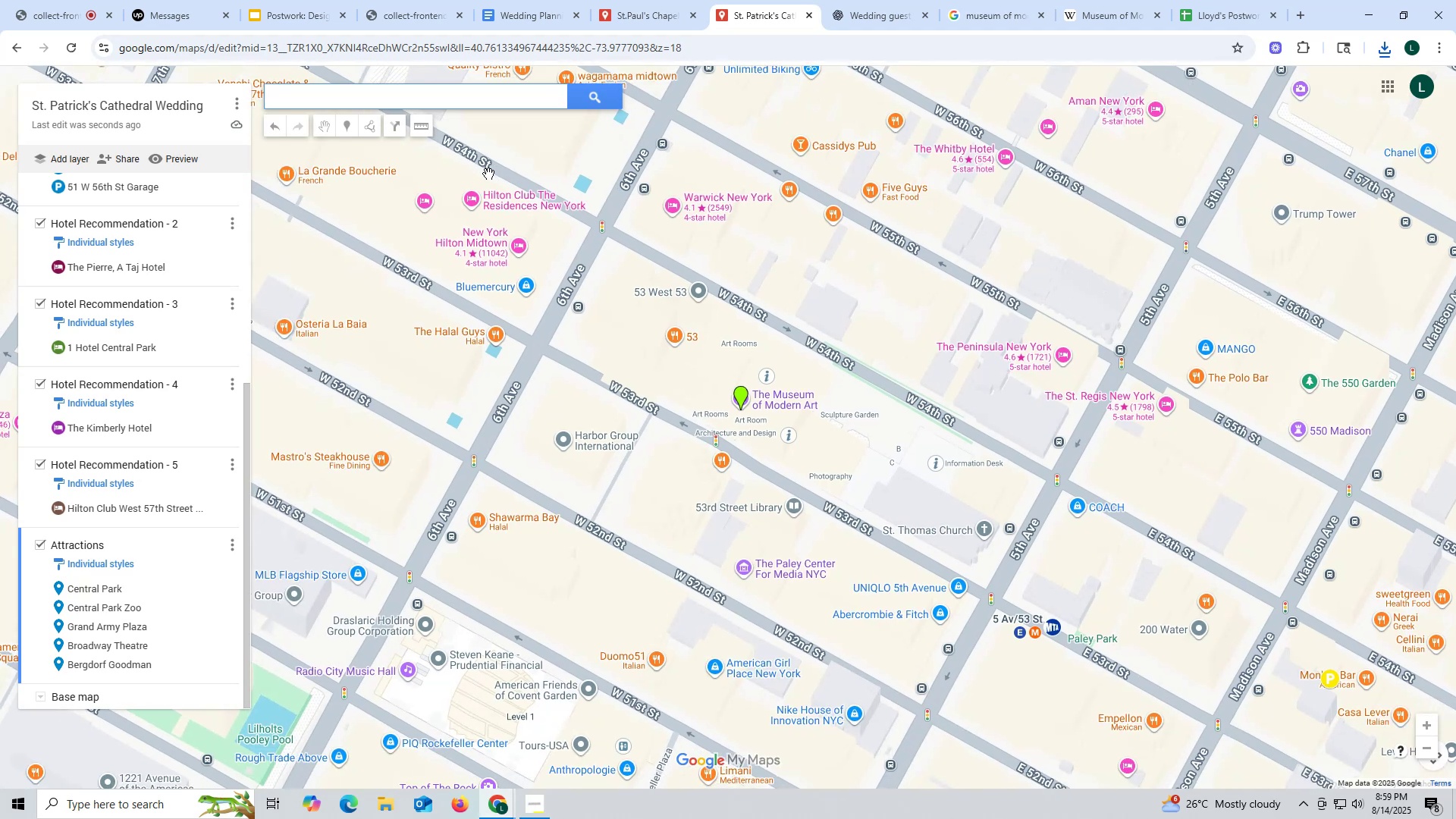 
scroll: coordinate [799, 328], scroll_direction: down, amount: 4.0
 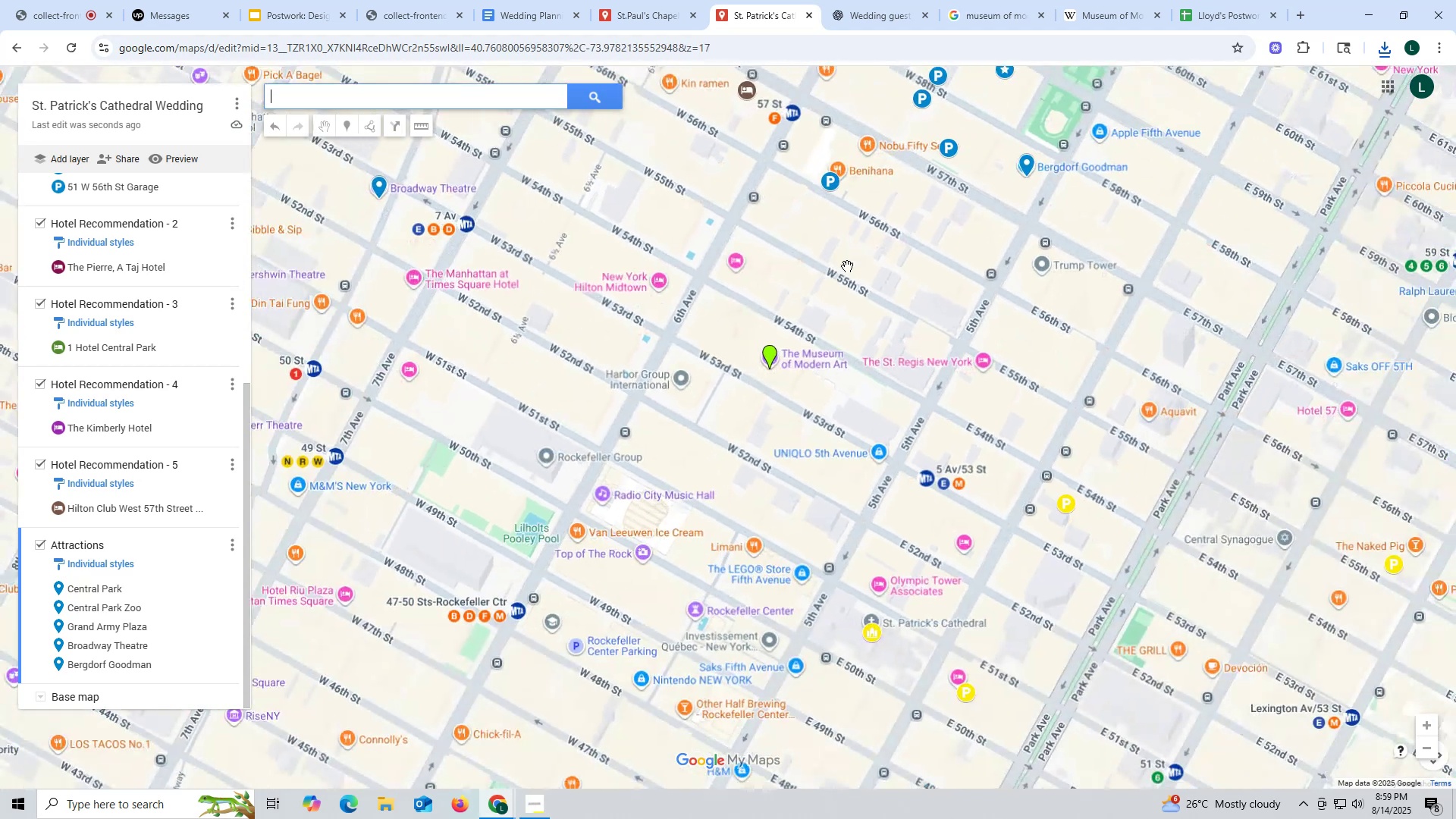 
left_click_drag(start_coordinate=[874, 247], to_coordinate=[798, 385])
 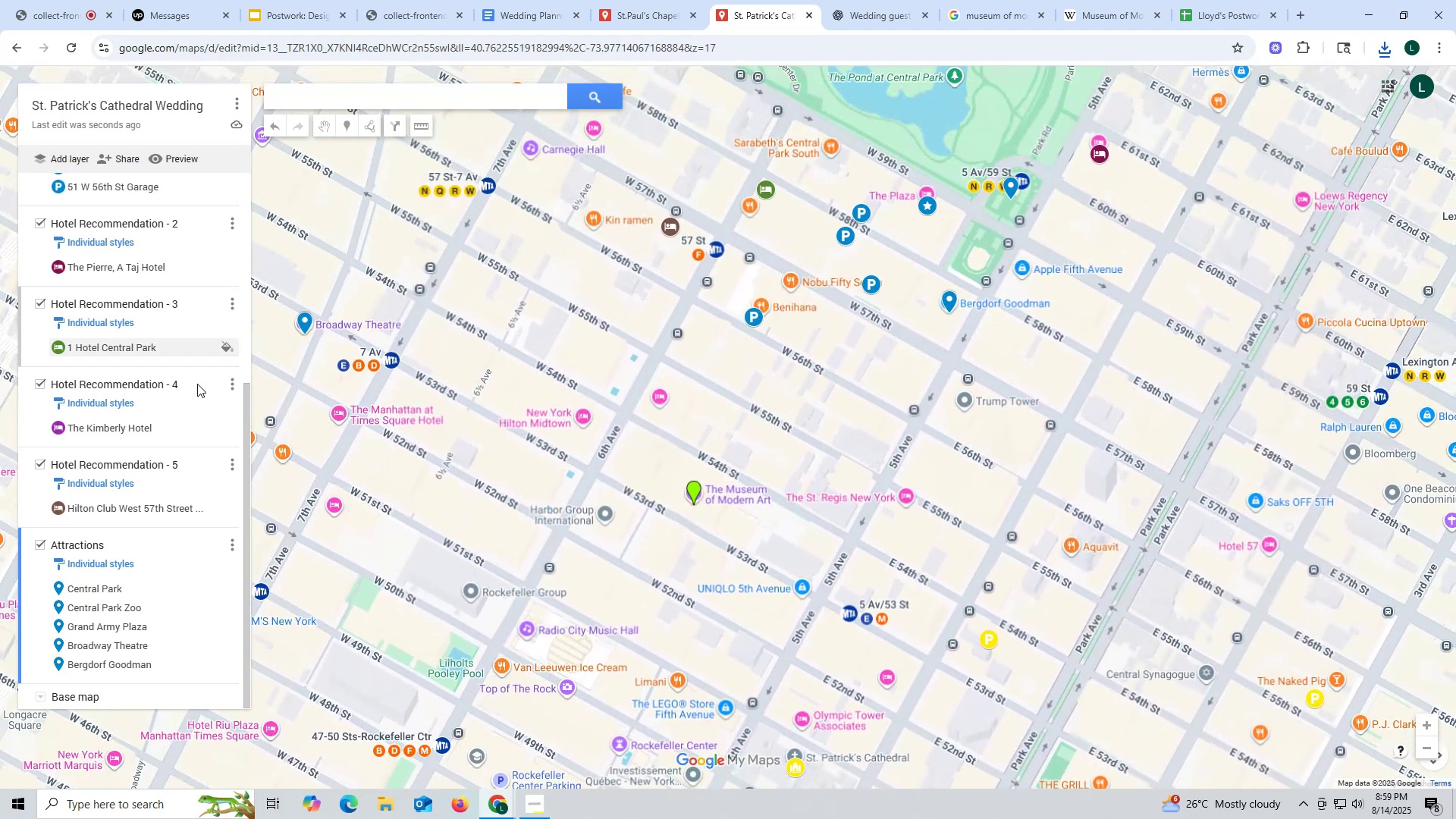 
scroll: coordinate [123, 253], scroll_direction: up, amount: 9.0
 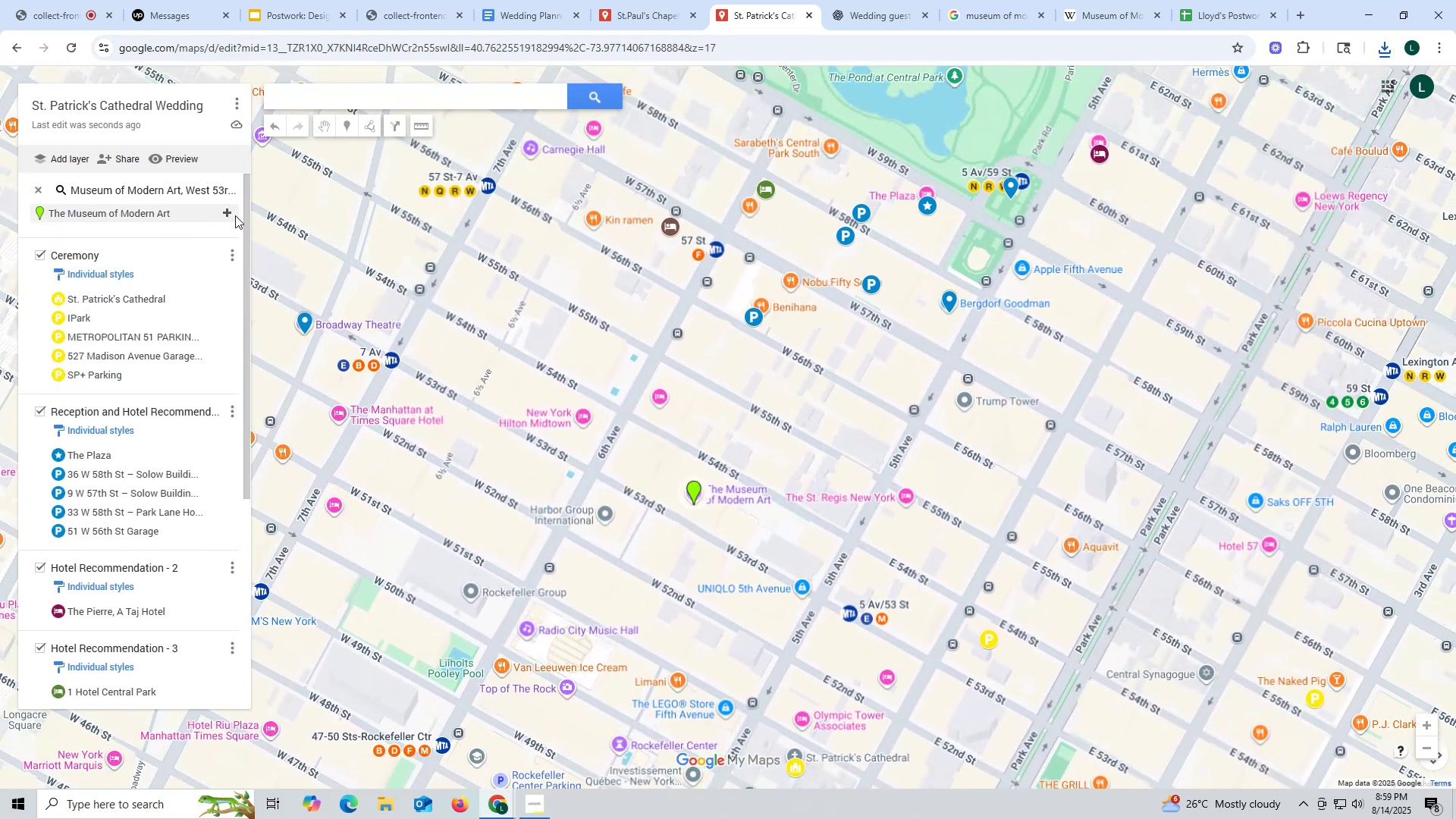 
left_click([233, 211])
 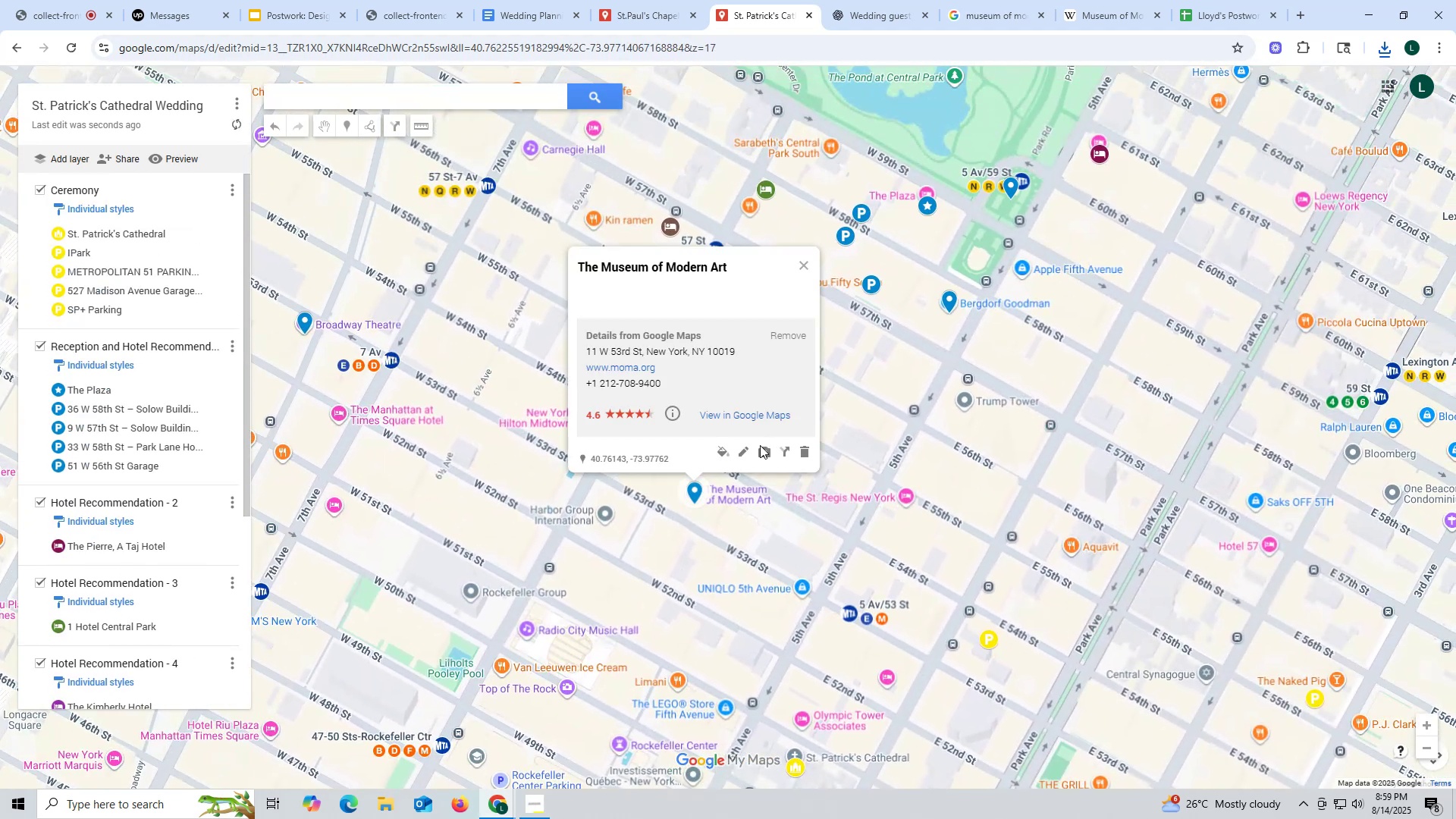 
left_click([760, 456])
 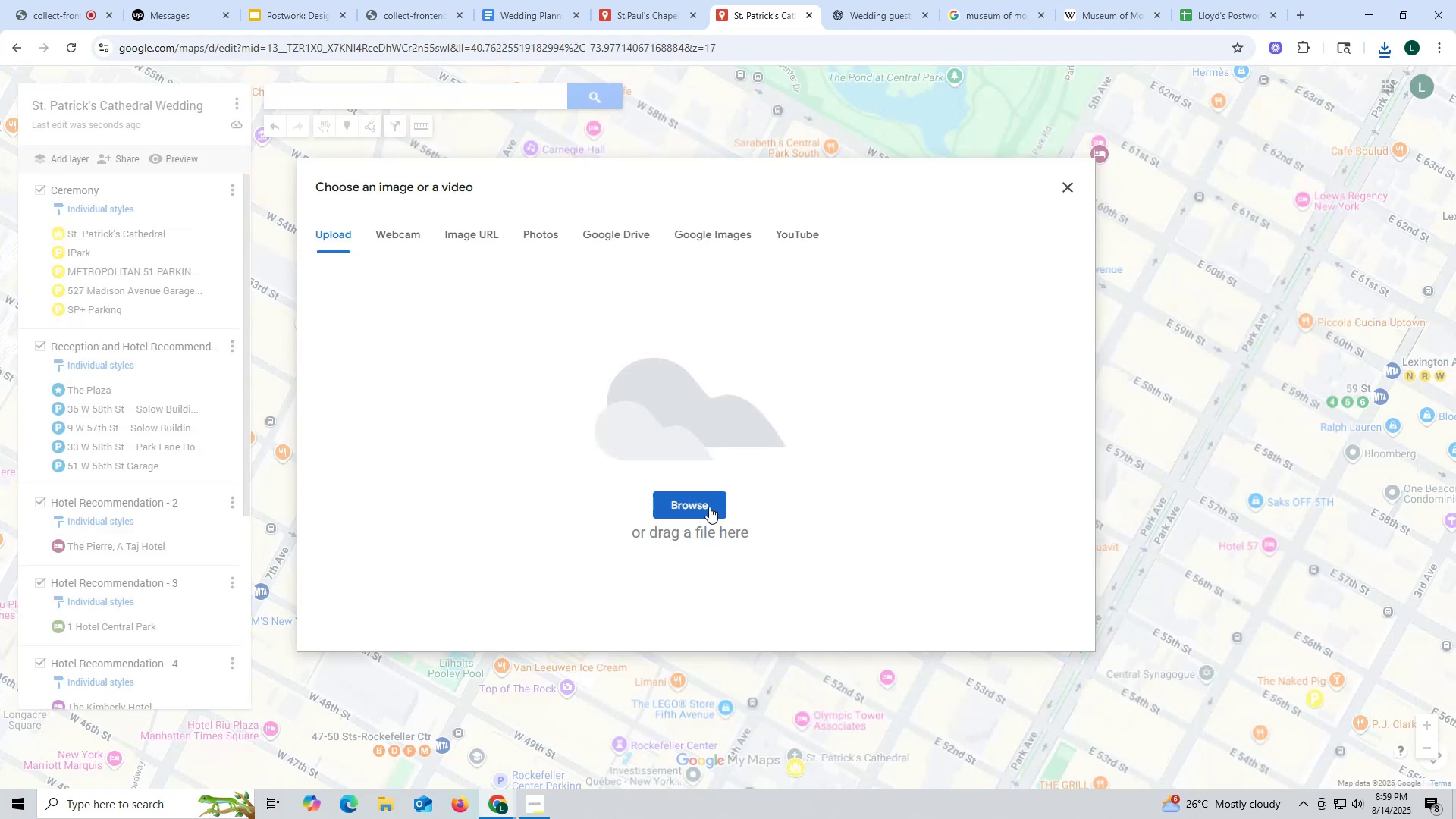 
left_click([706, 505])
 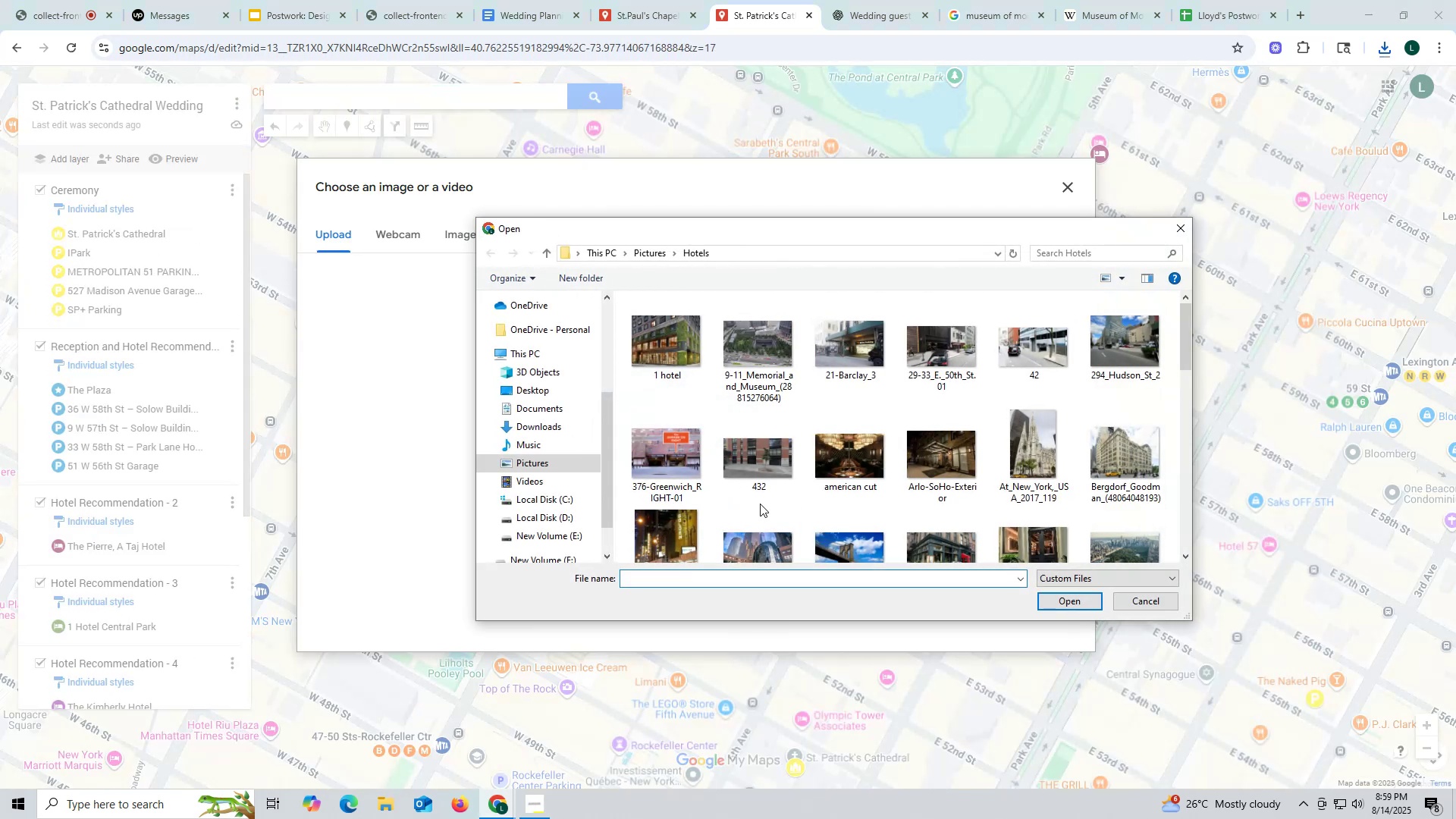 
scroll: coordinate [943, 494], scroll_direction: down, amount: 5.0
 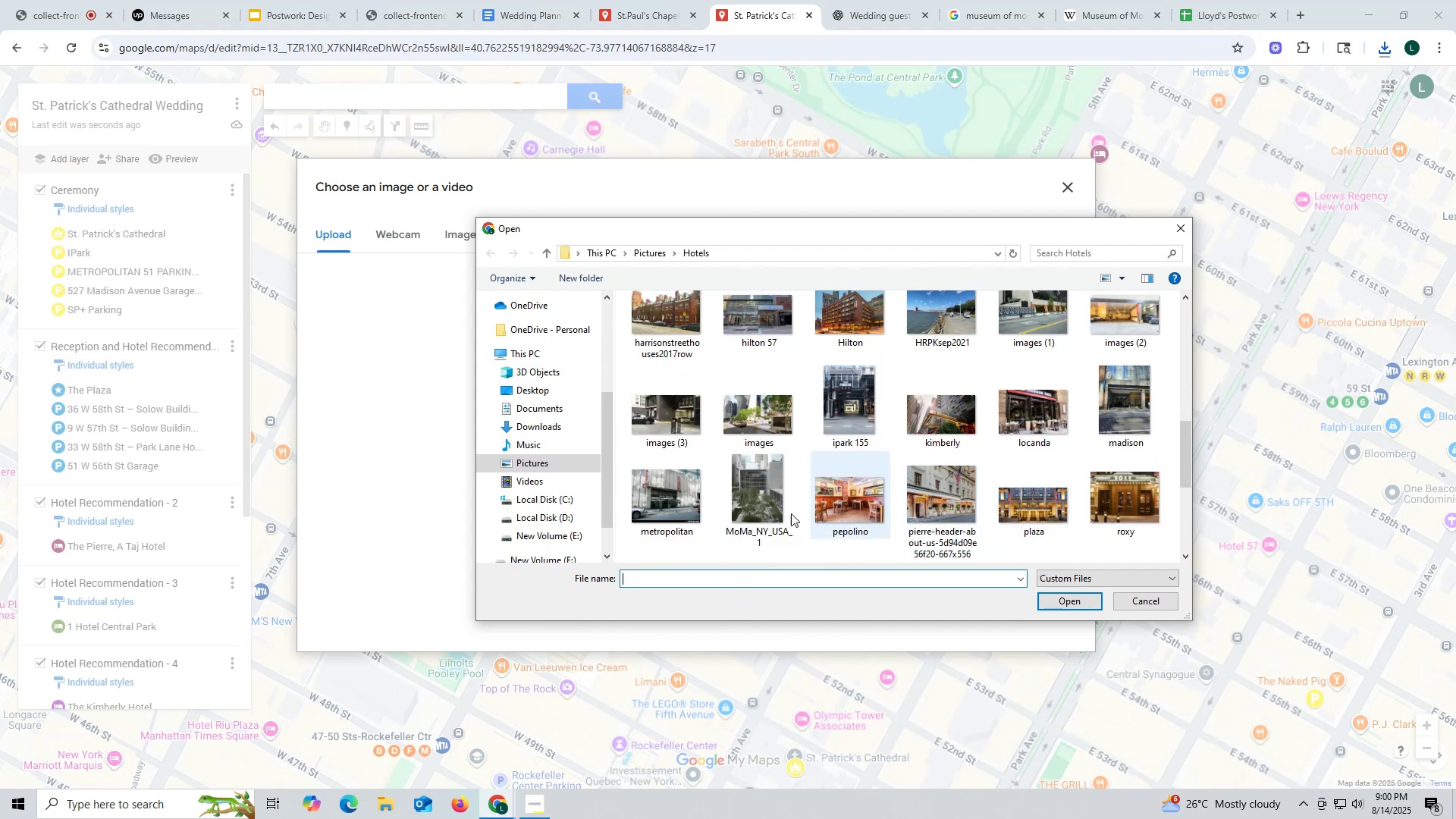 
left_click([742, 496])
 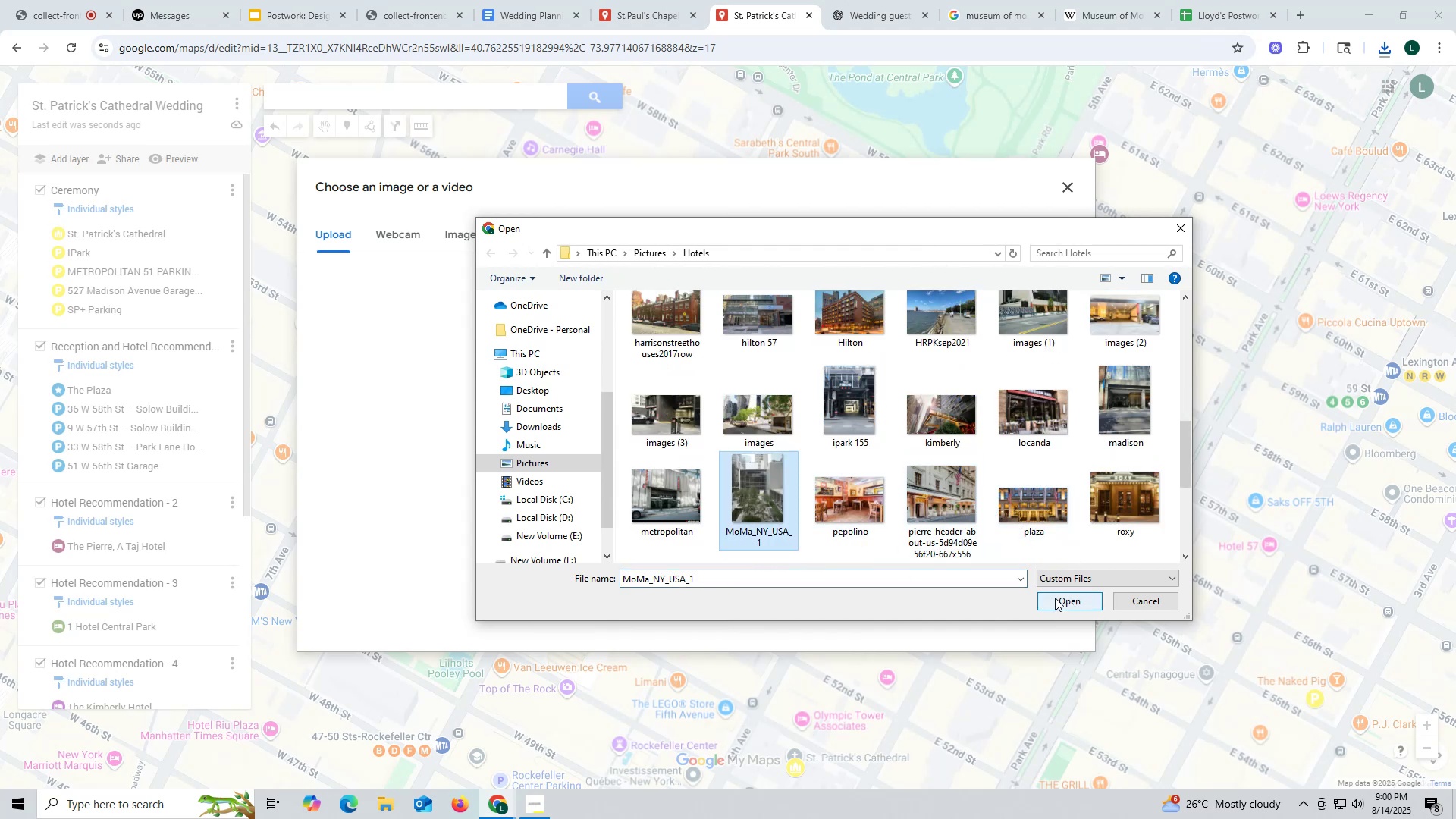 
left_click([1056, 597])
 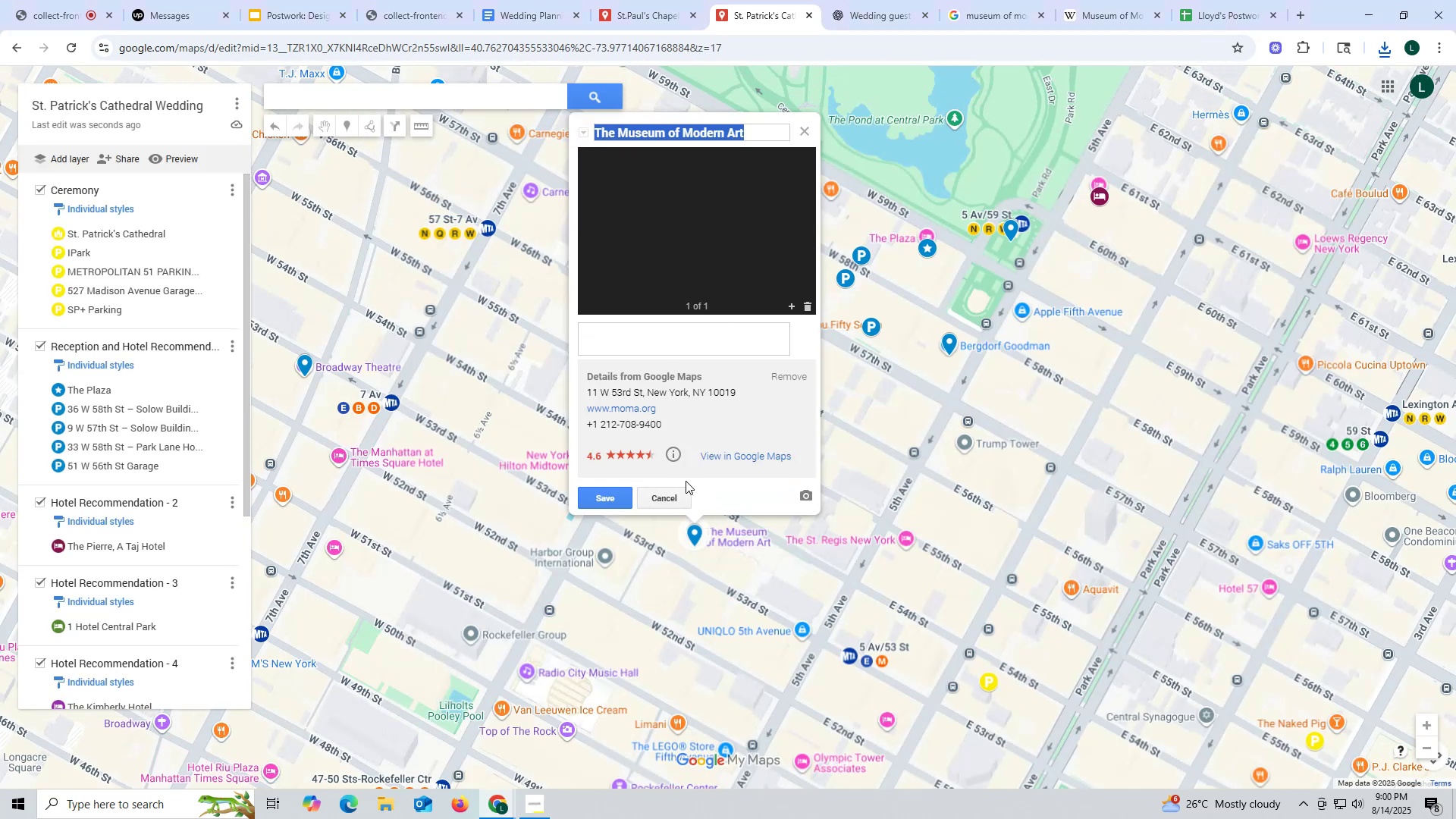 
left_click([595, 500])
 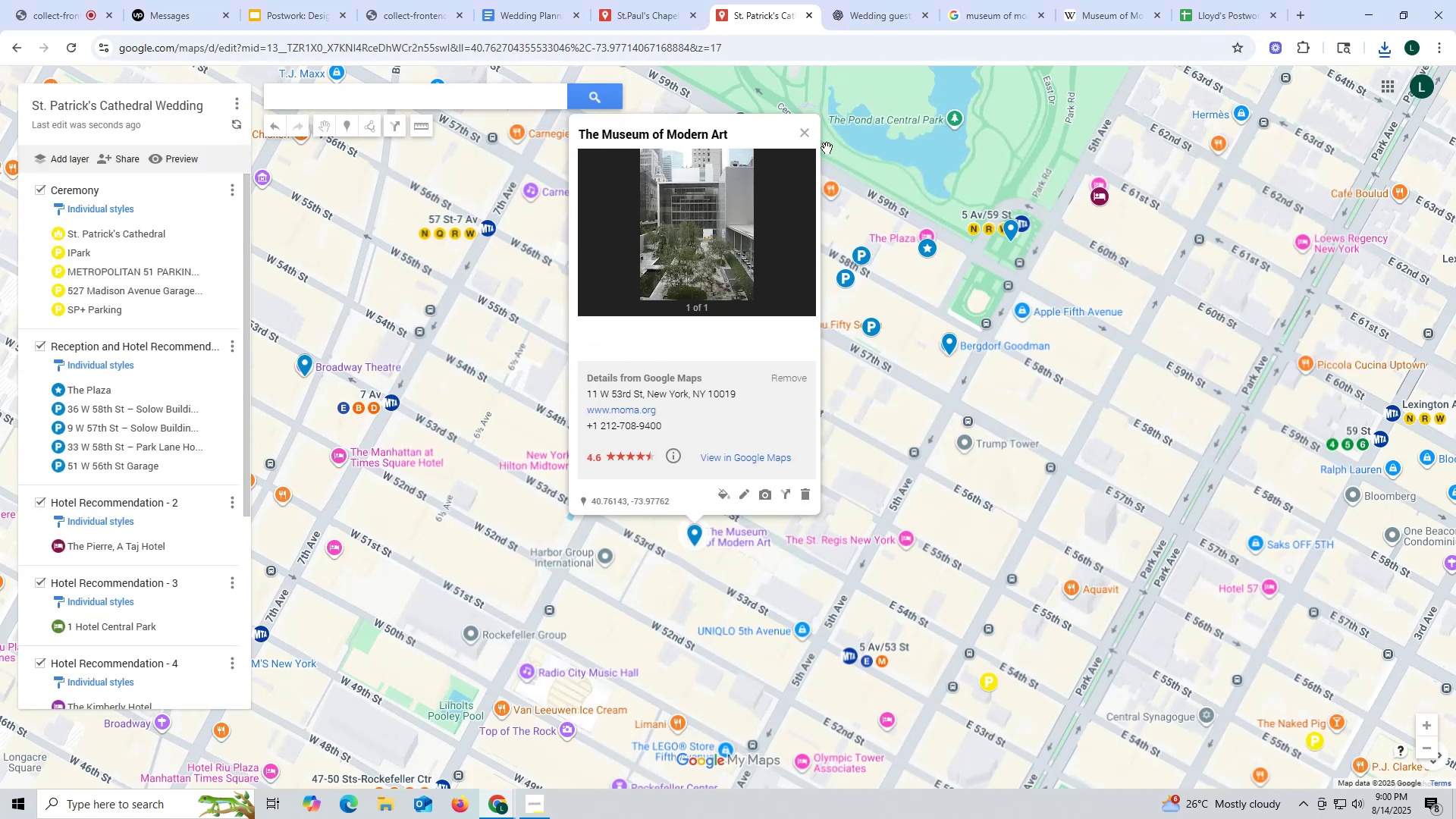 
left_click([804, 136])
 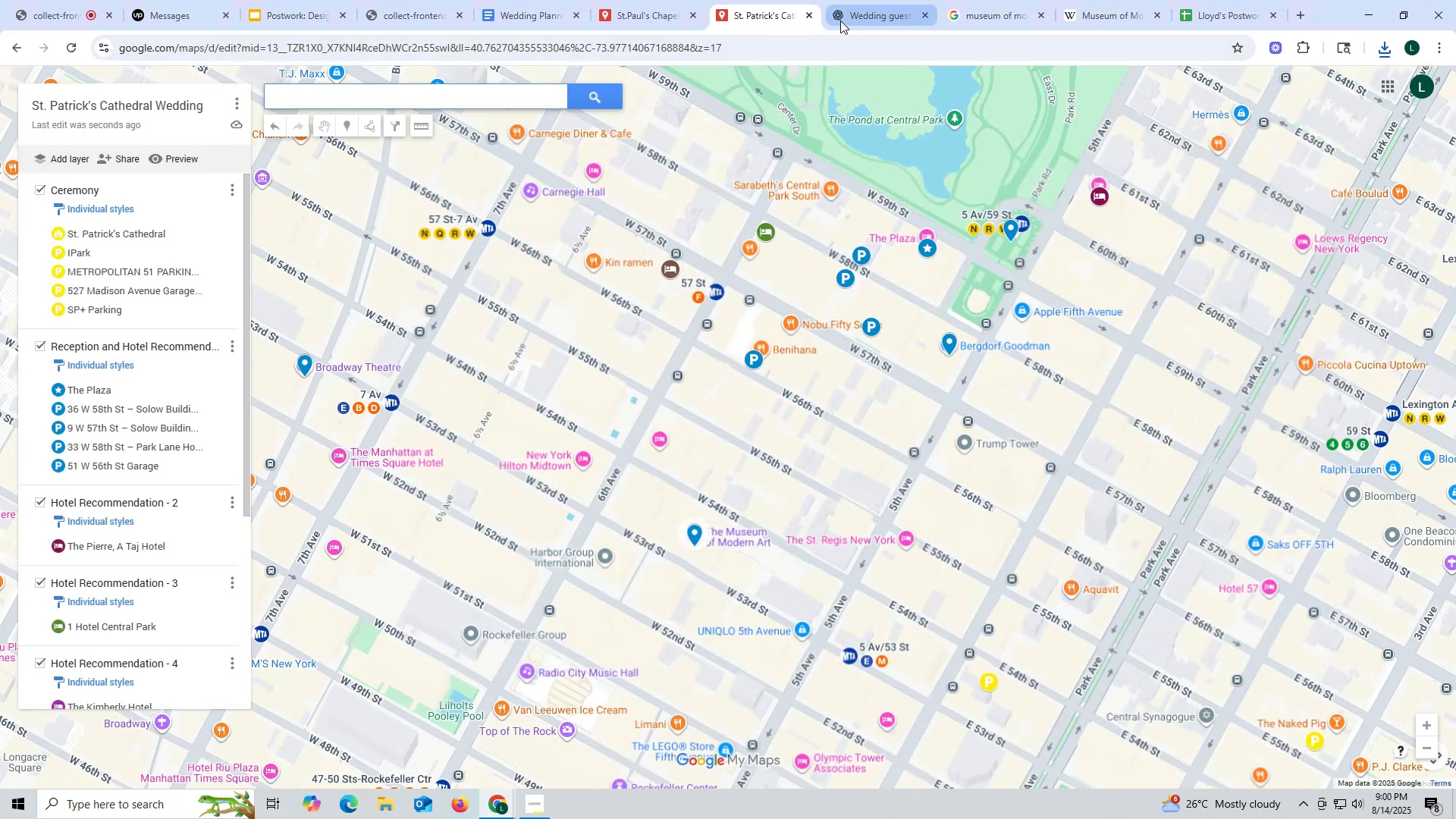 
left_click([878, 10])
 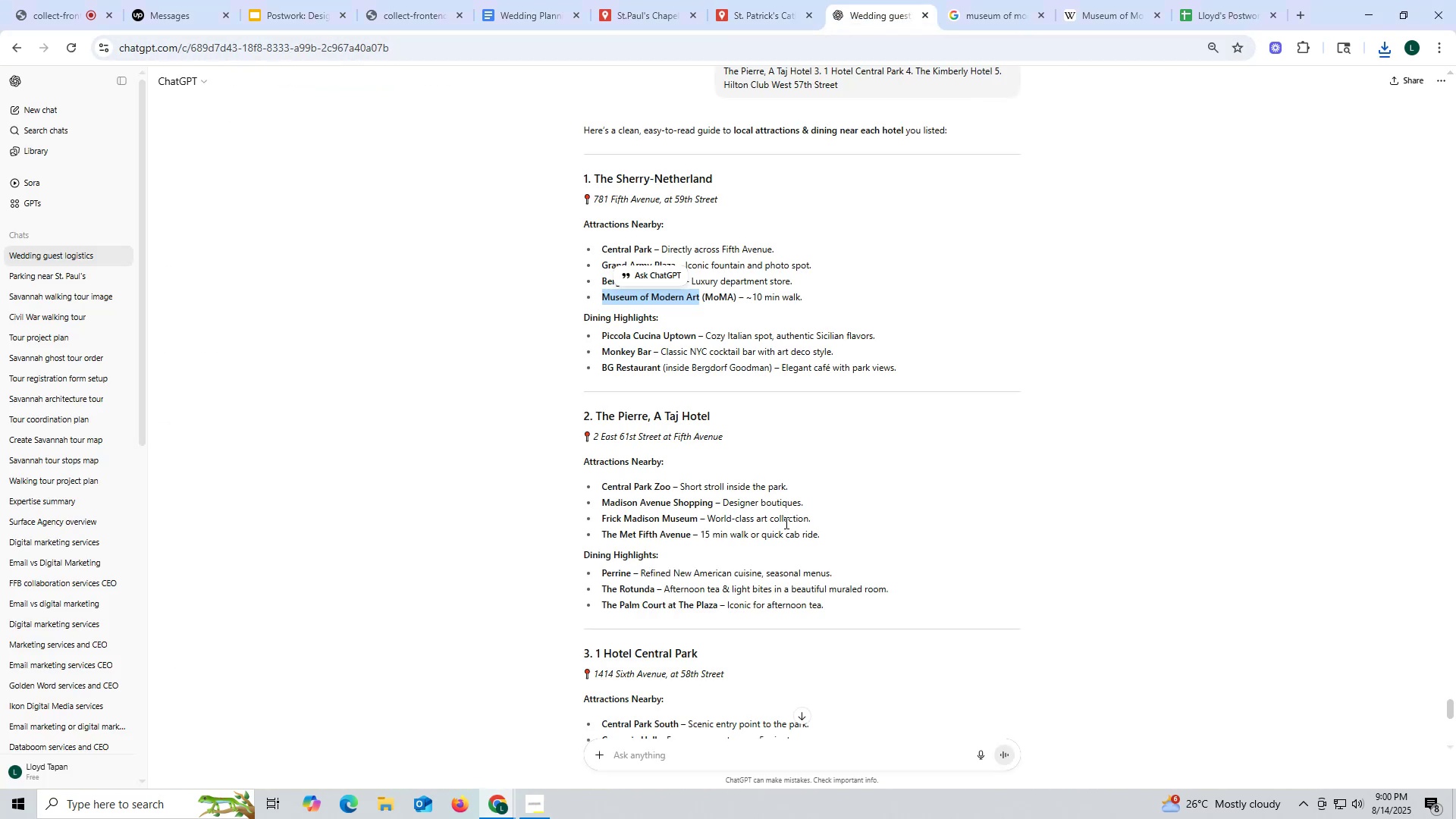 
scroll: coordinate [785, 522], scroll_direction: down, amount: 1.0
 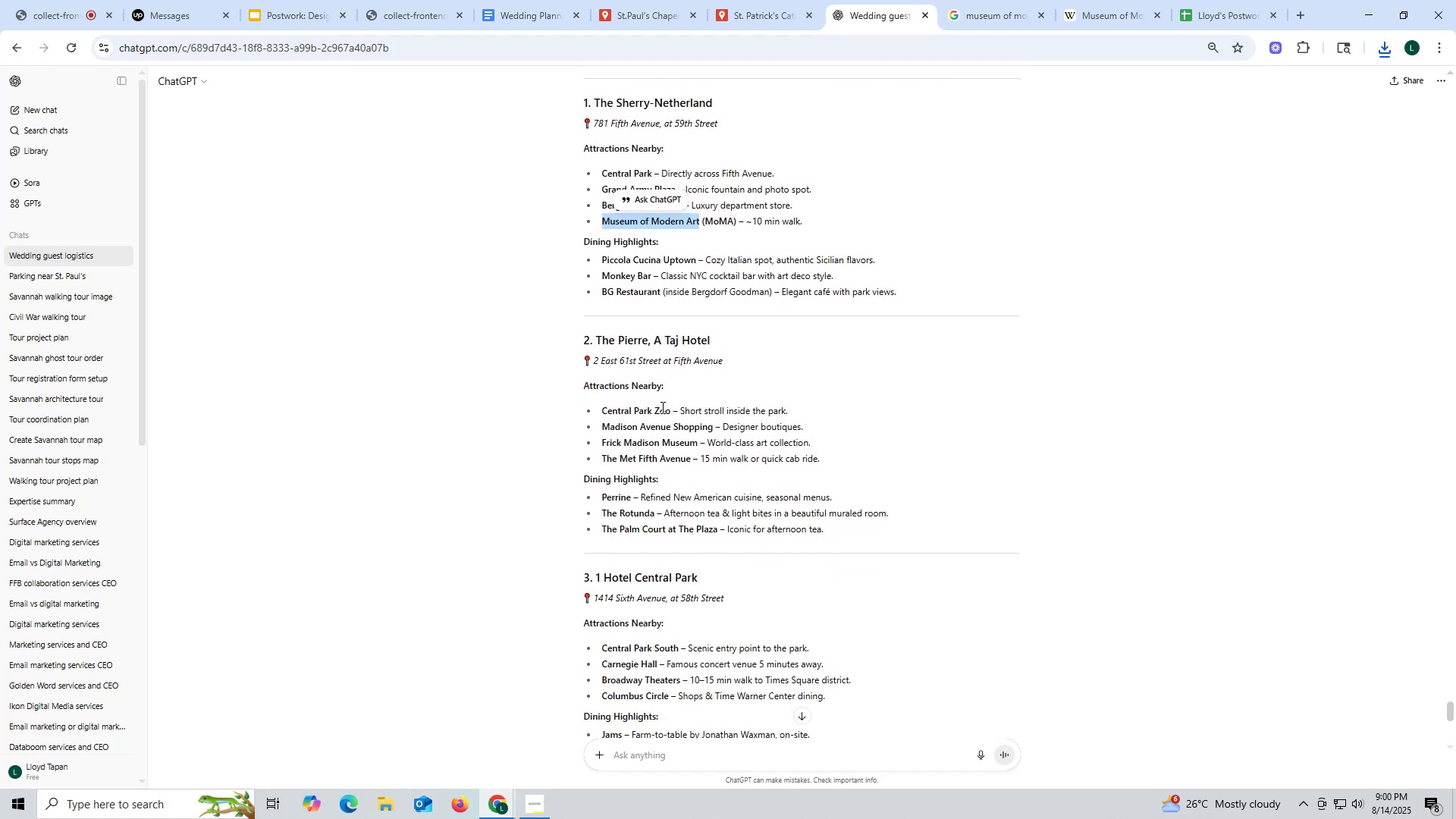 
wait(5.94)
 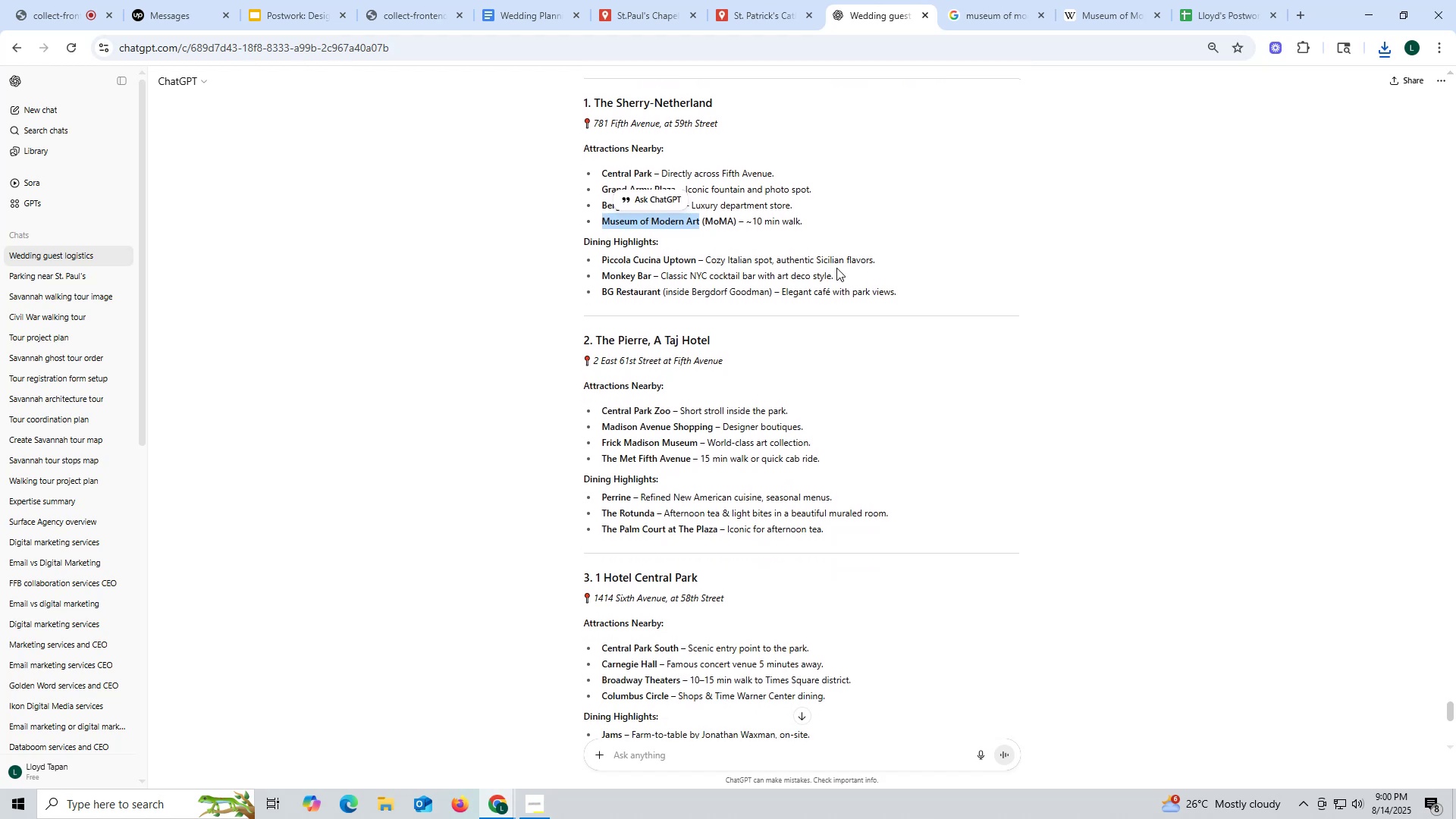 
left_click_drag(start_coordinate=[599, 424], to_coordinate=[712, 425])
 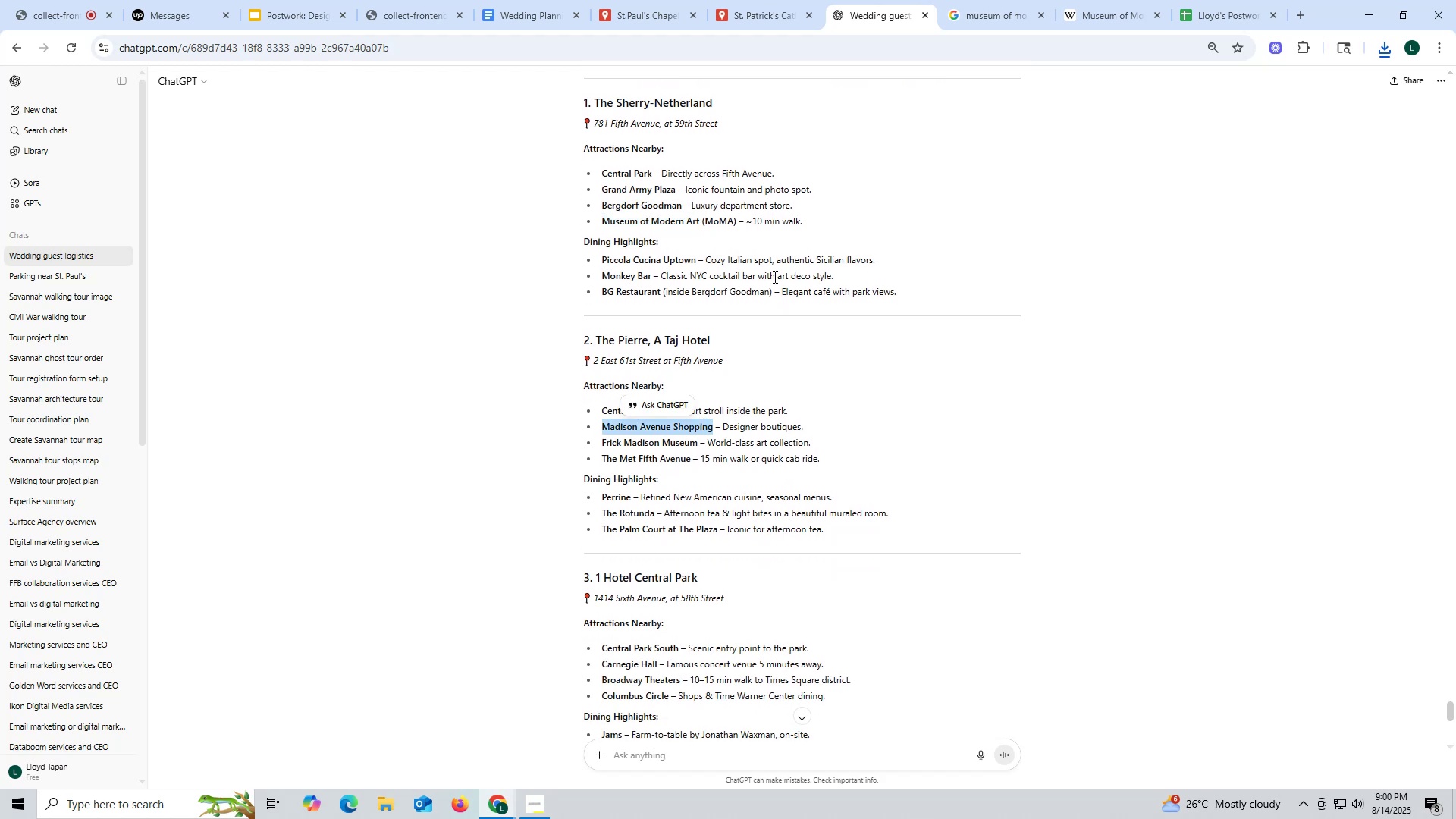 
key(Control+ControlLeft)
 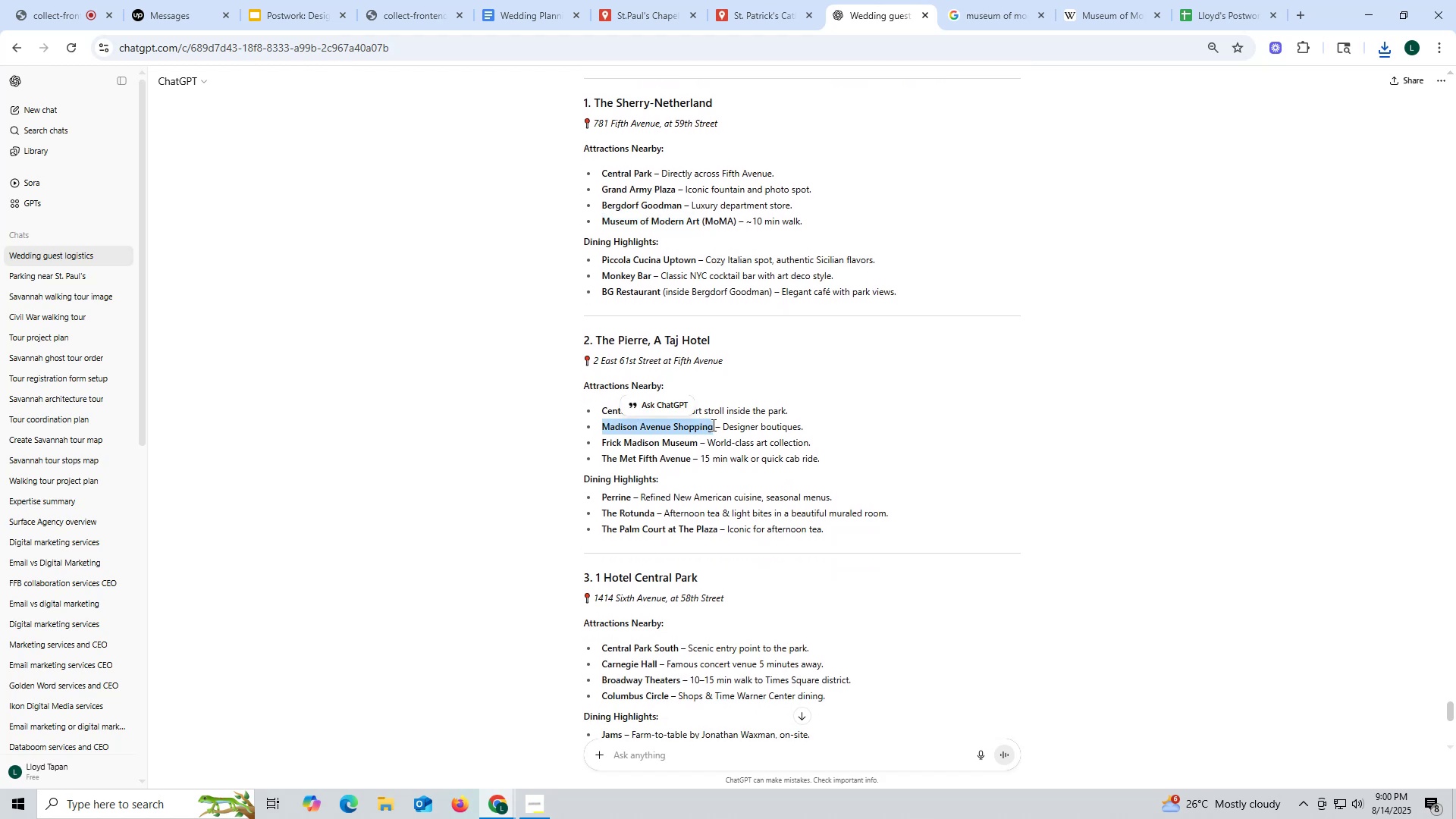 
key(Control+C)
 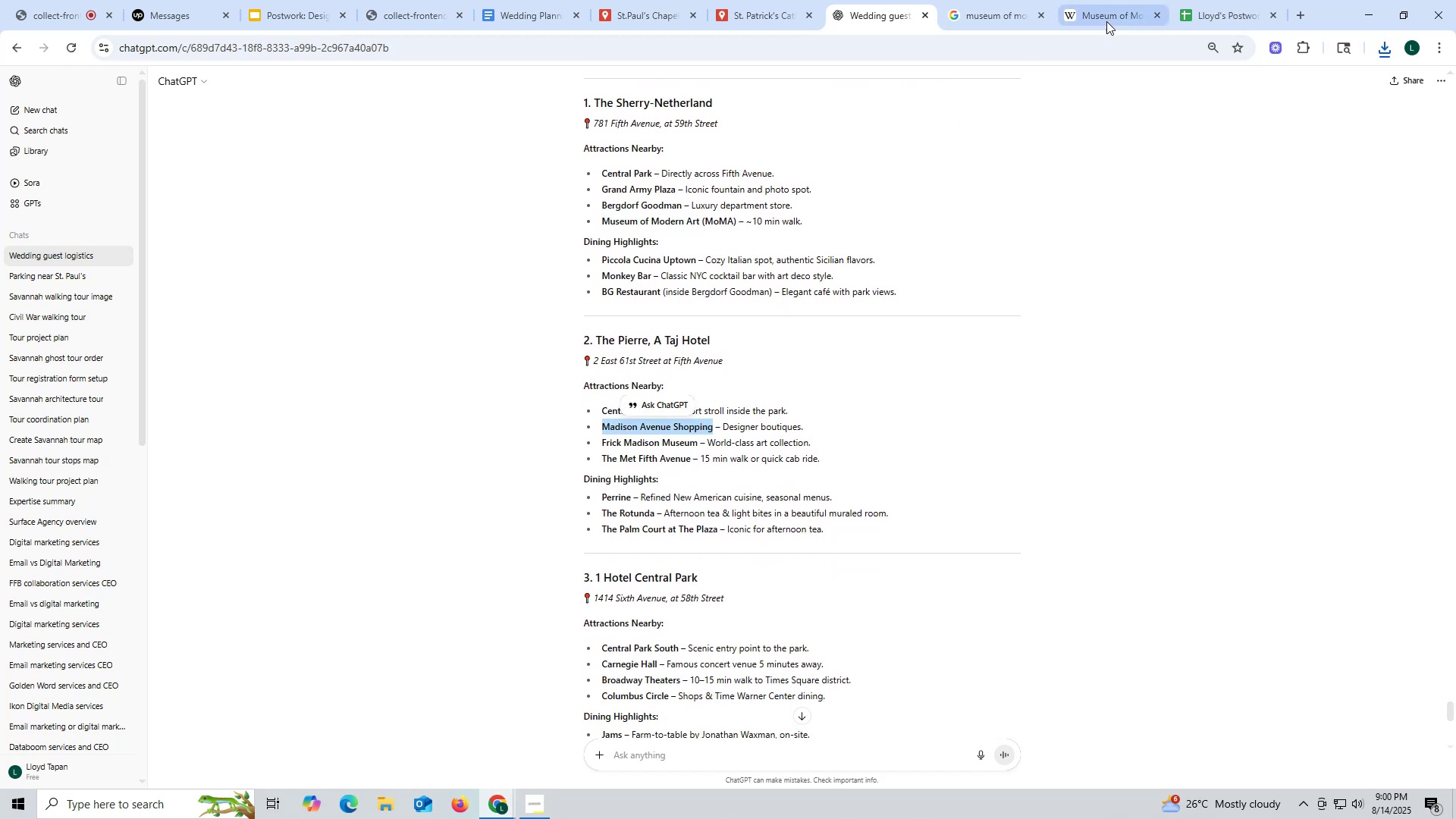 
left_click([1108, 18])
 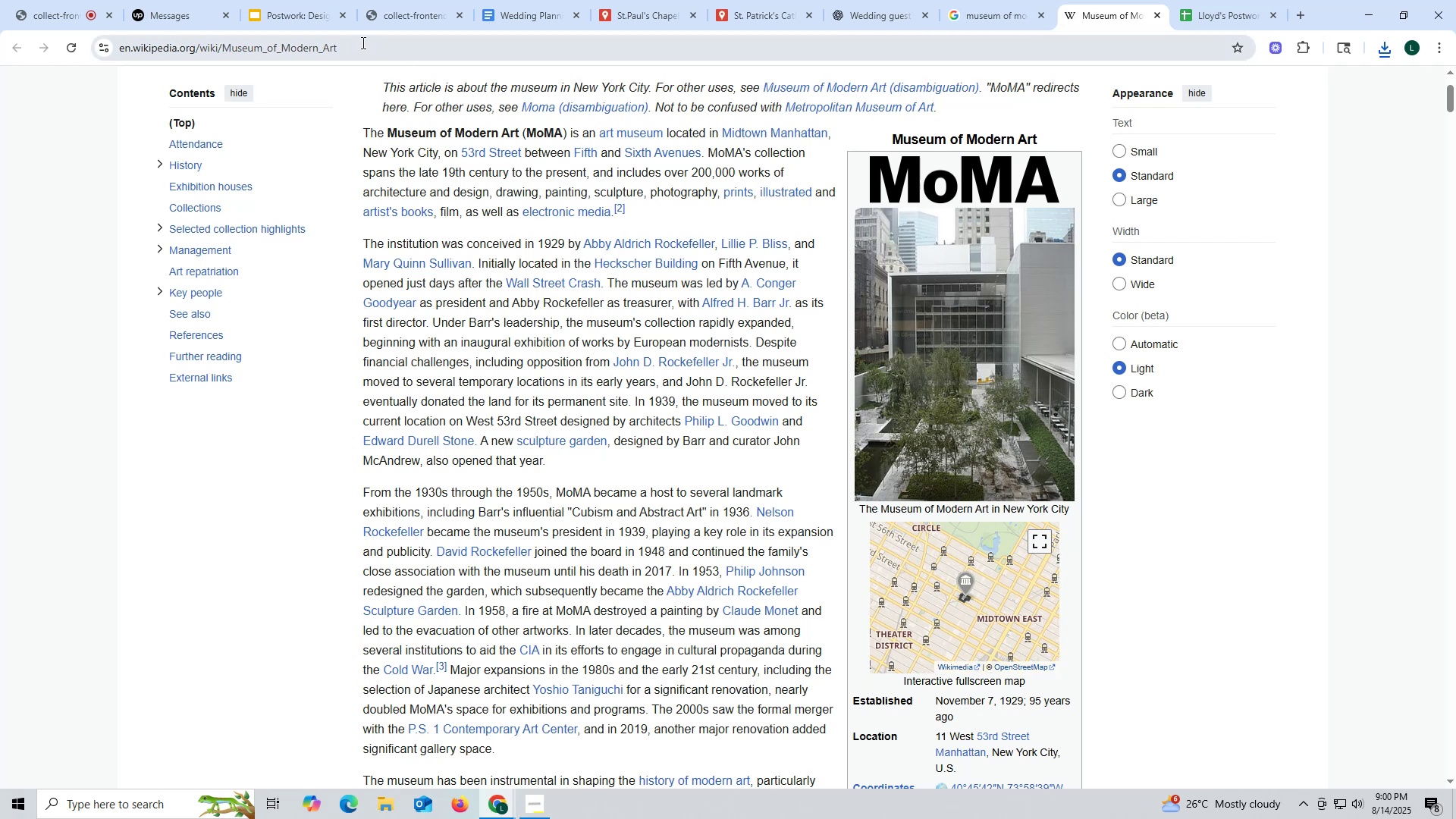 
left_click([360, 51])
 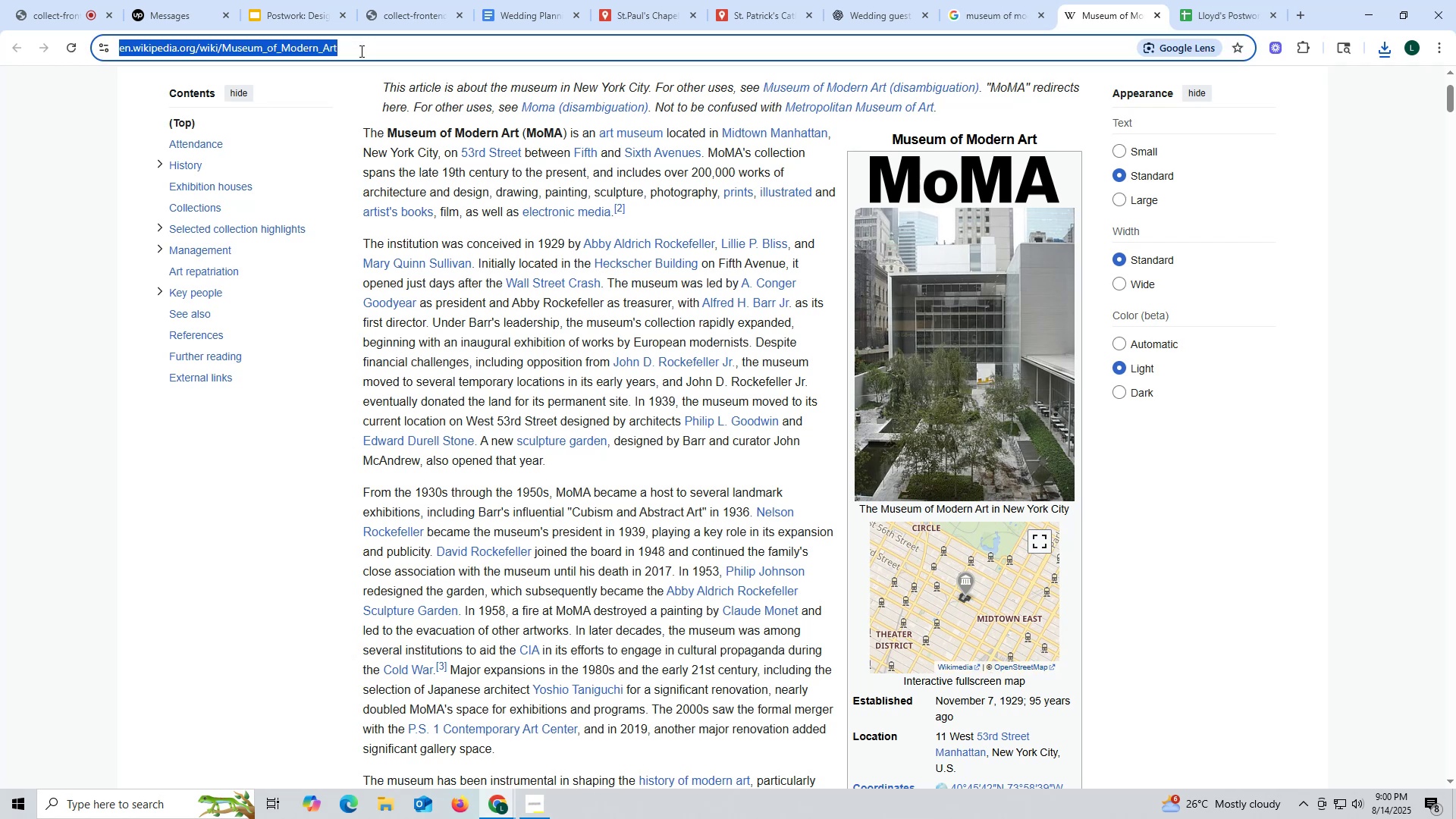 
key(Control+ControlLeft)
 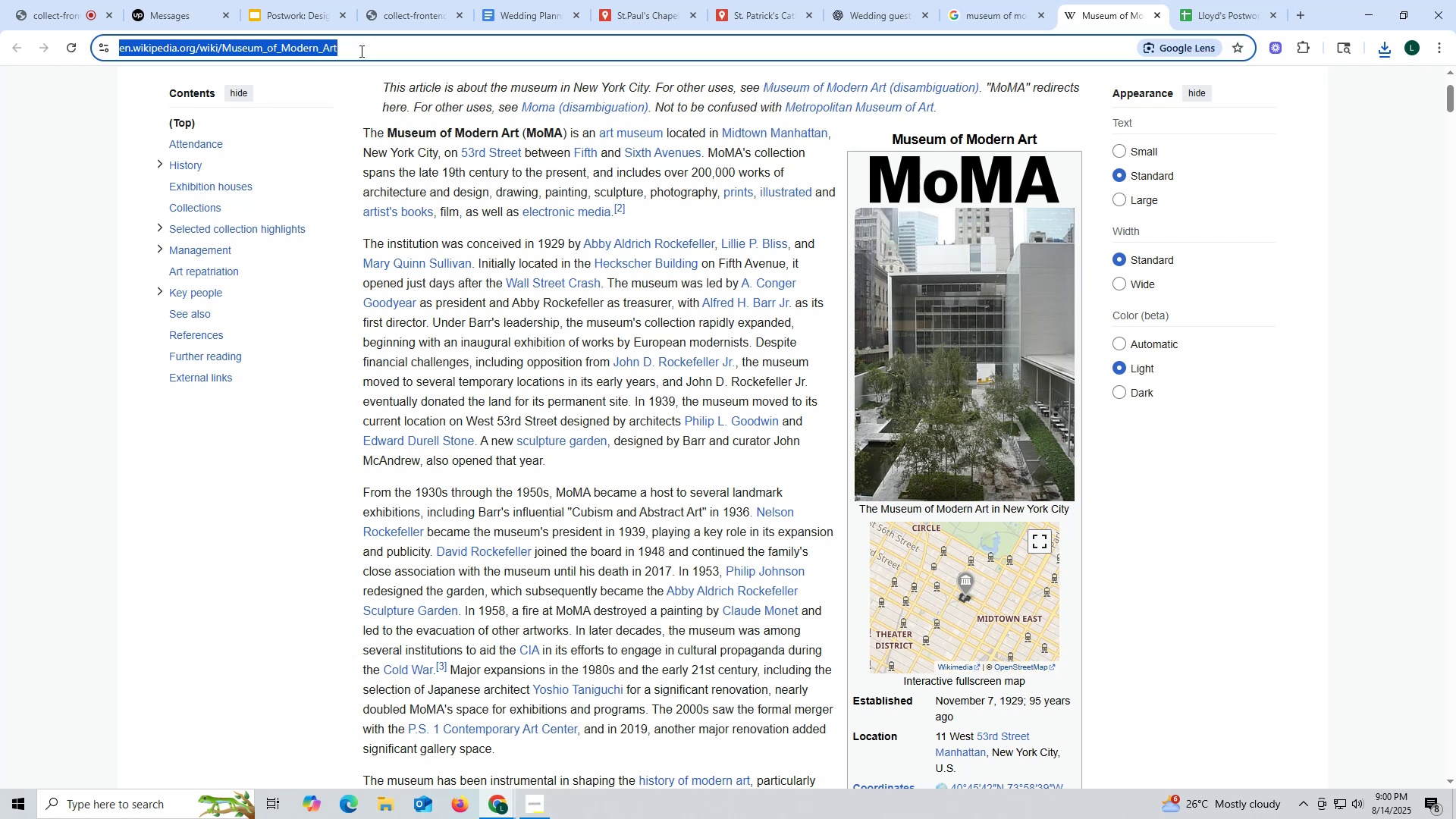 
key(Control+V)
 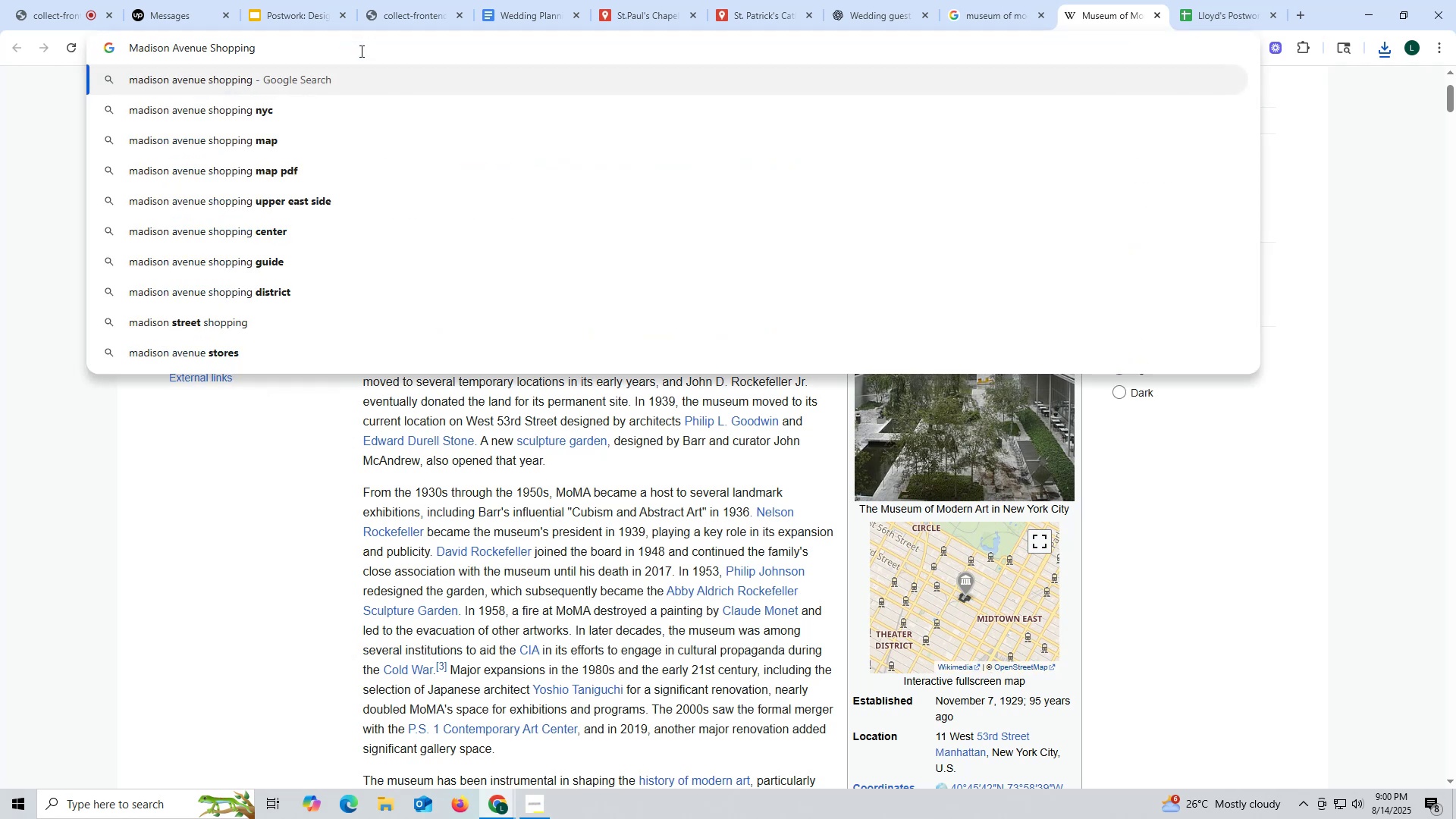 
key(Enter)
 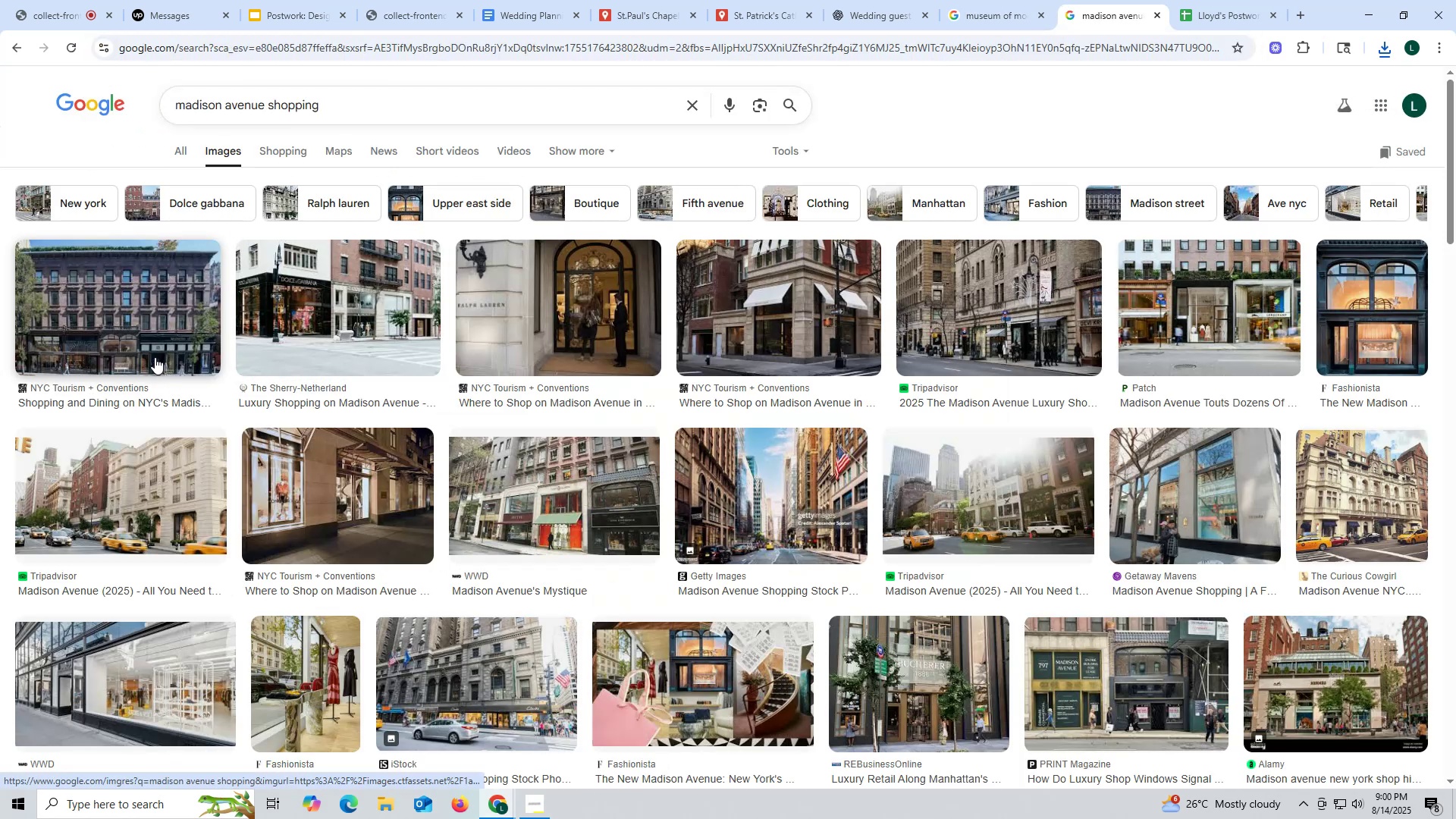 
wait(11.63)
 